 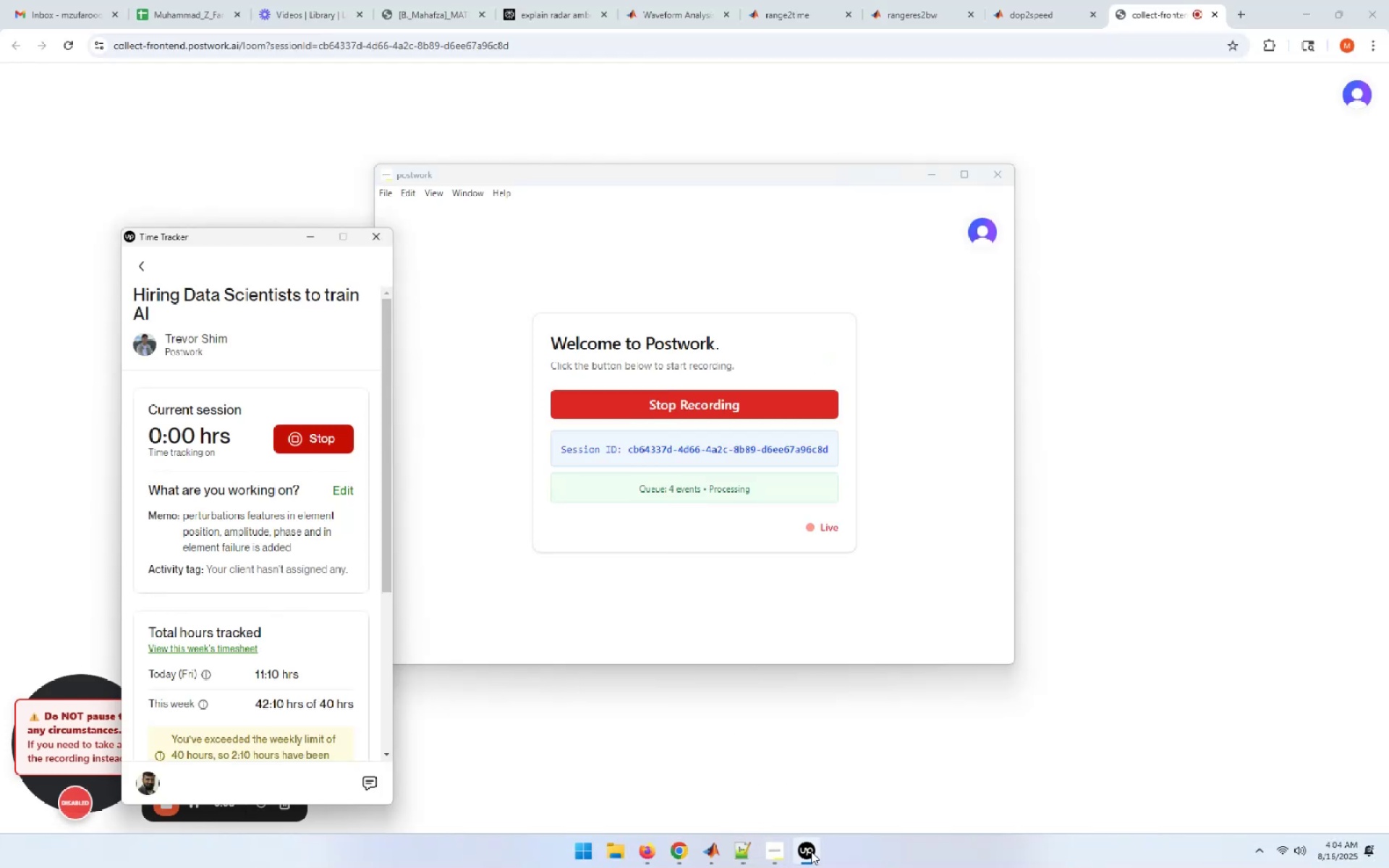 
left_click([675, 846])
 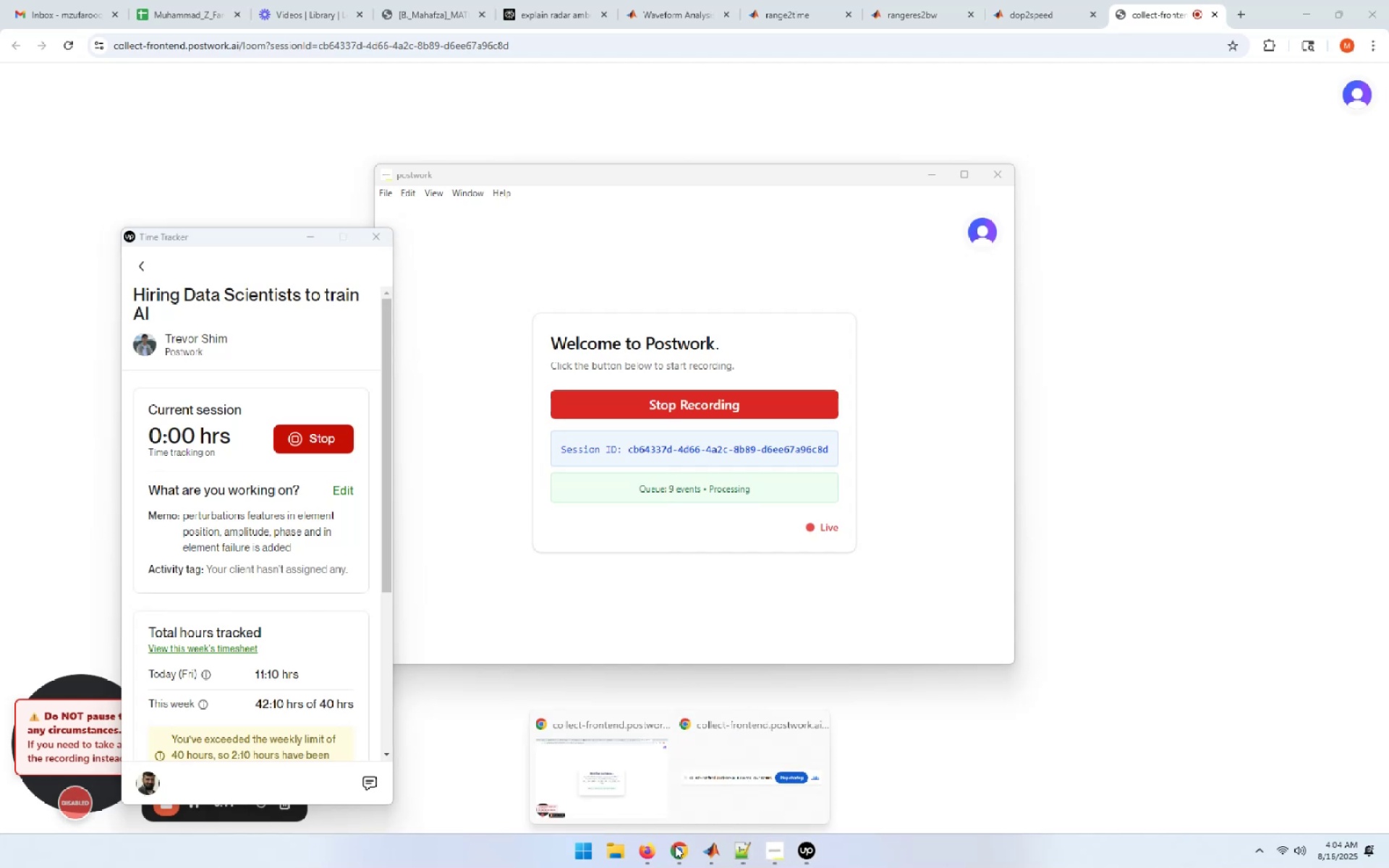 
left_click([616, 774])
 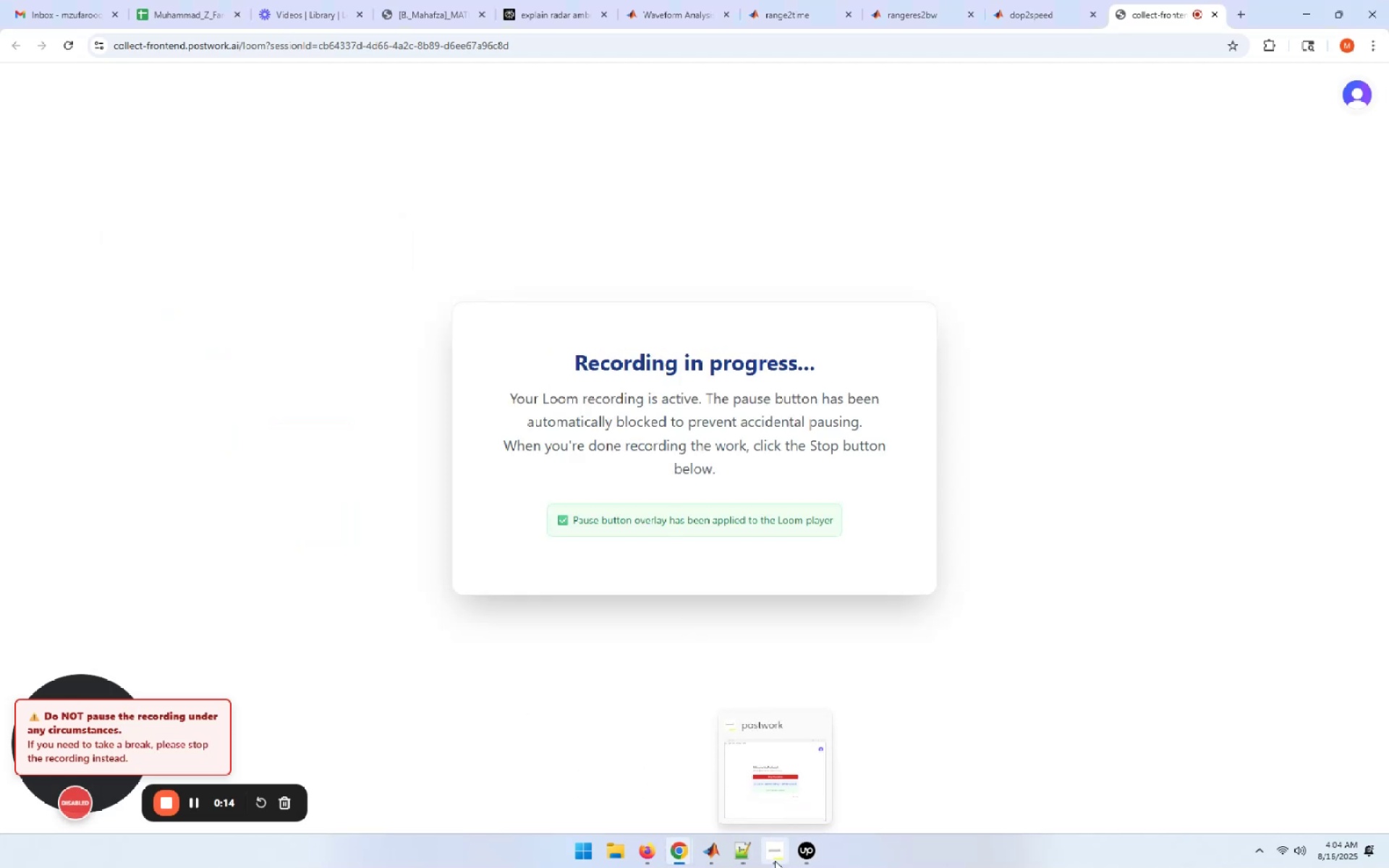 
left_click([766, 797])
 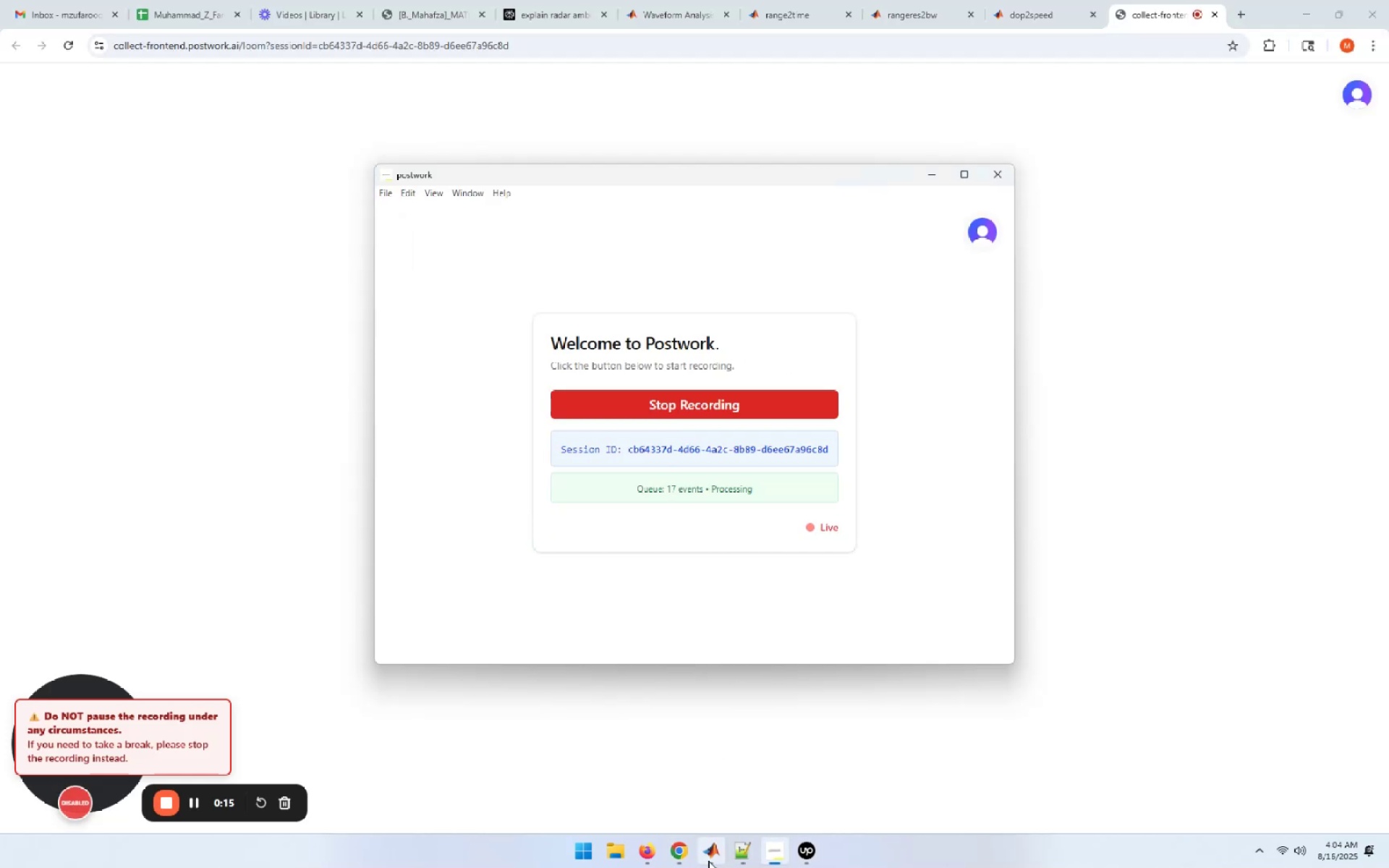 
left_click([710, 856])
 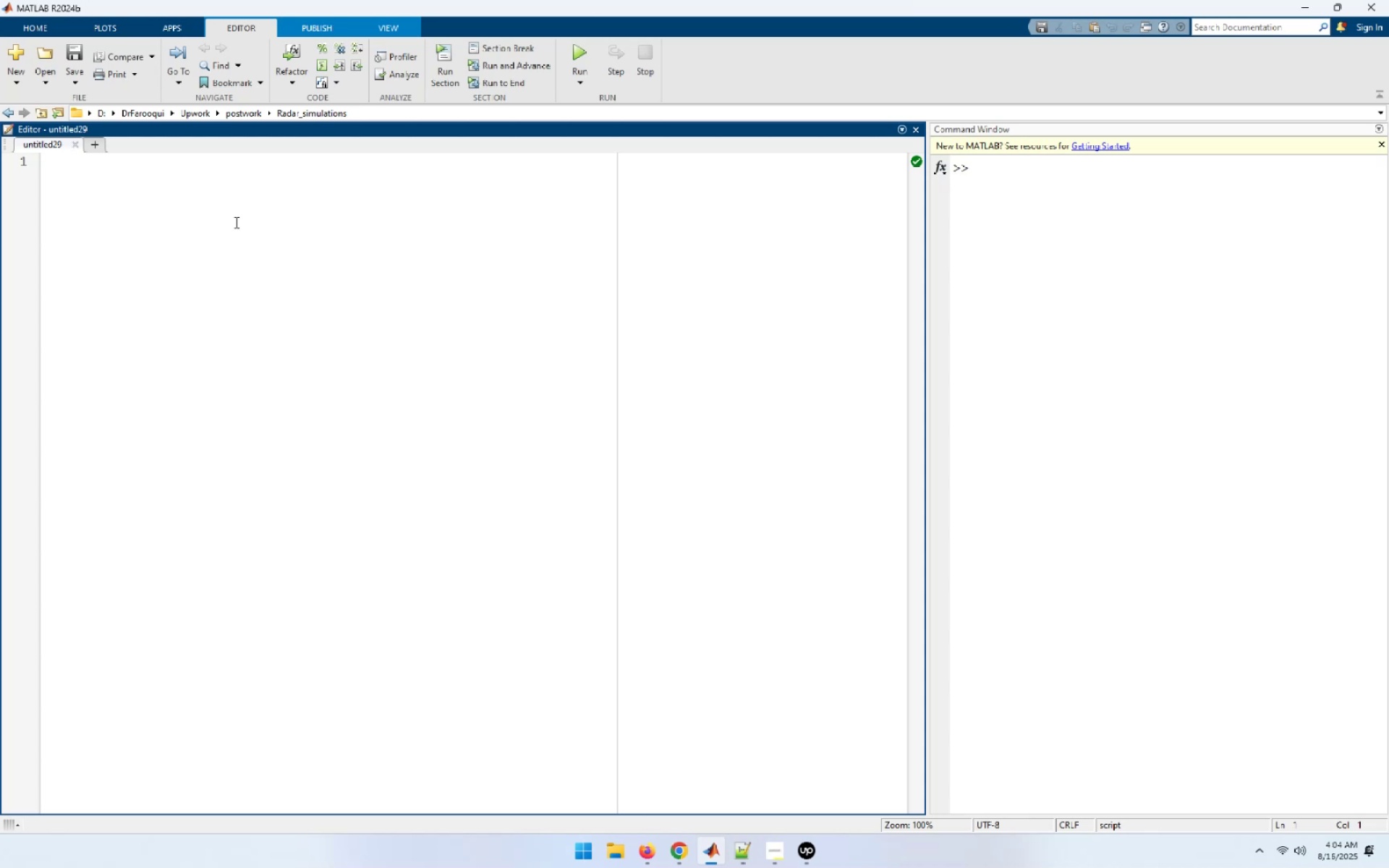 
wait(12.26)
 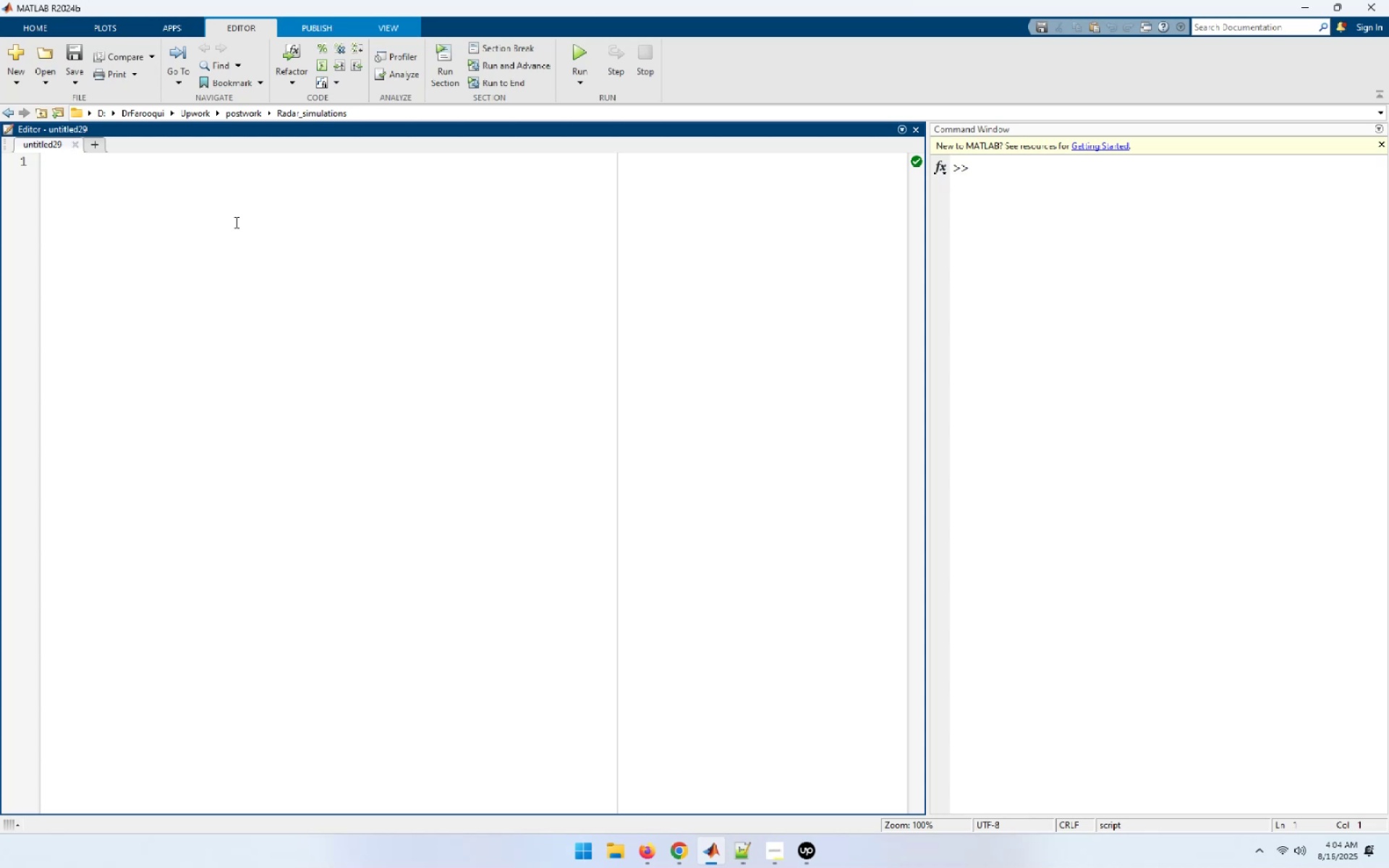 
type(clear all';)
 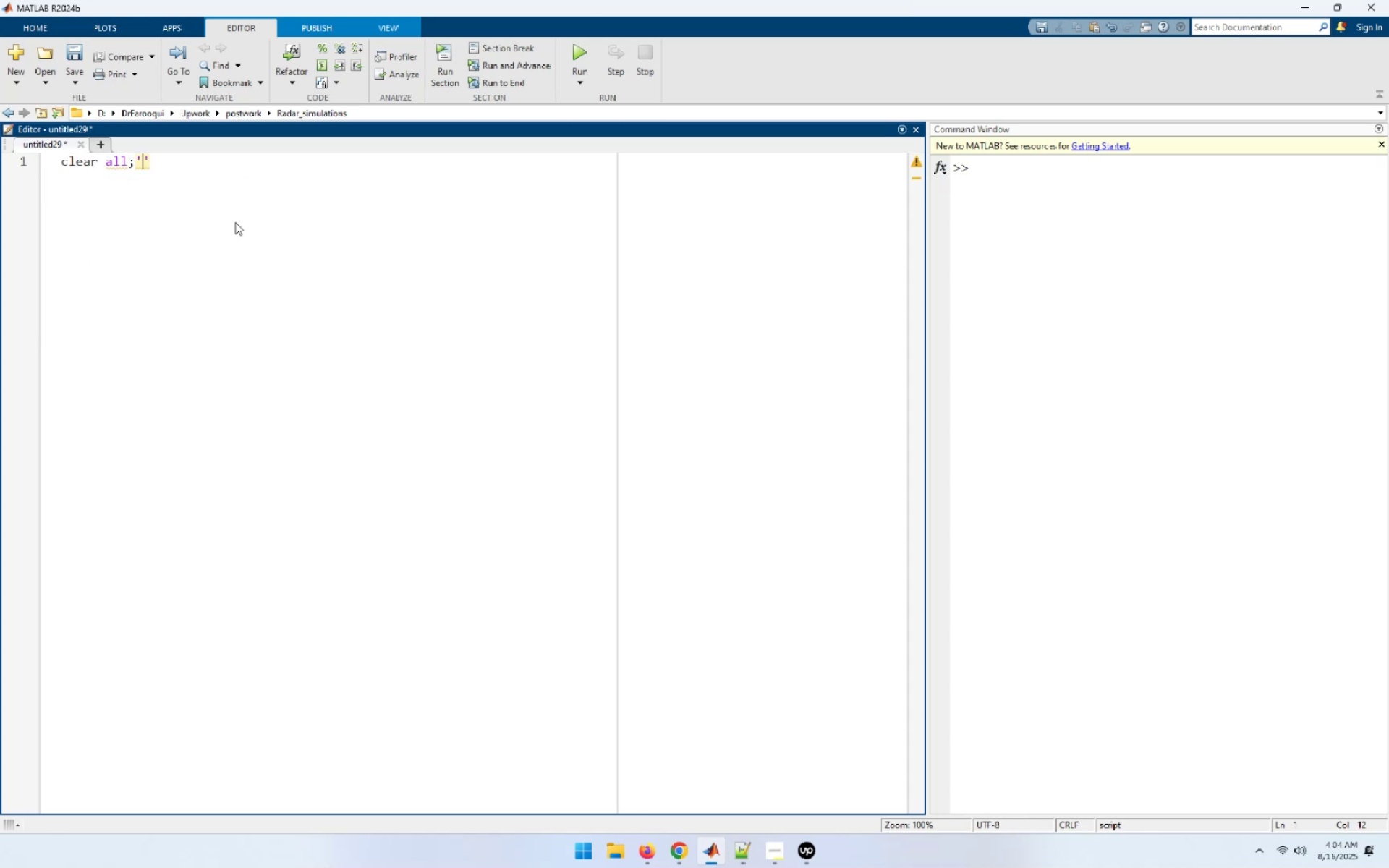 
wait(10.54)
 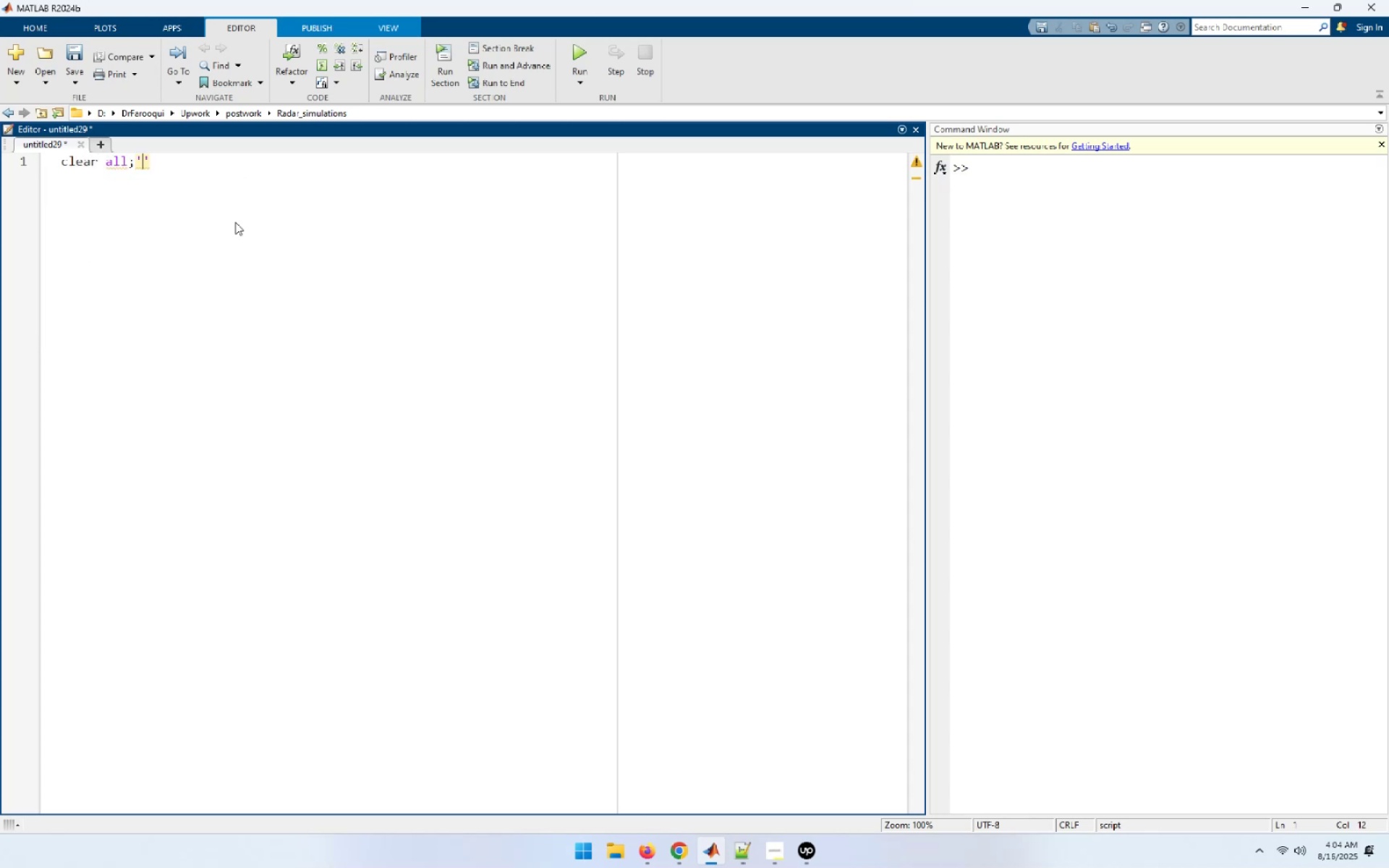 
key(Delete)
 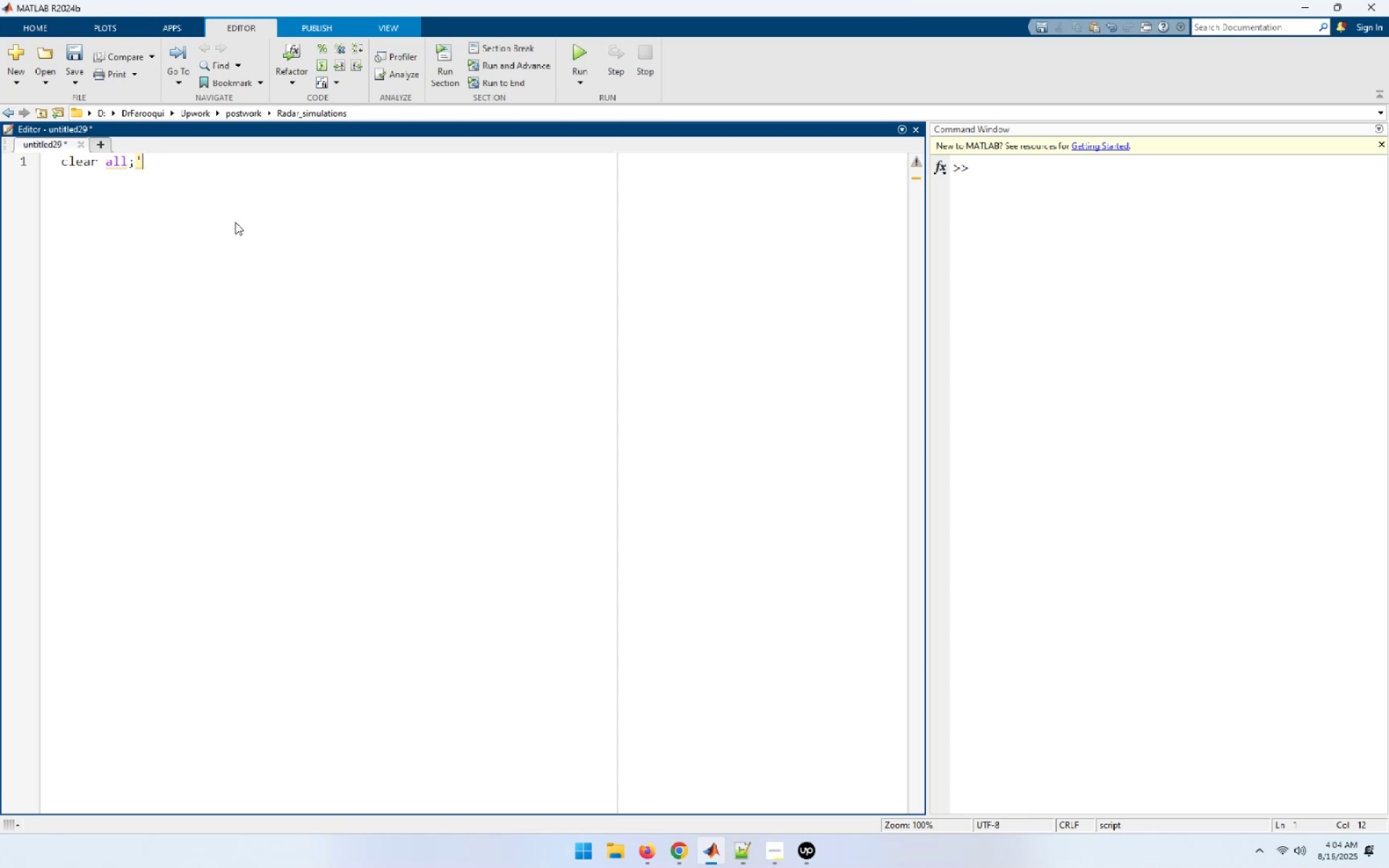 
key(Backspace)
 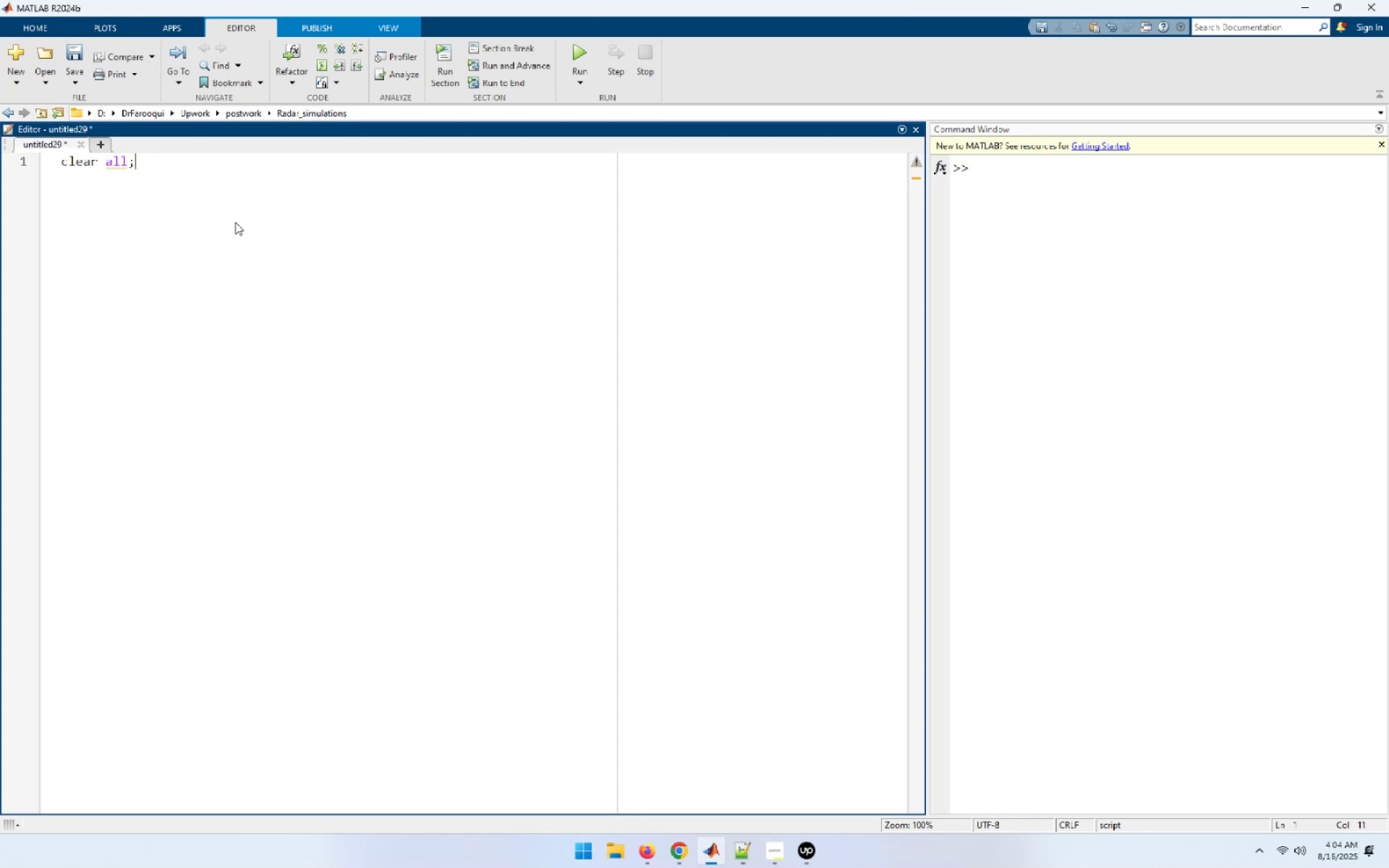 
key(Enter)
 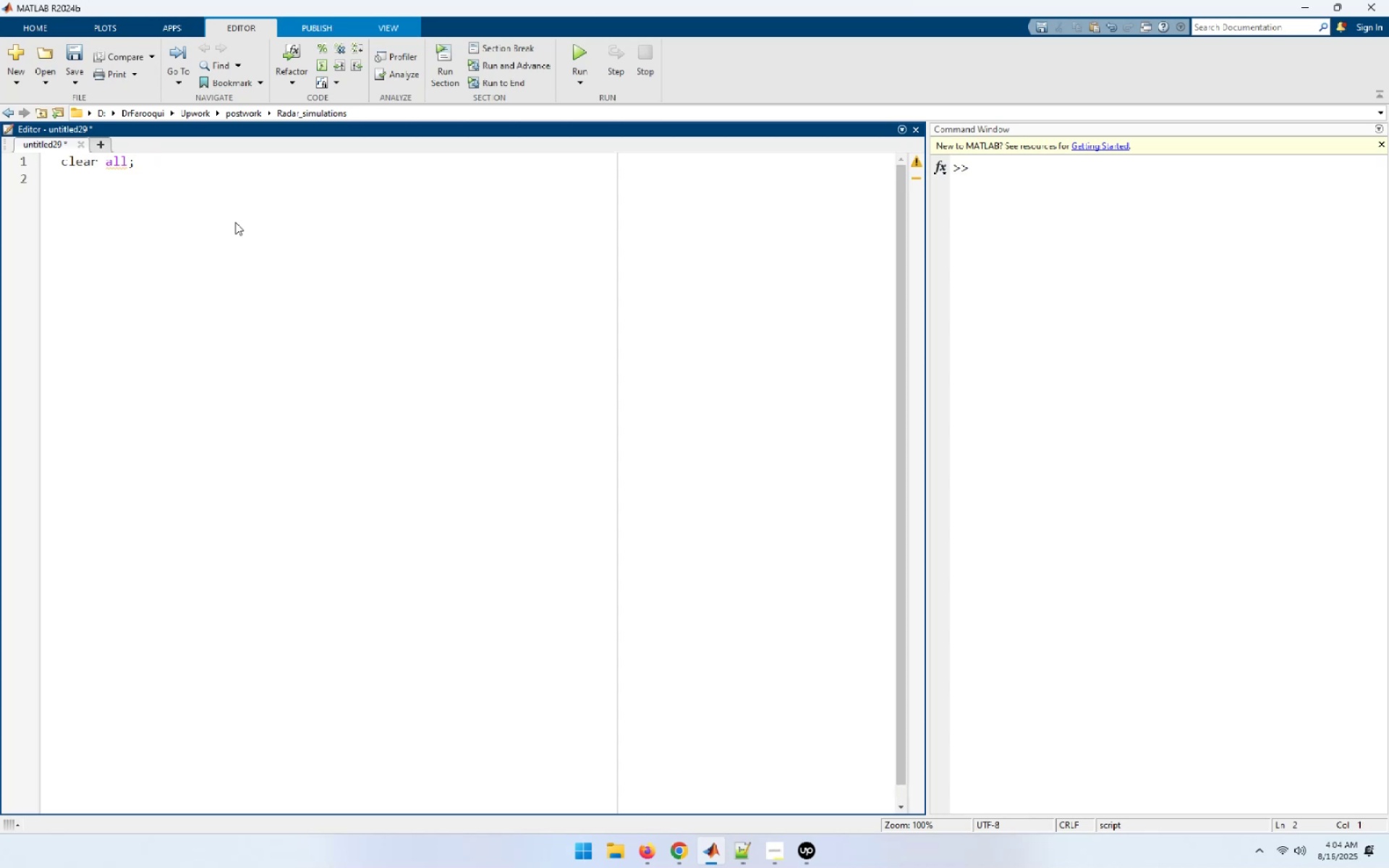 
type(close all;)
 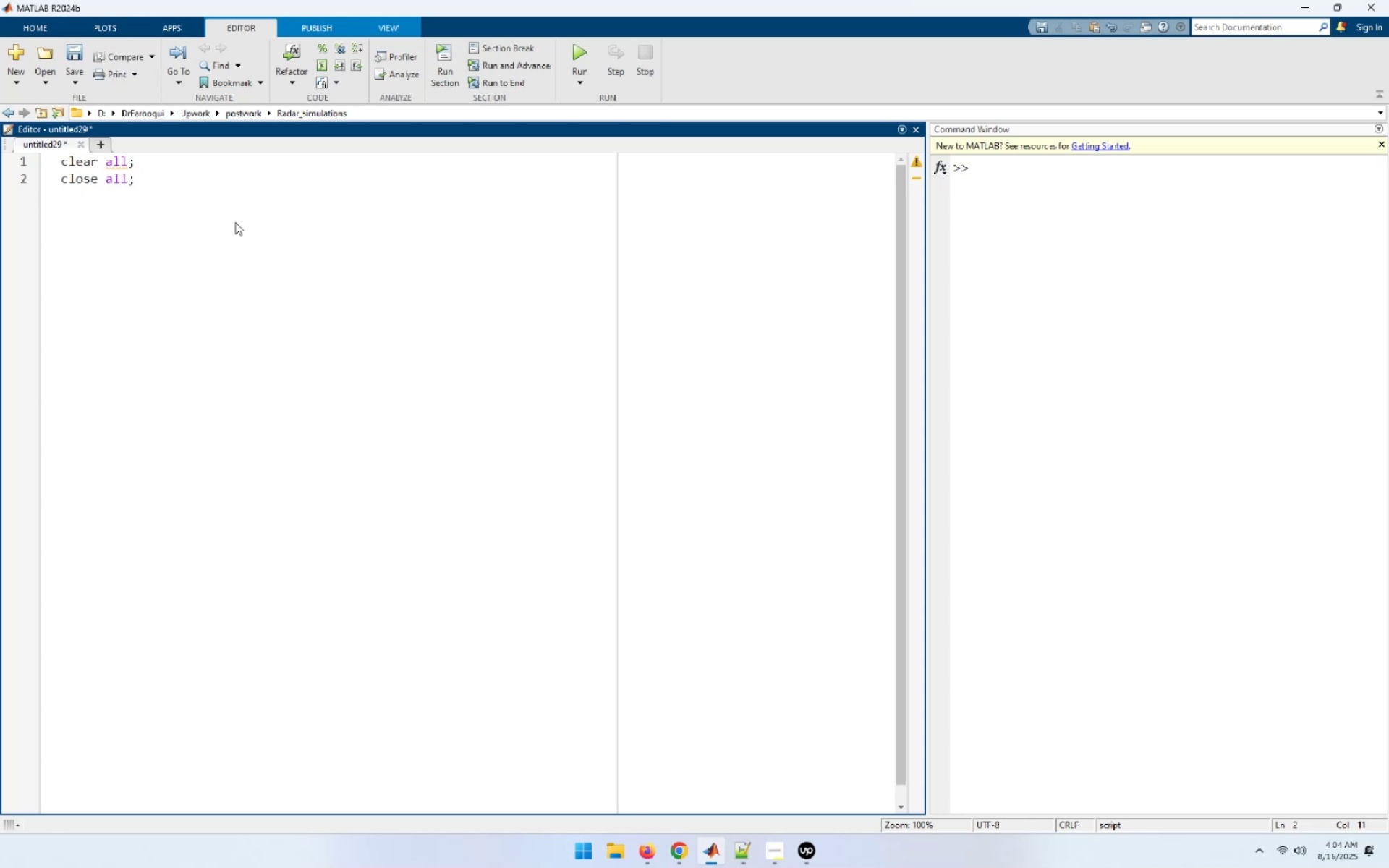 
key(Enter)
 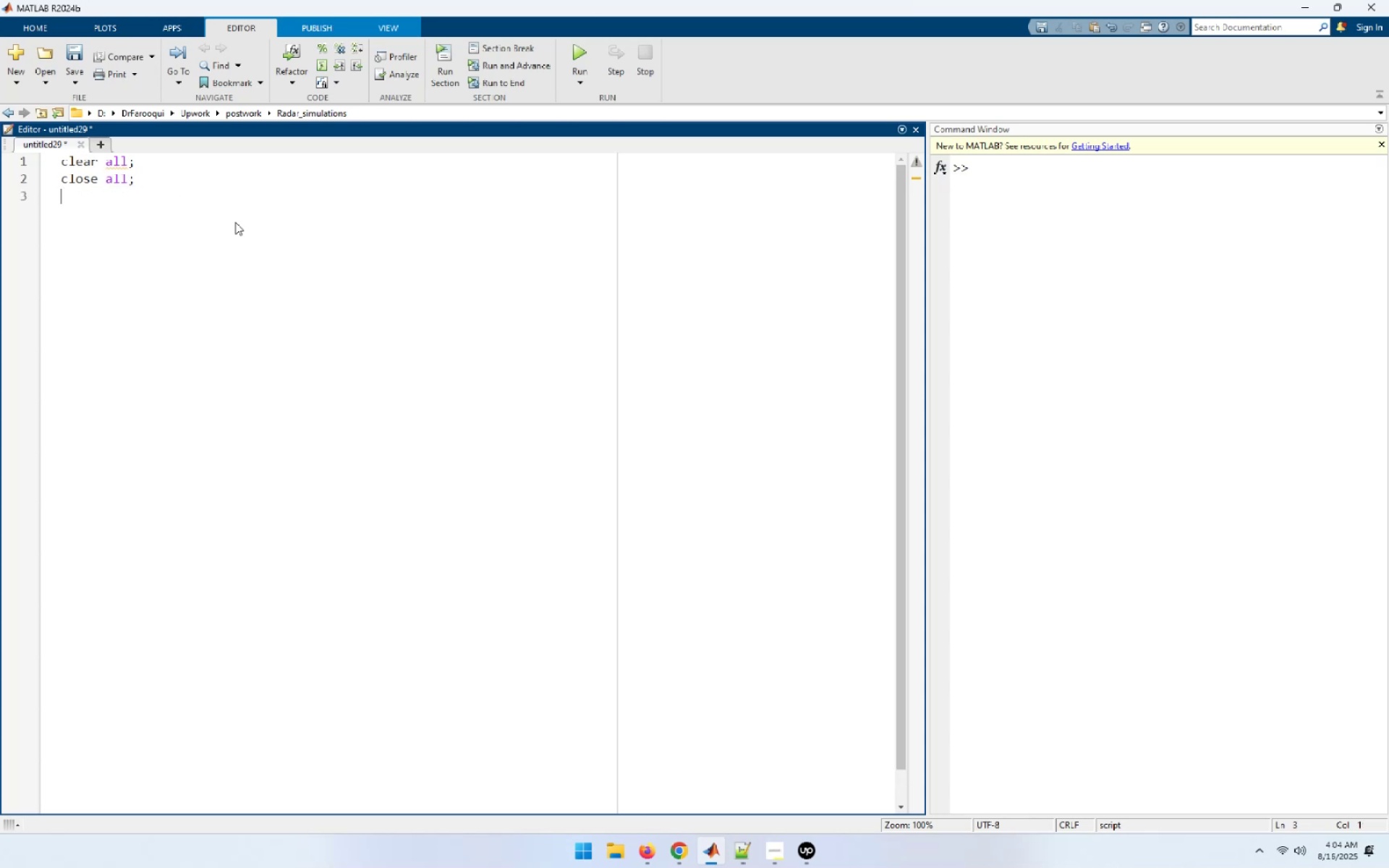 
key(Control+S)
 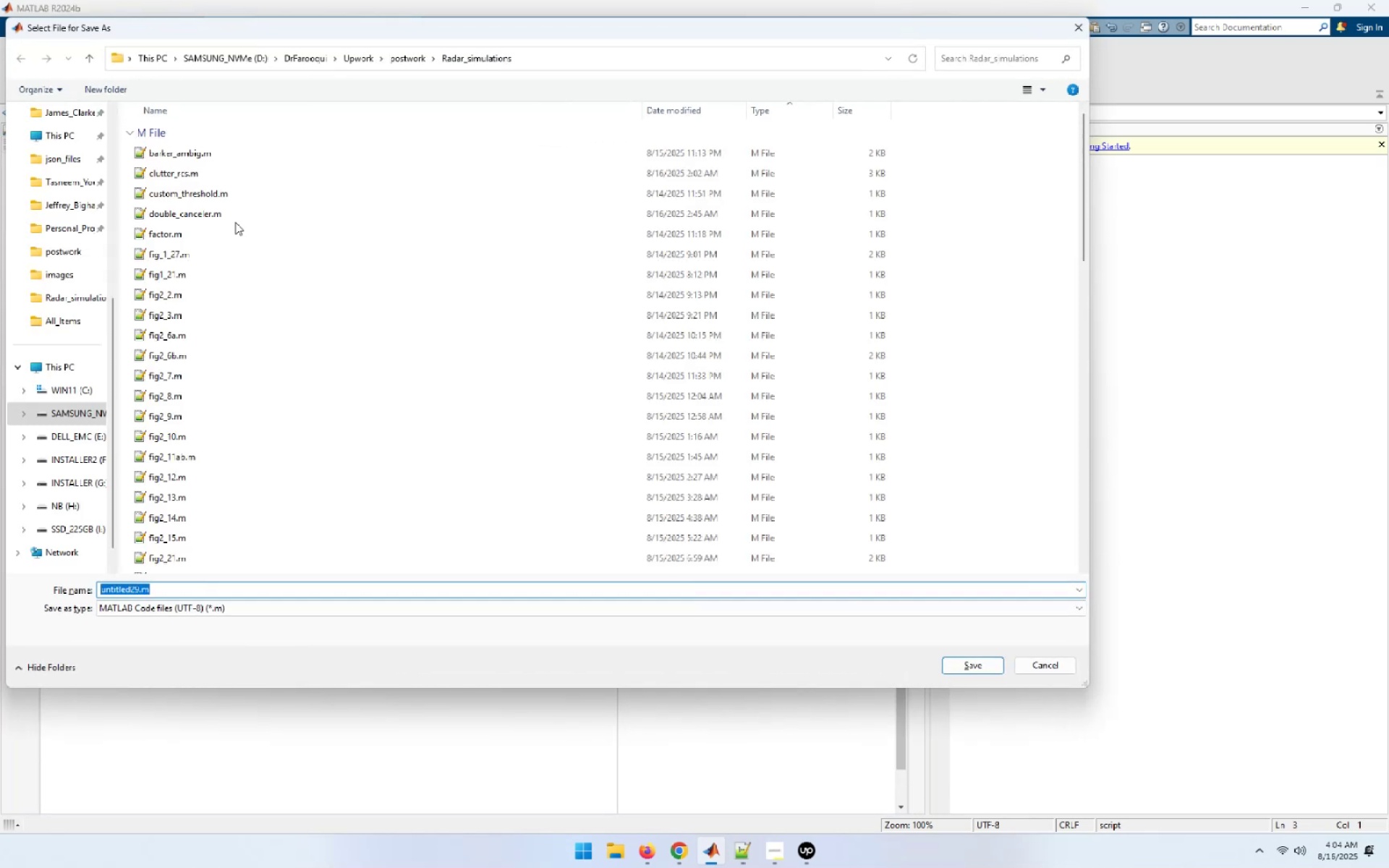 
key(End)
 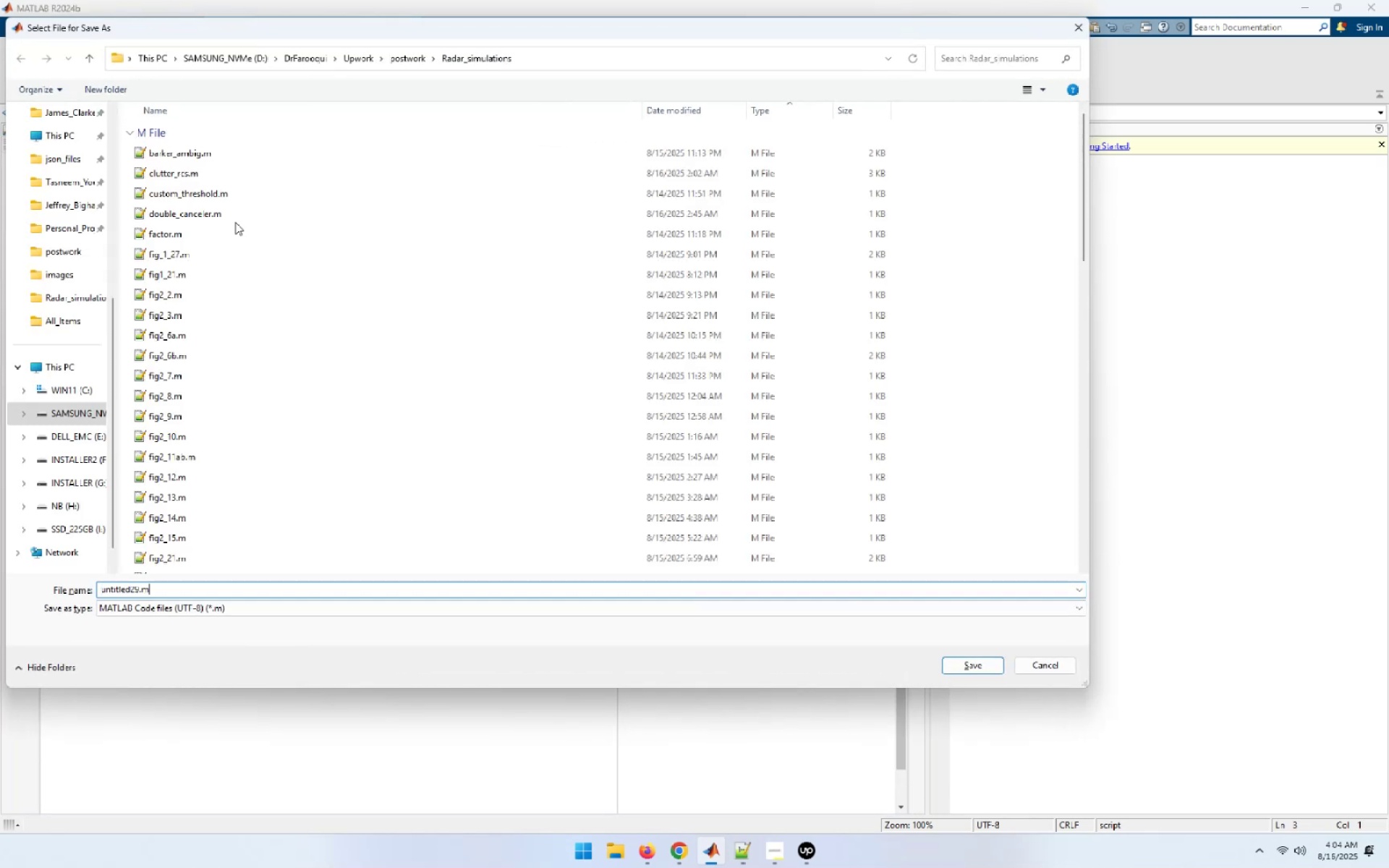 
key(ArrowLeft)
 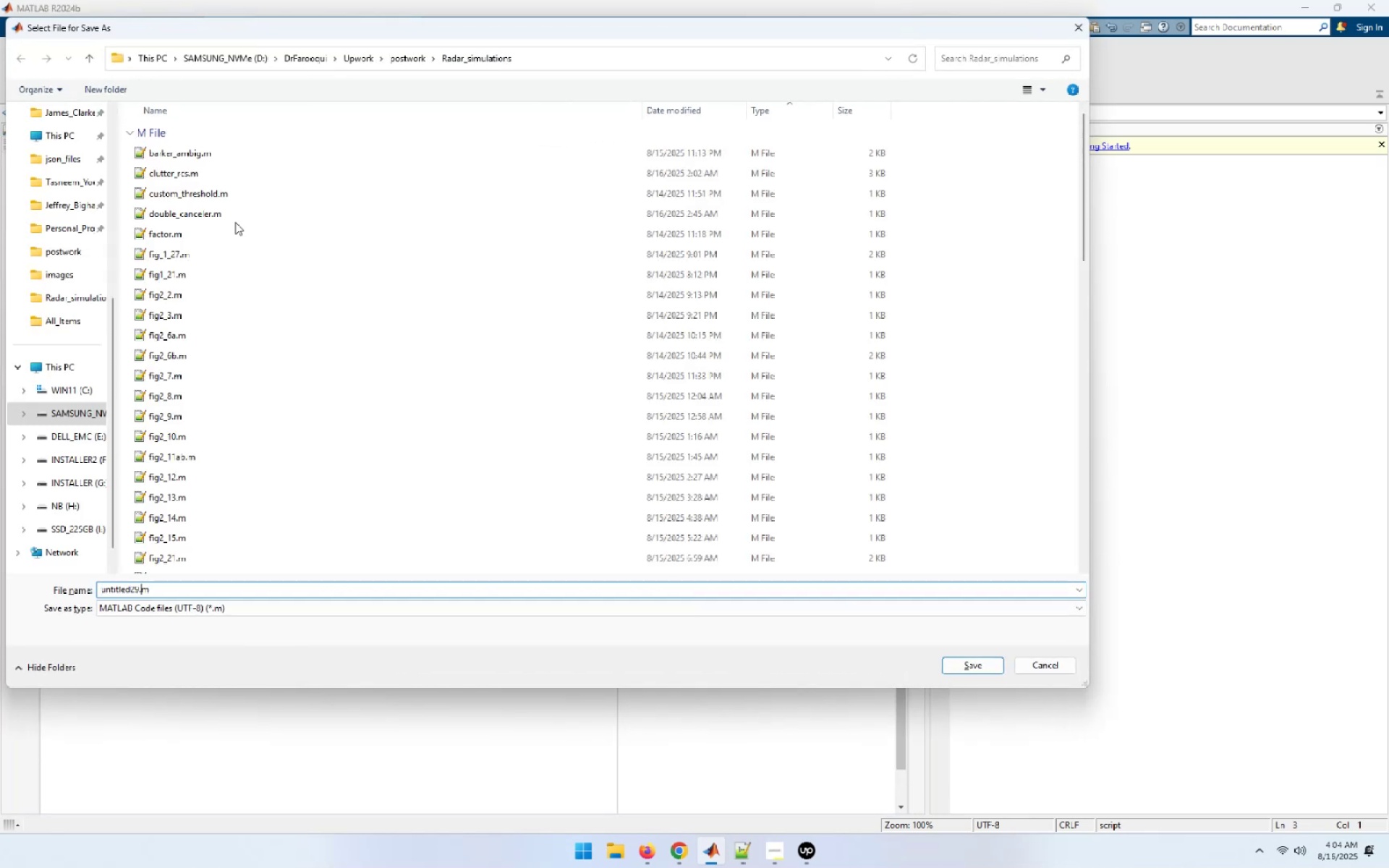 
key(ArrowLeft)
 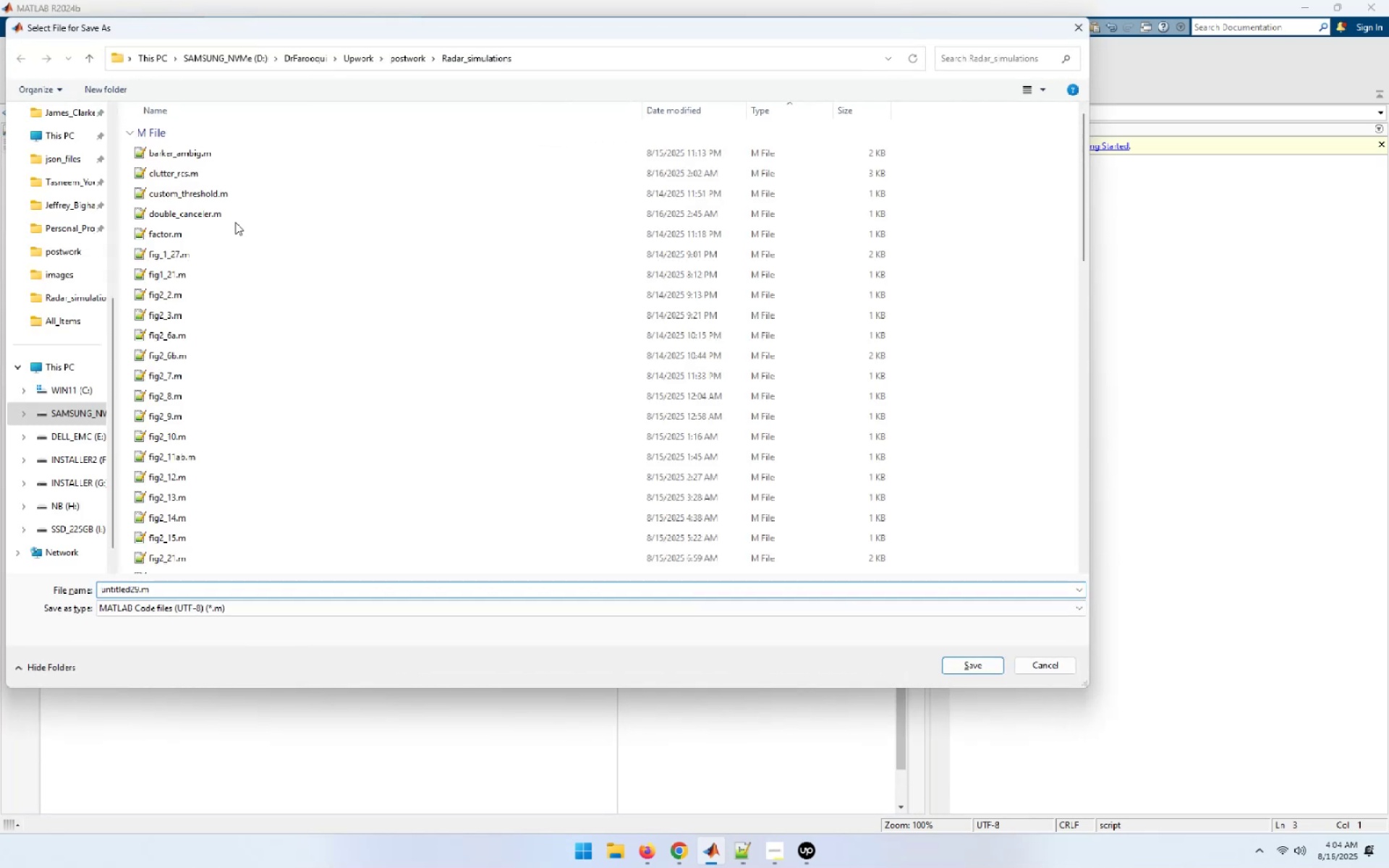 
key(Shift+ArrowLeft)
 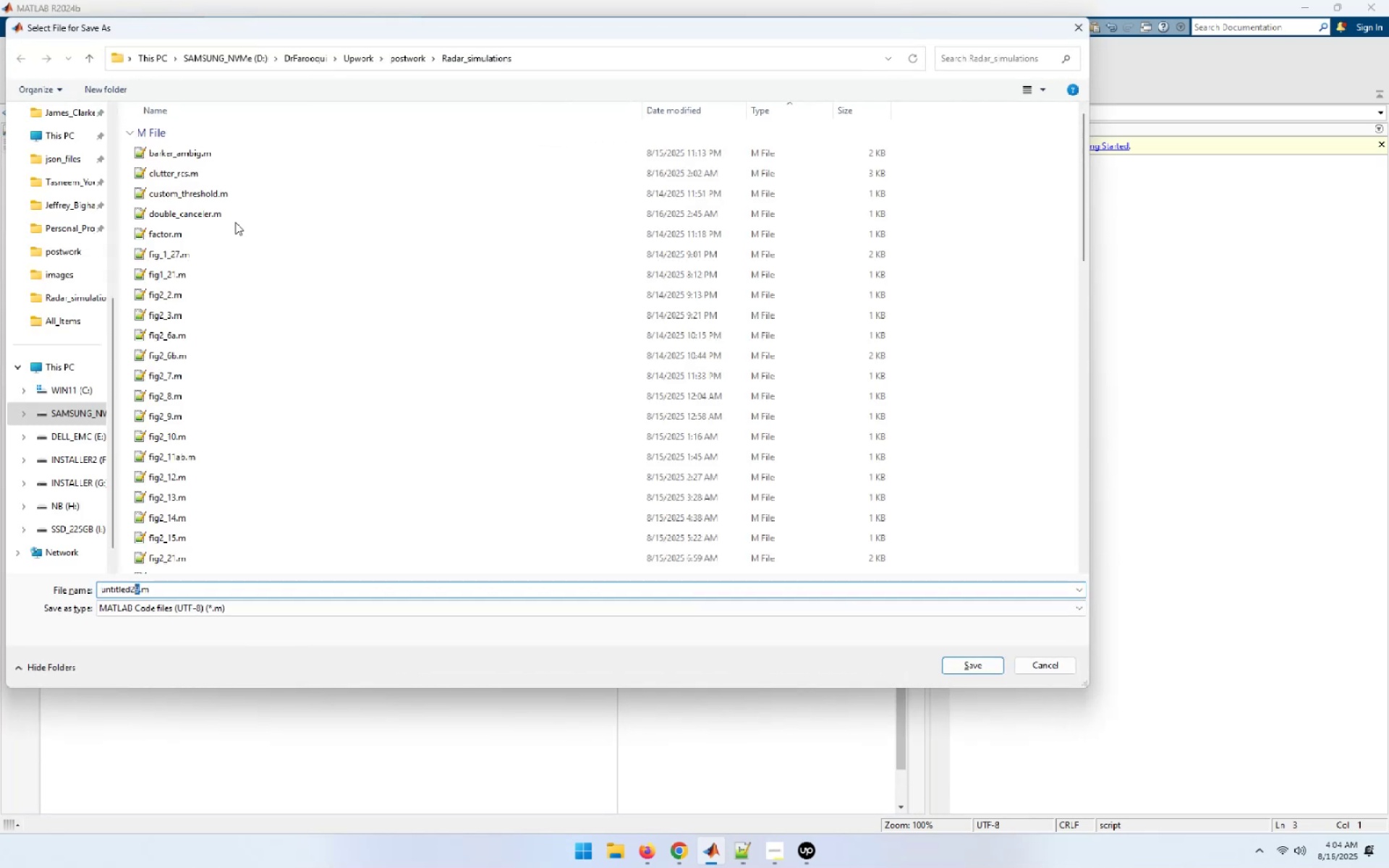 
key(Shift+ArrowLeft)
 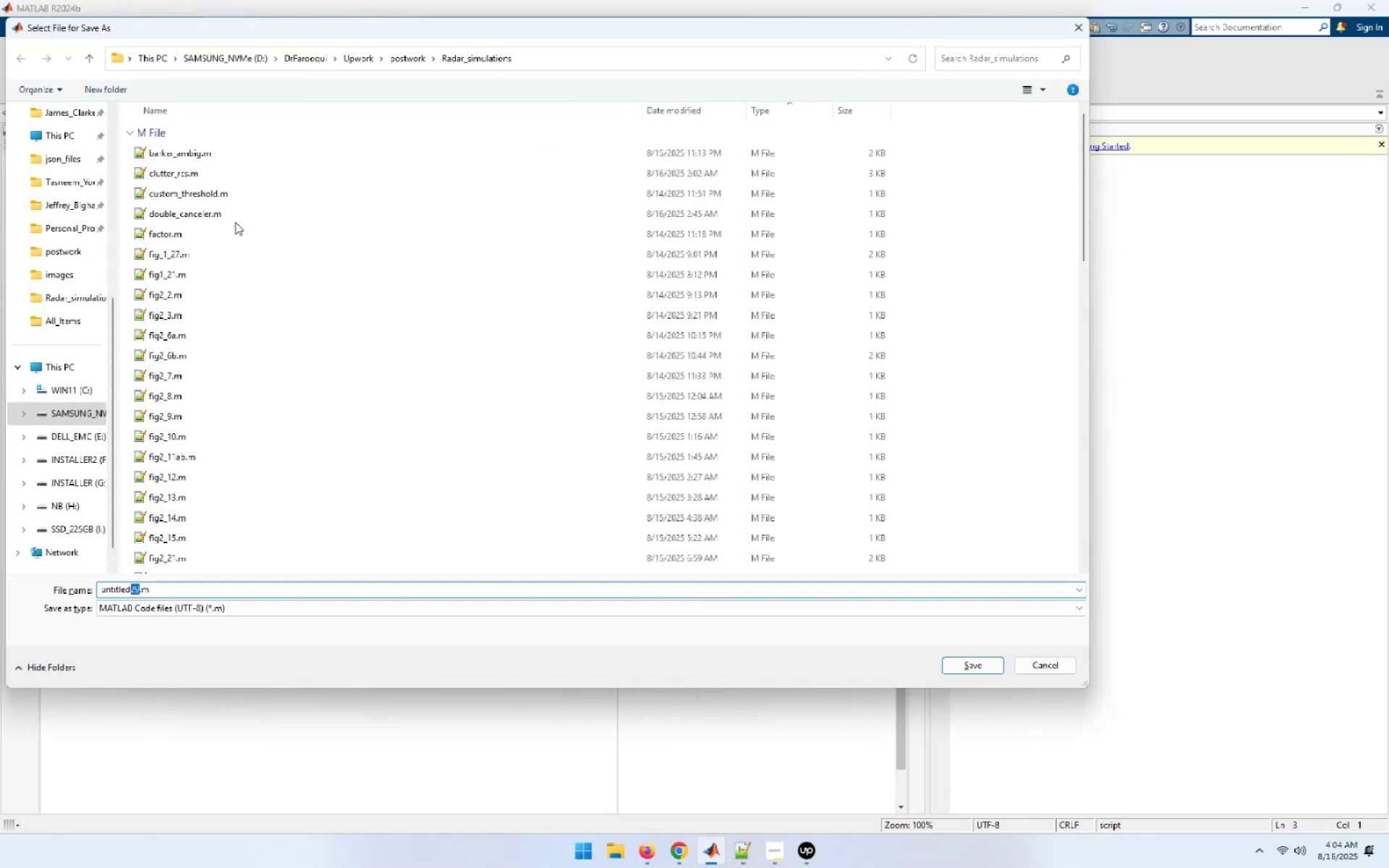 
key(Shift+ArrowLeft)
 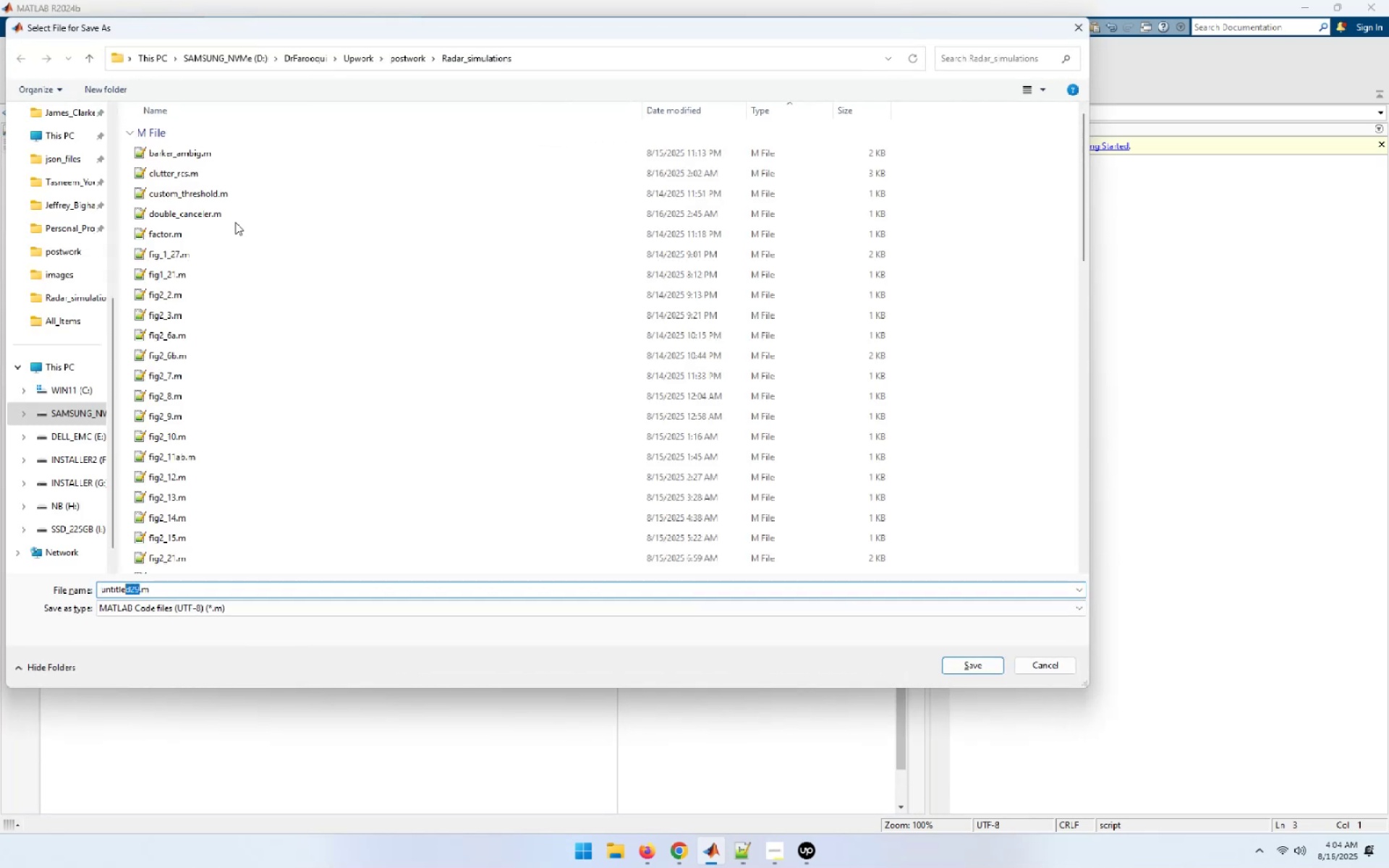 
key(Shift+ArrowLeft)
 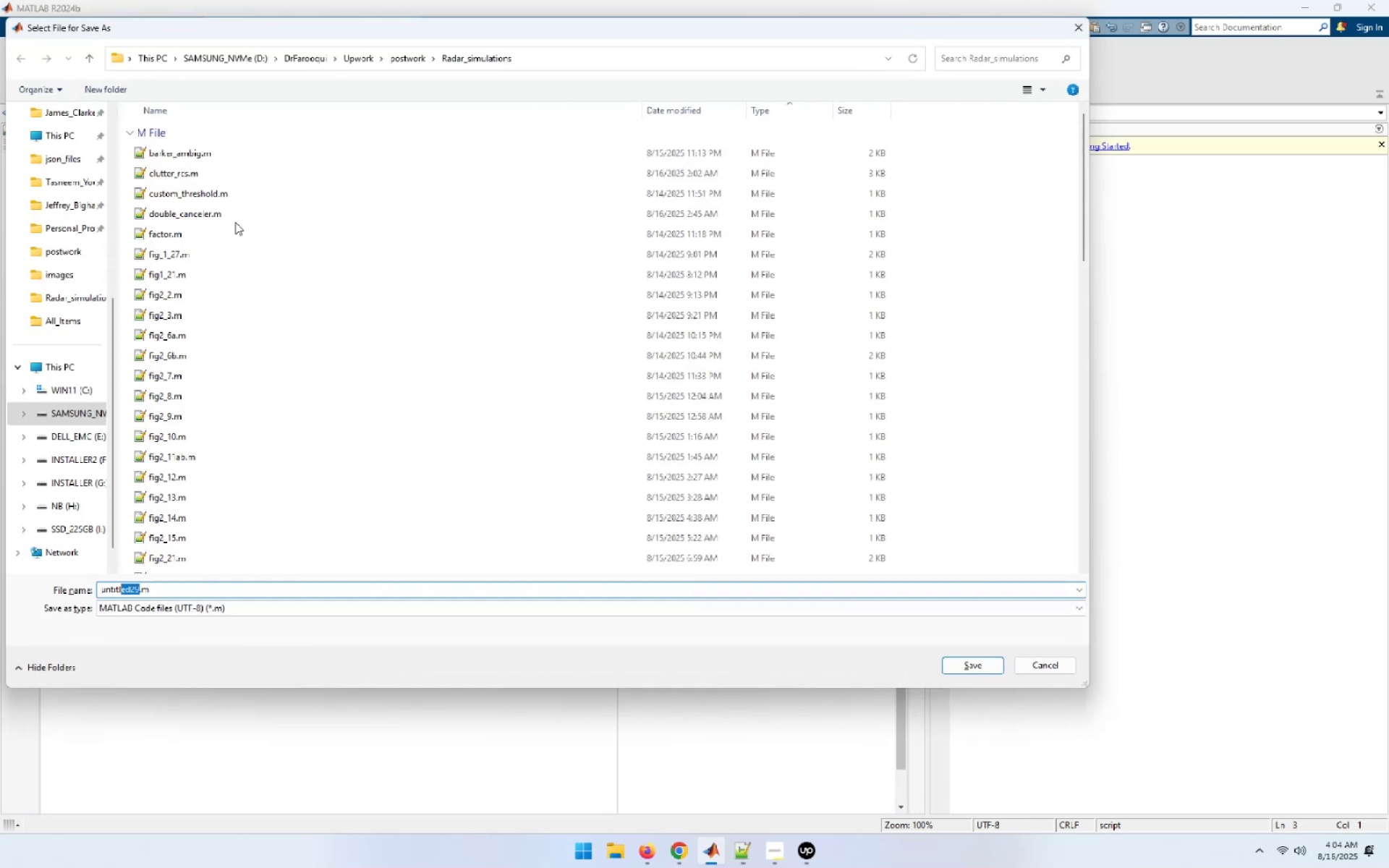 
key(Shift+ArrowLeft)
 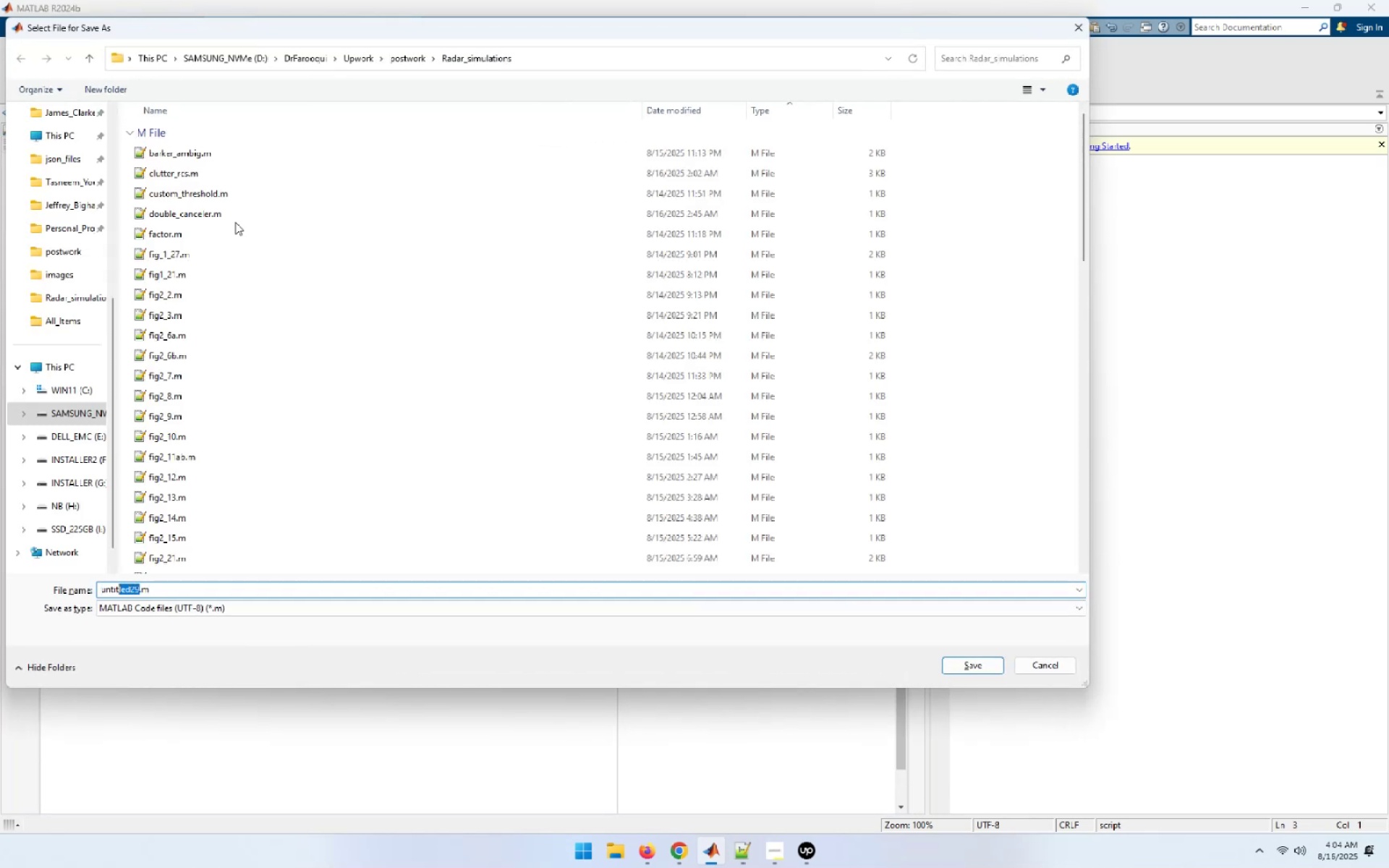 
key(Shift+ArrowLeft)
 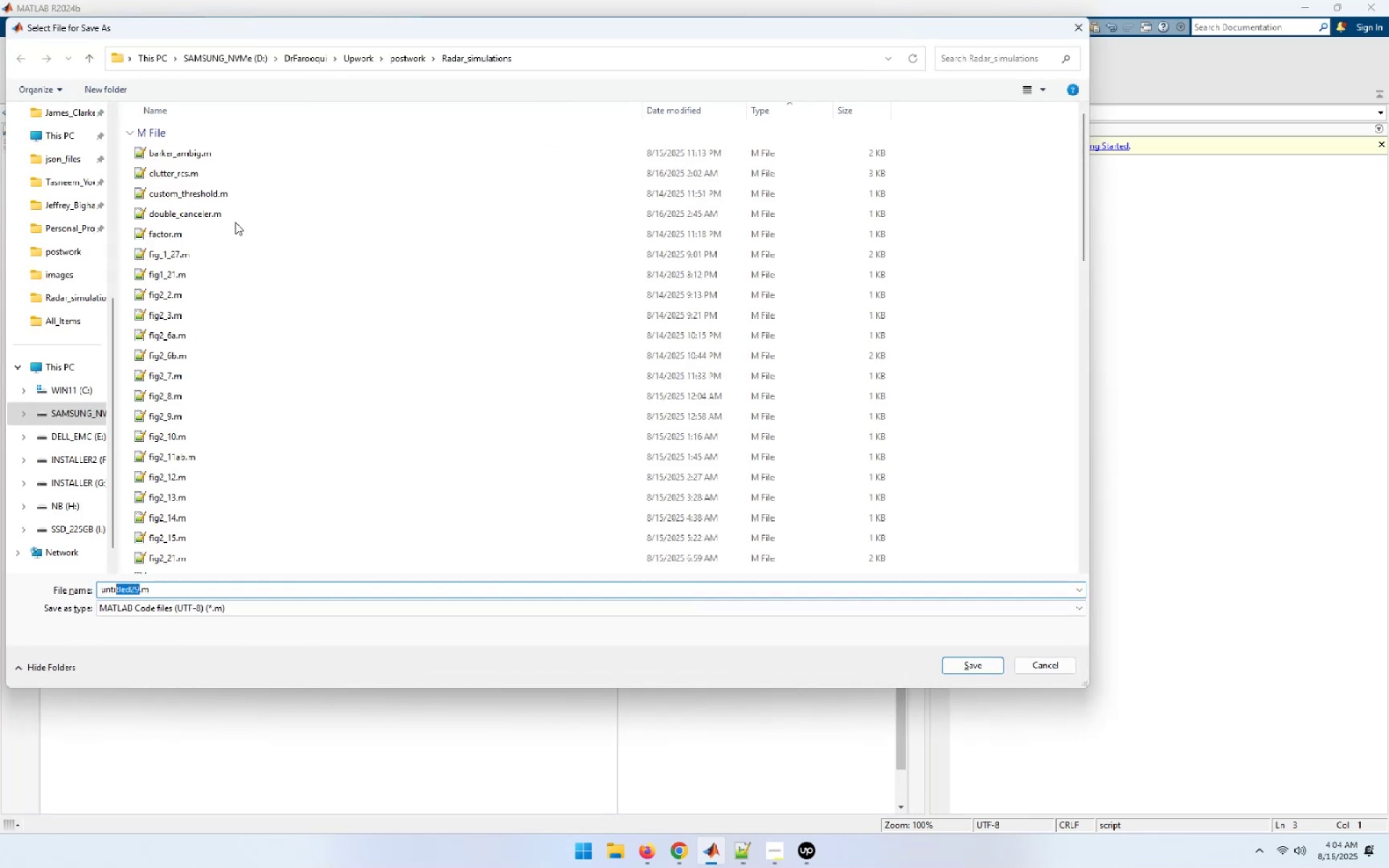 
key(Shift+ArrowLeft)
 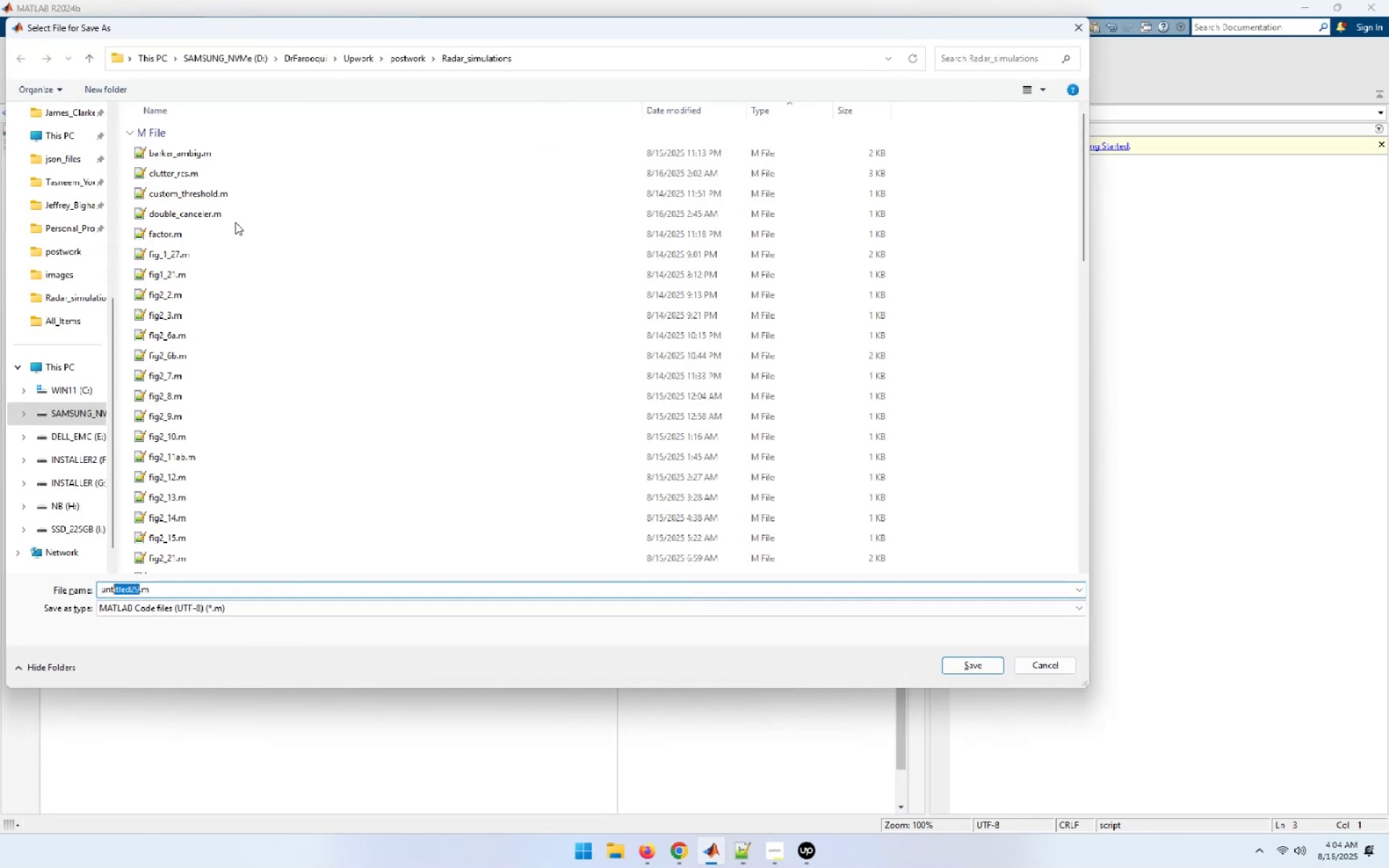 
key(Shift+ArrowLeft)
 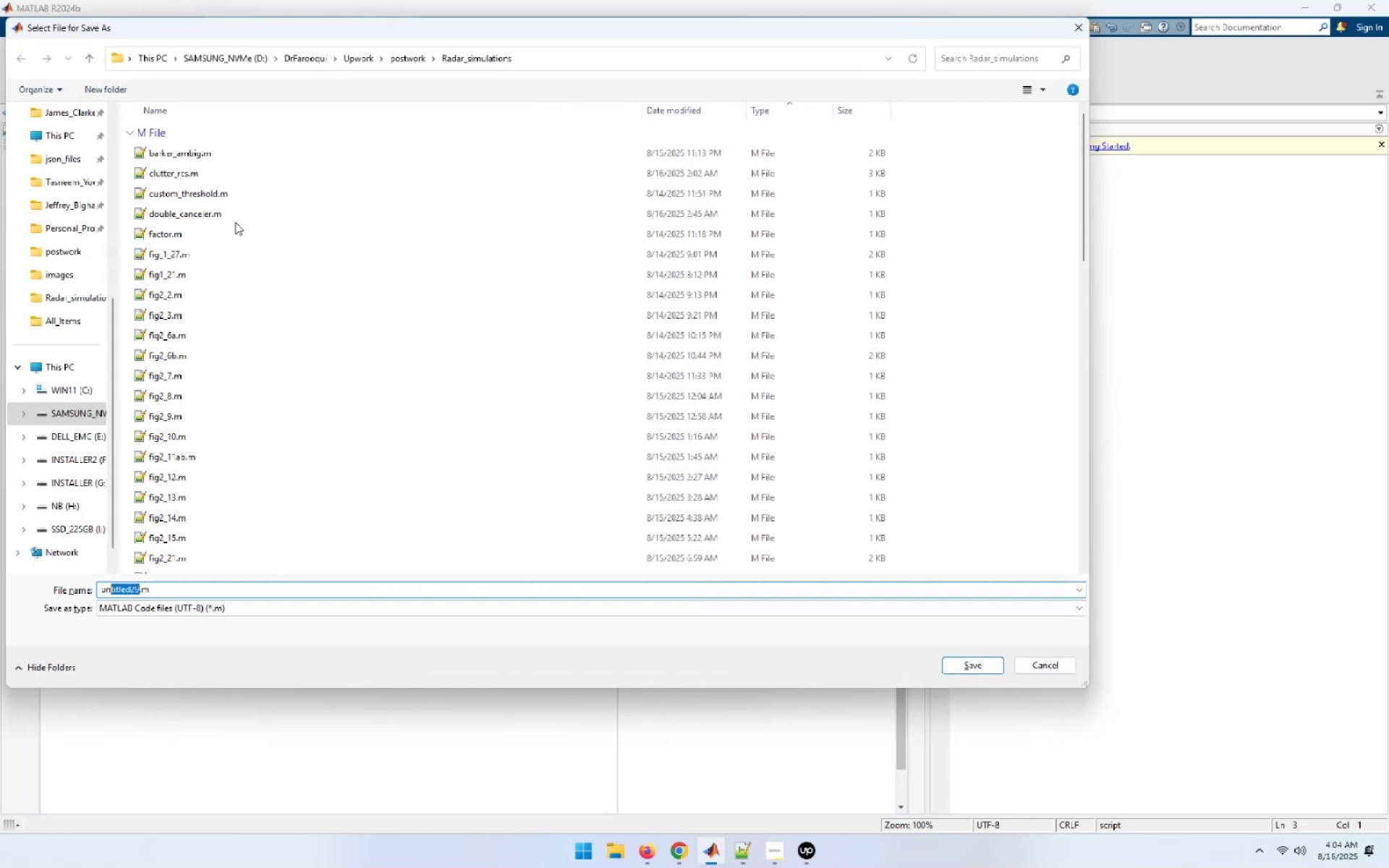 
key(Shift+ArrowLeft)
 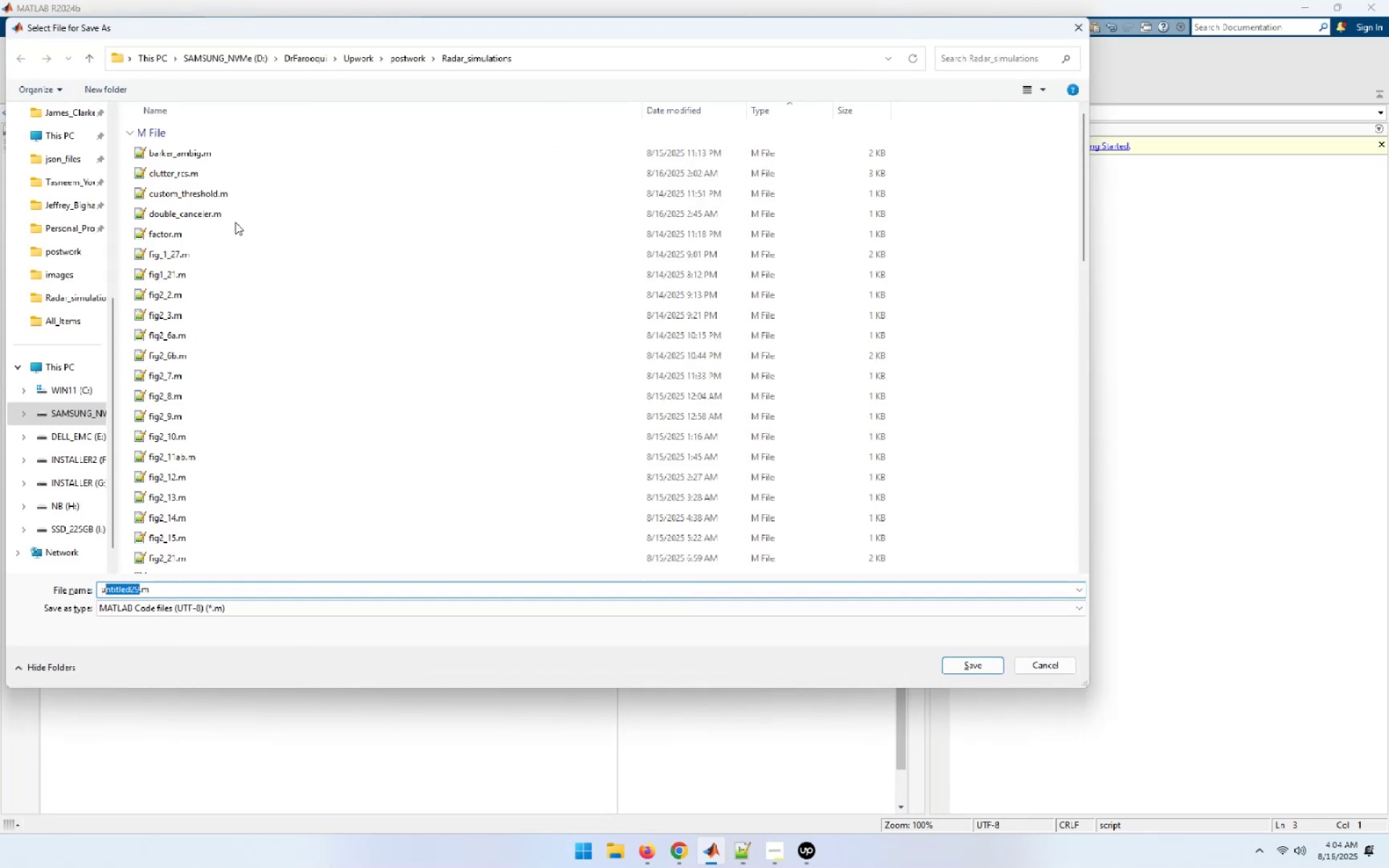 
key(Shift+ArrowLeft)
 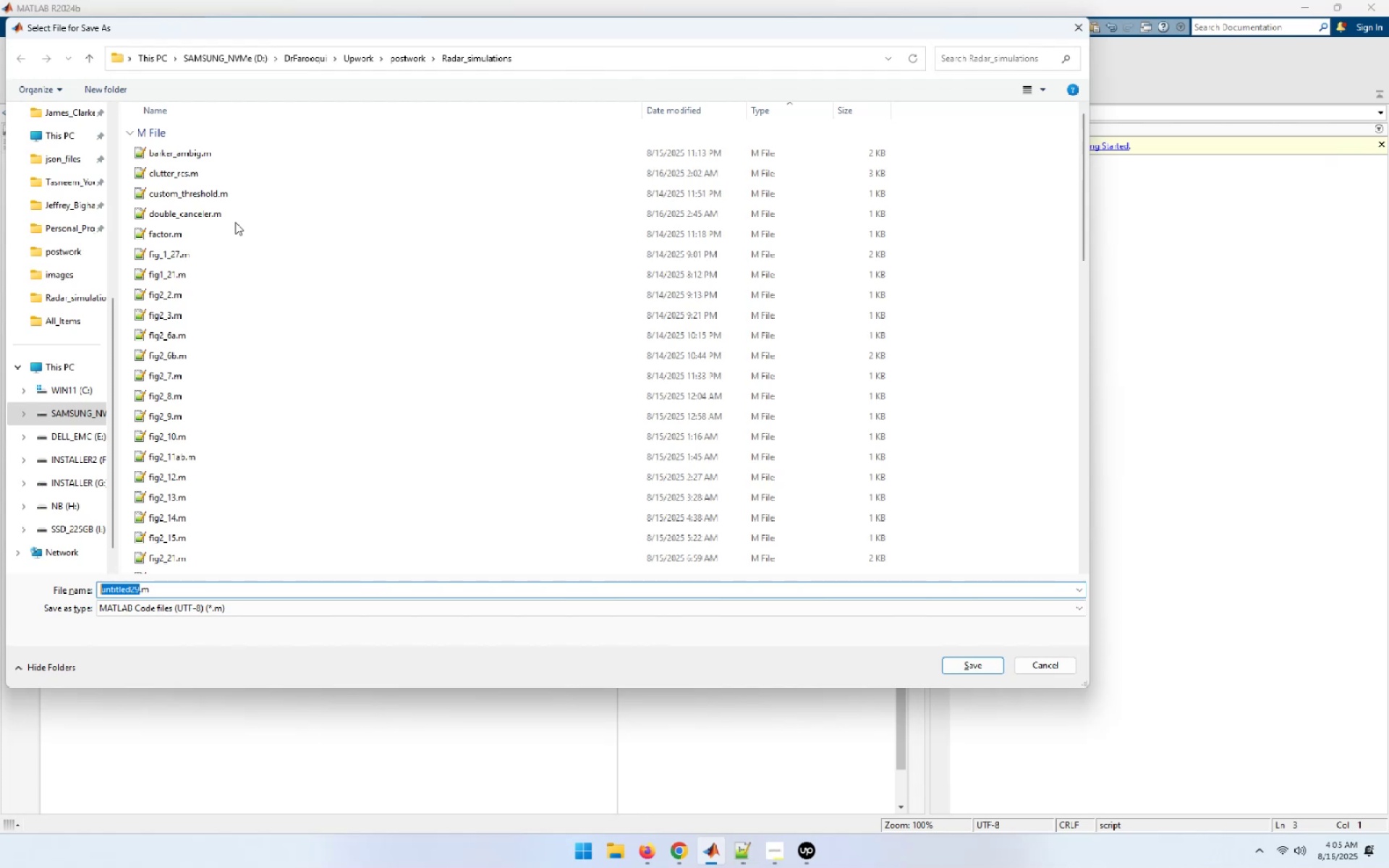 
type(fig8_5)
 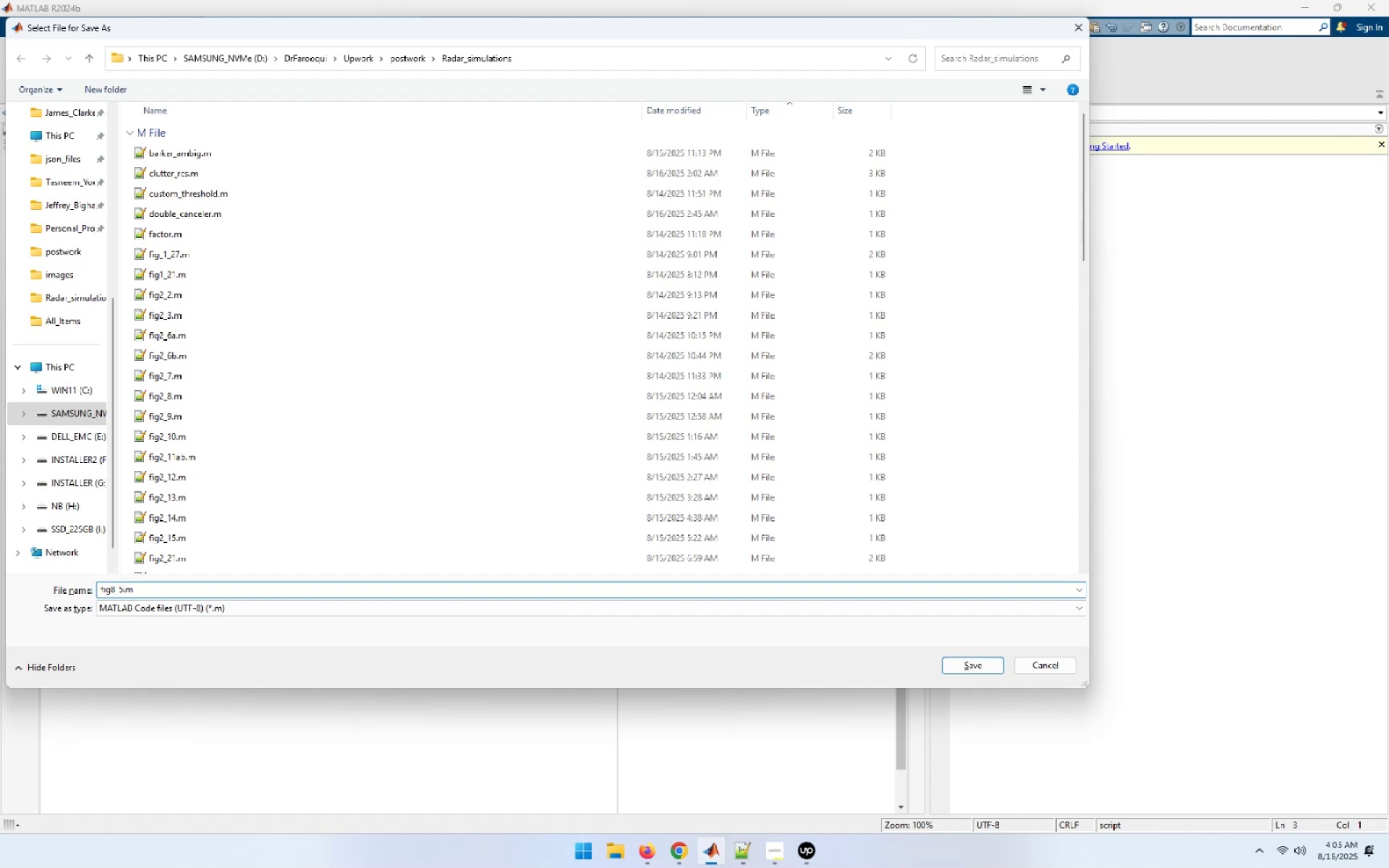 
key(Enter)
 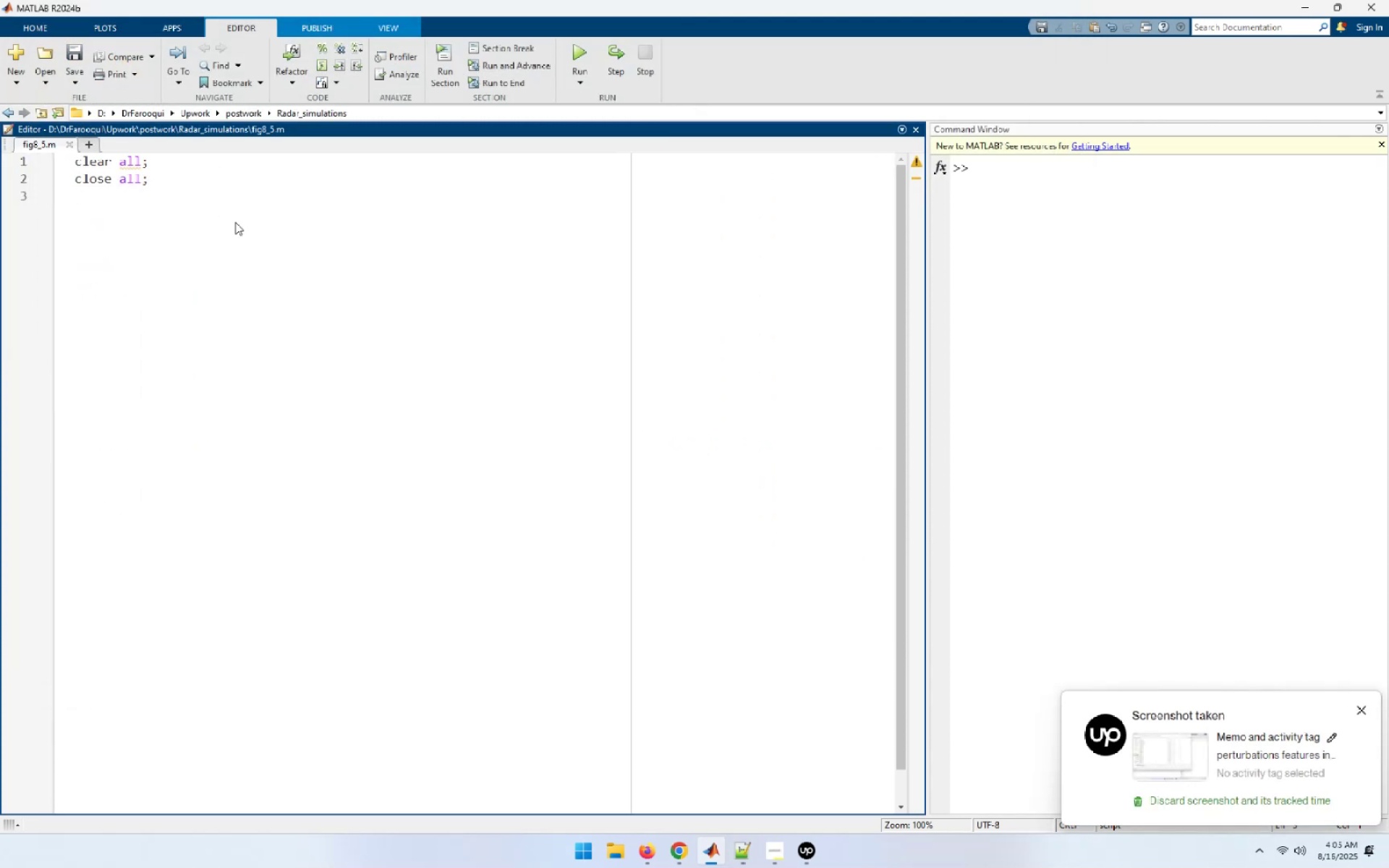 
key(ArrowDown)
 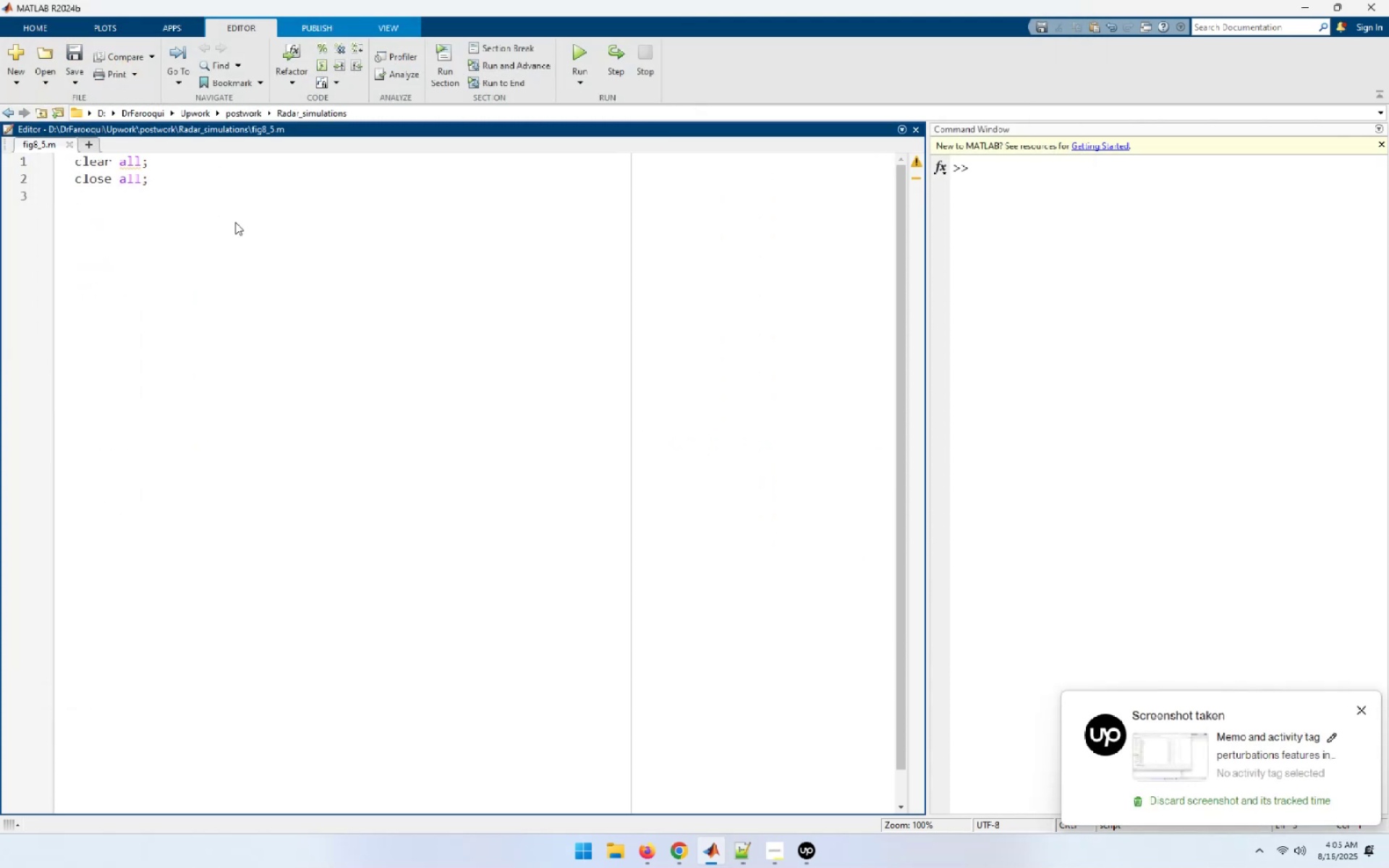 
key(Enter)
 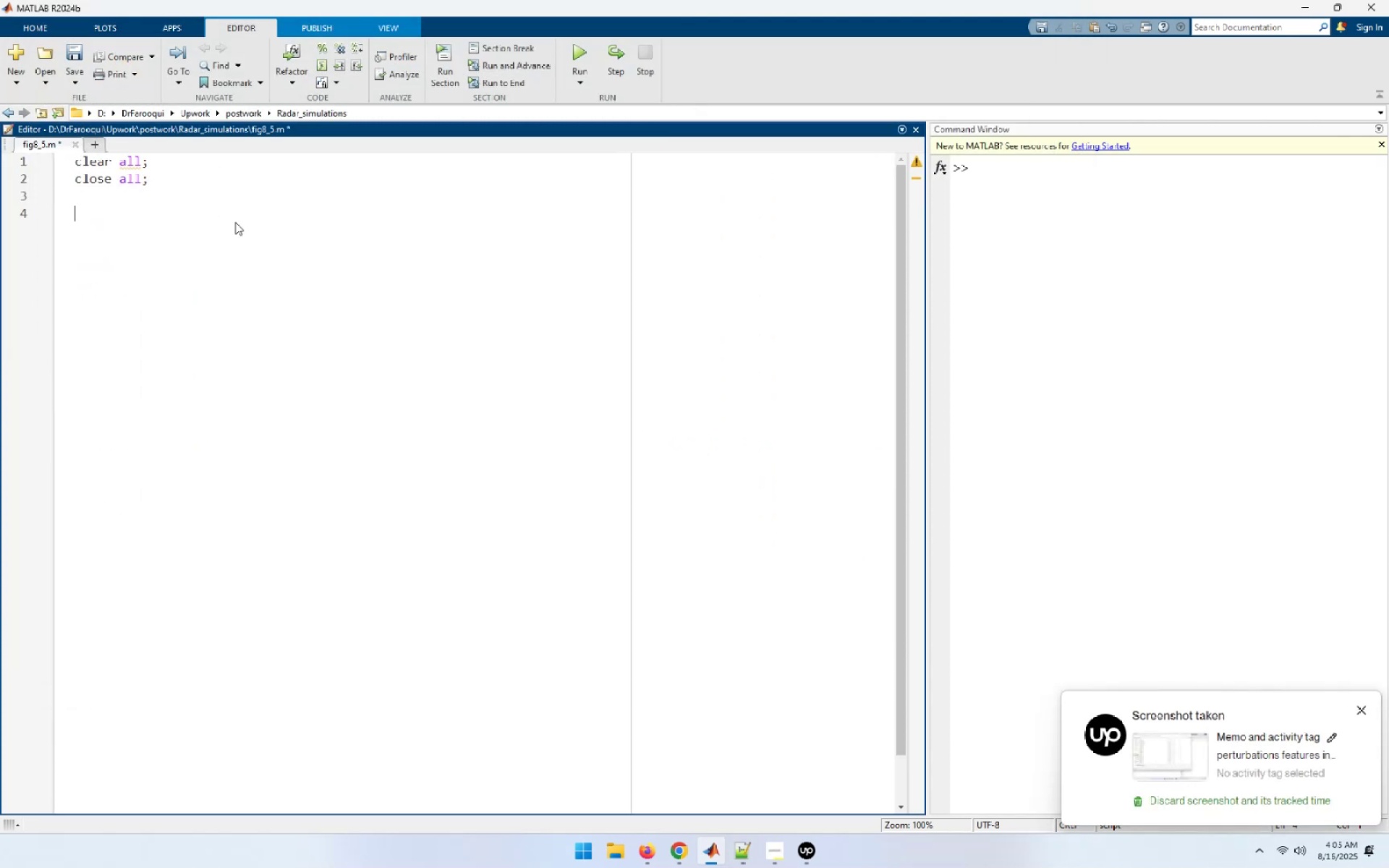 
type(eps:)
key(Backspace)
type( = )
 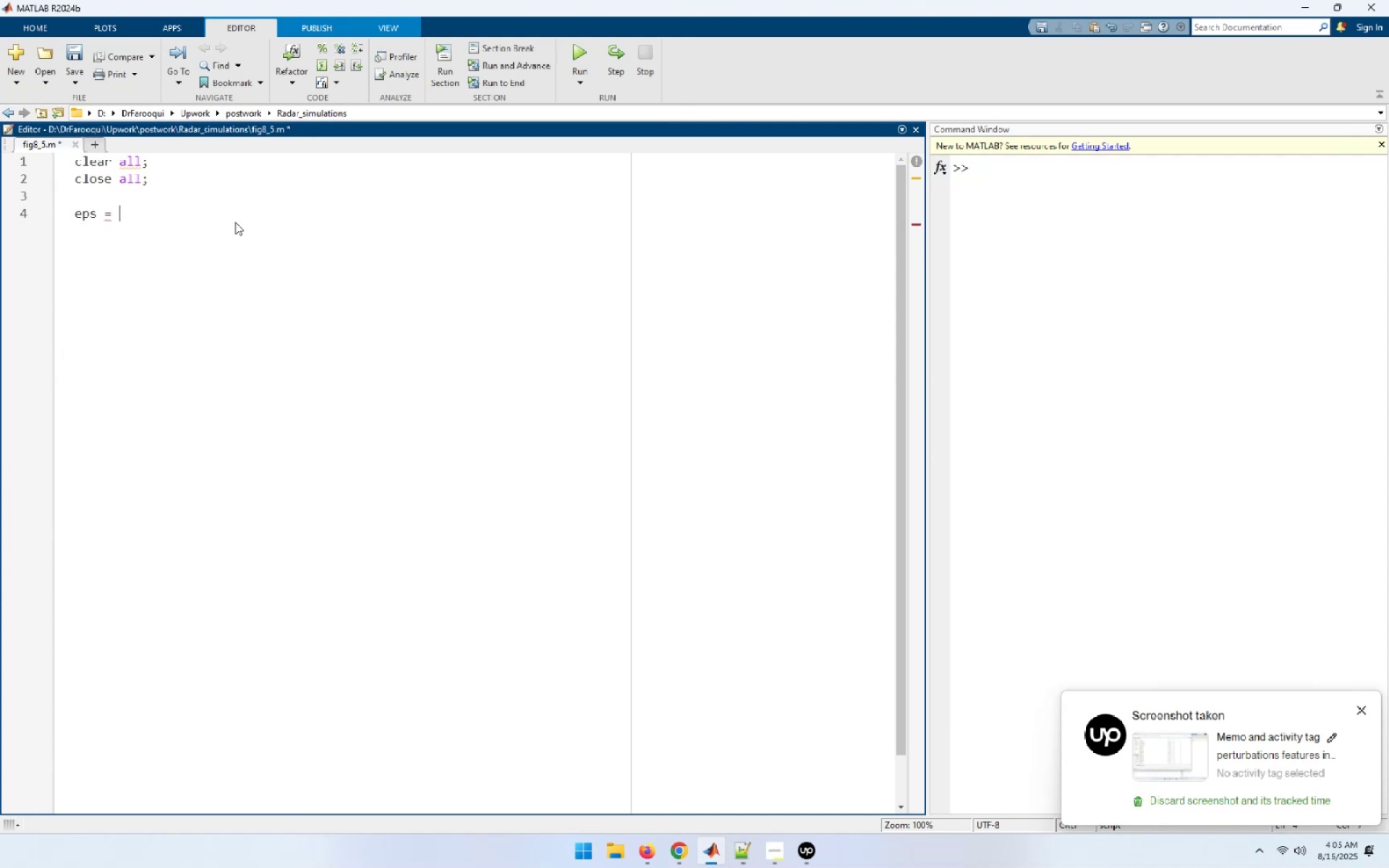 
wait(13.26)
 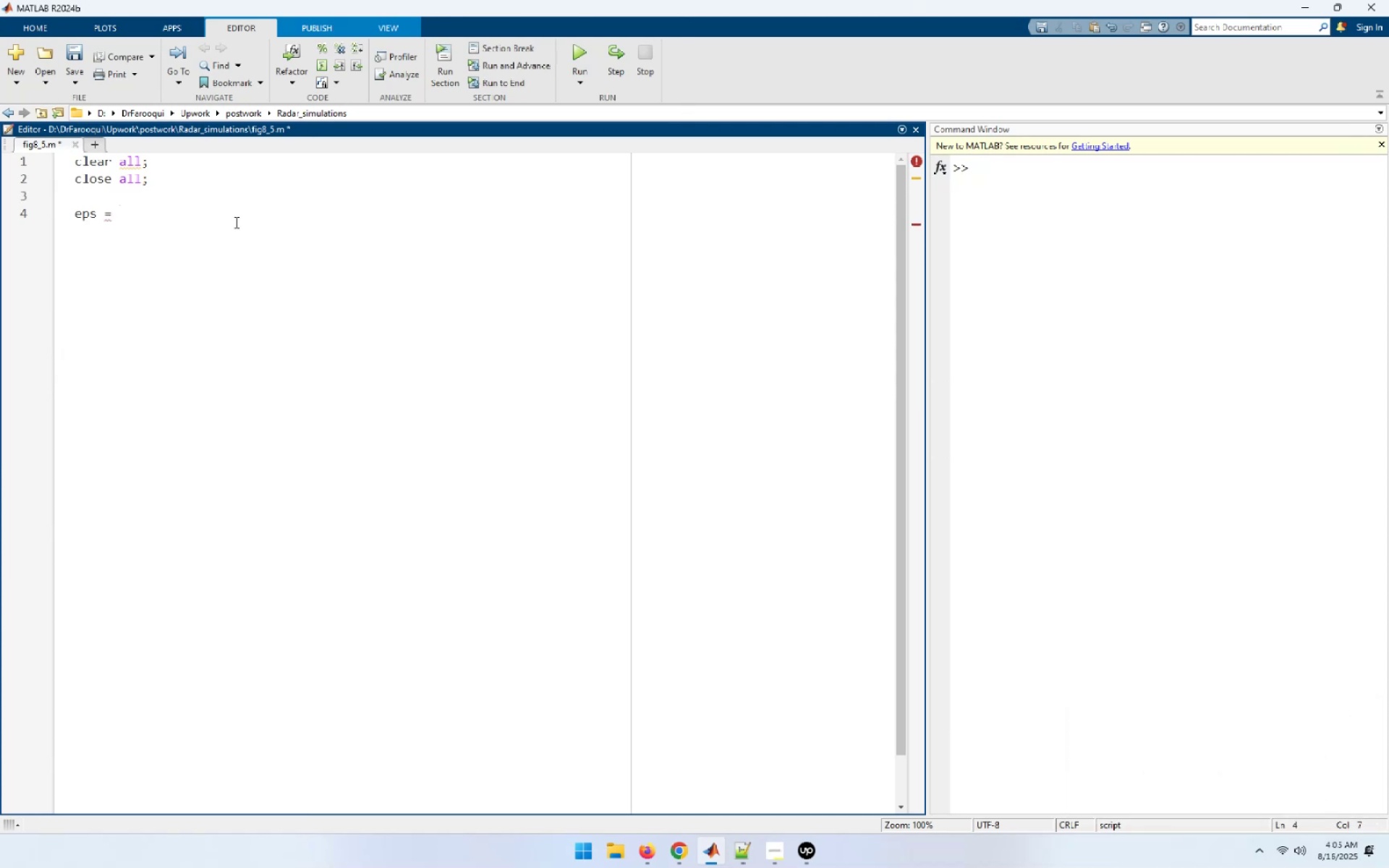 
key(ArrowDown)
 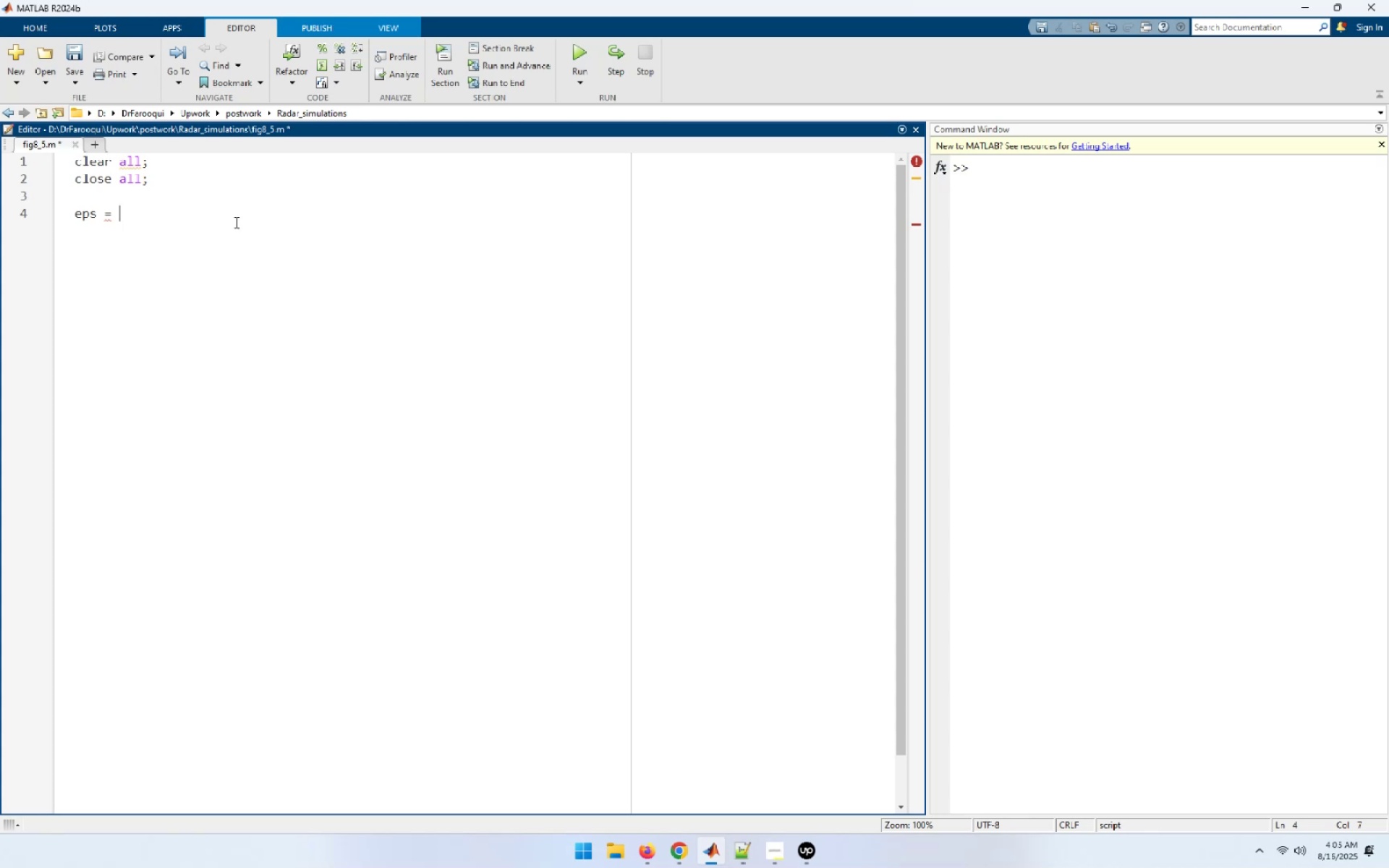 
key(Enter)
 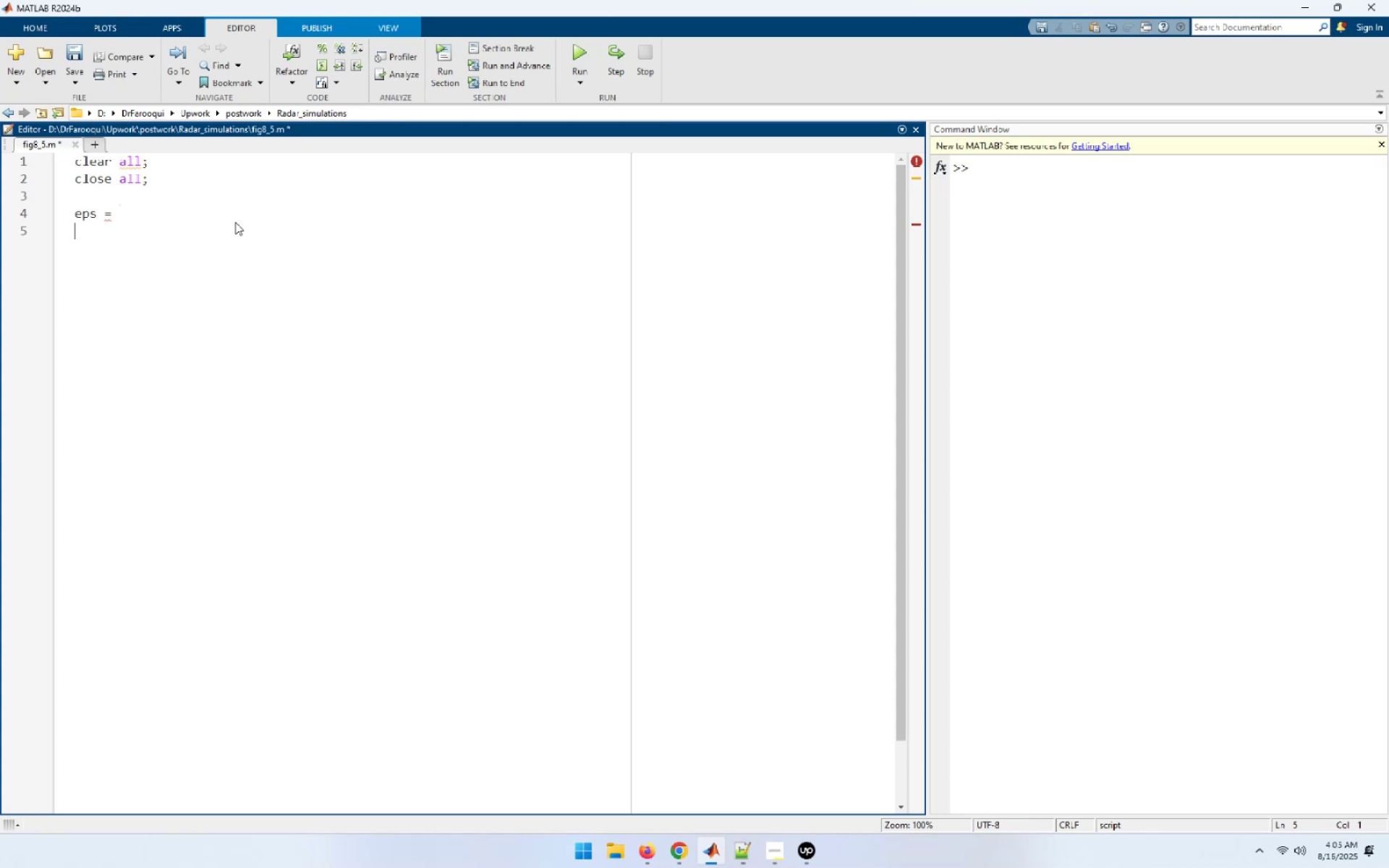 
key(Backspace)
 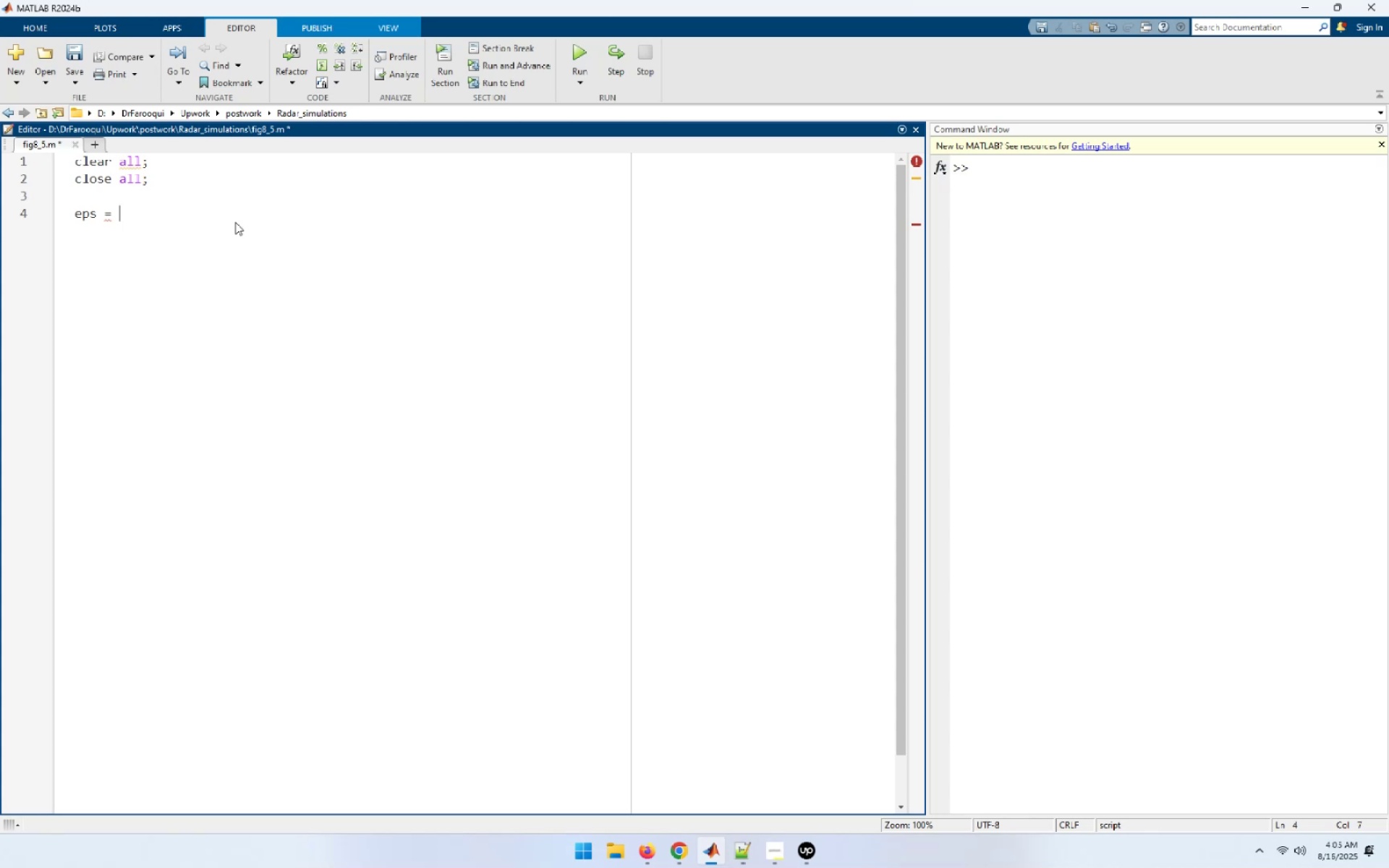 
key(Numpad0)
 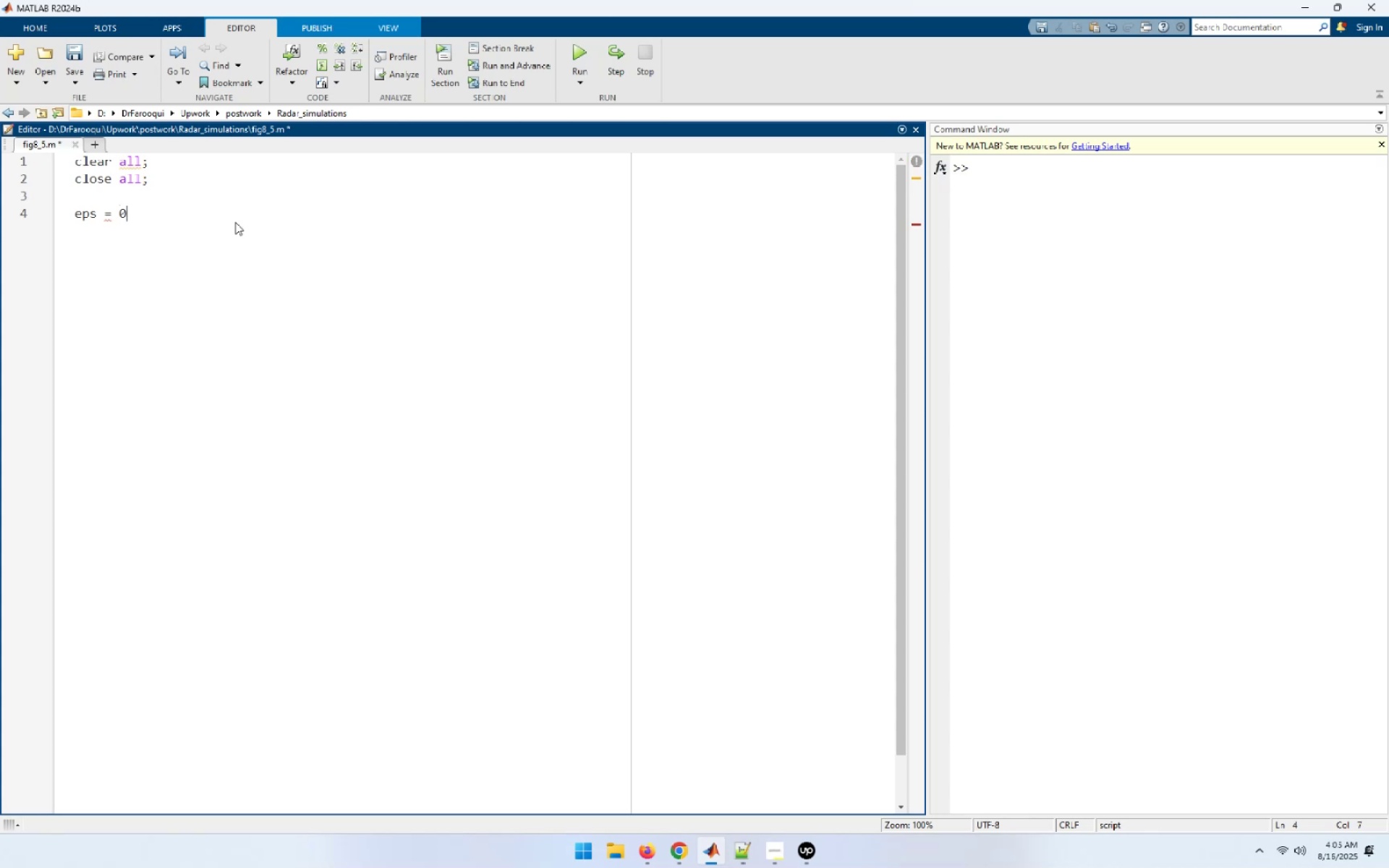 
key(NumpadDecimal)
 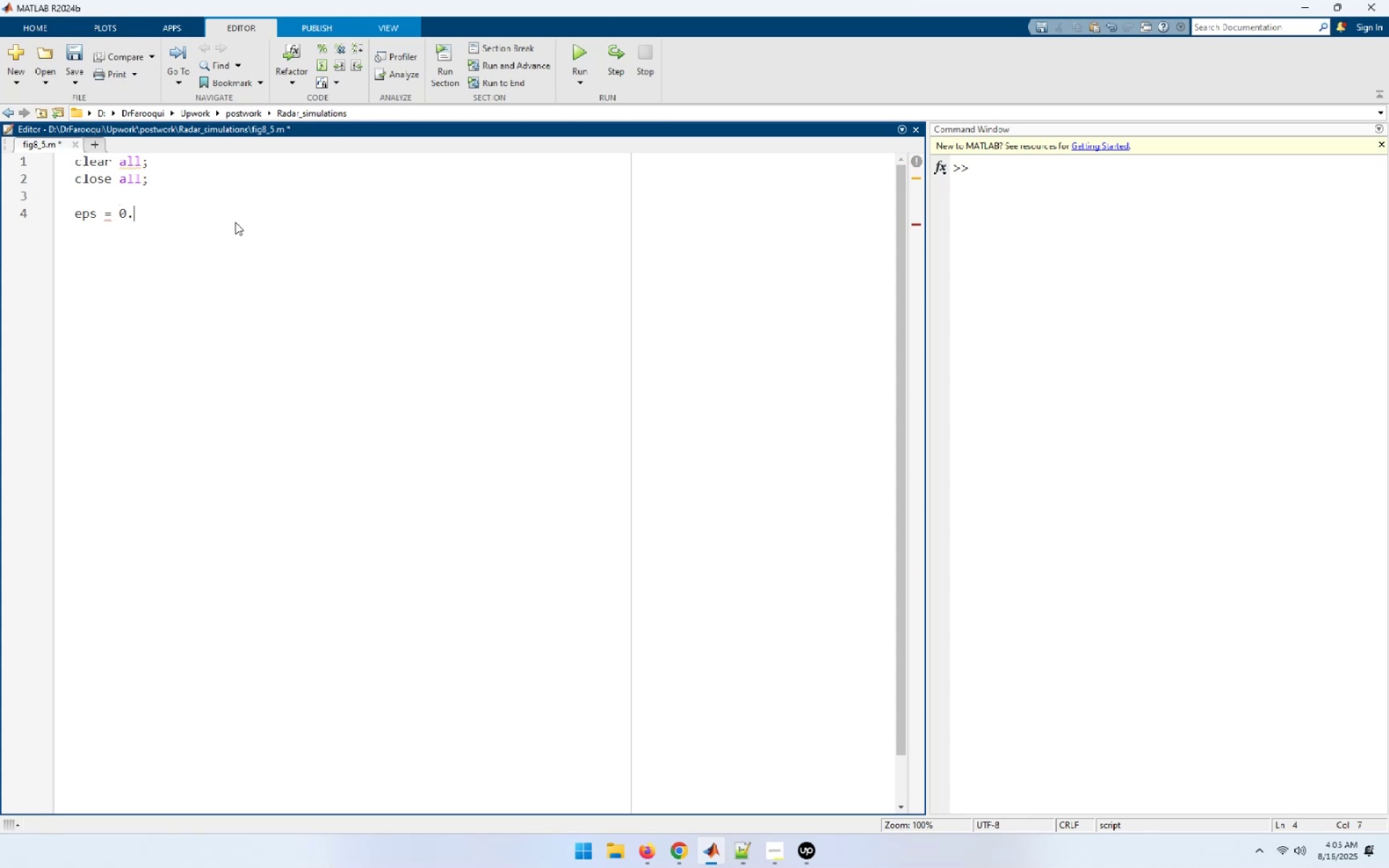 
key(Numpad0)
 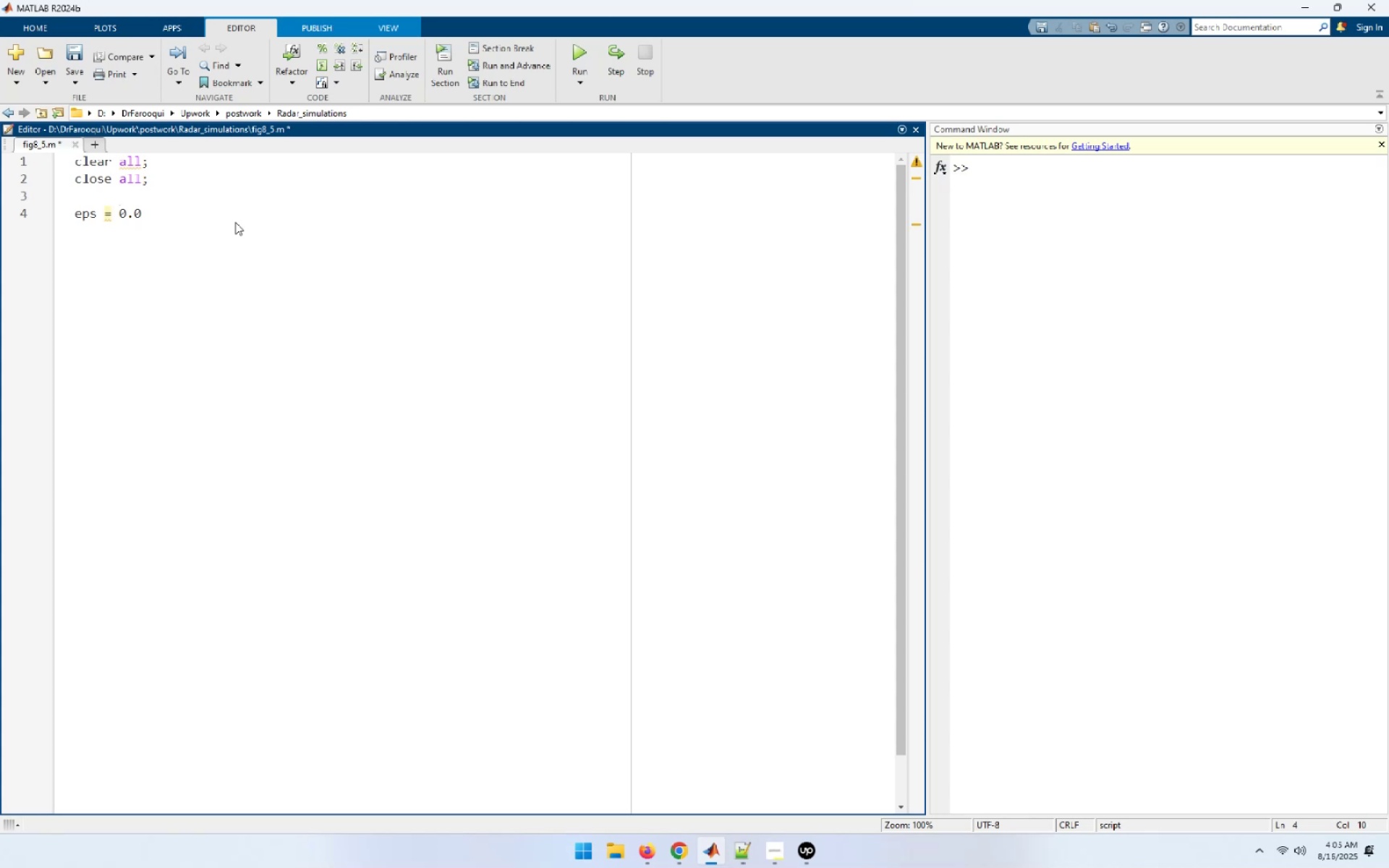 
key(Numpad0)
 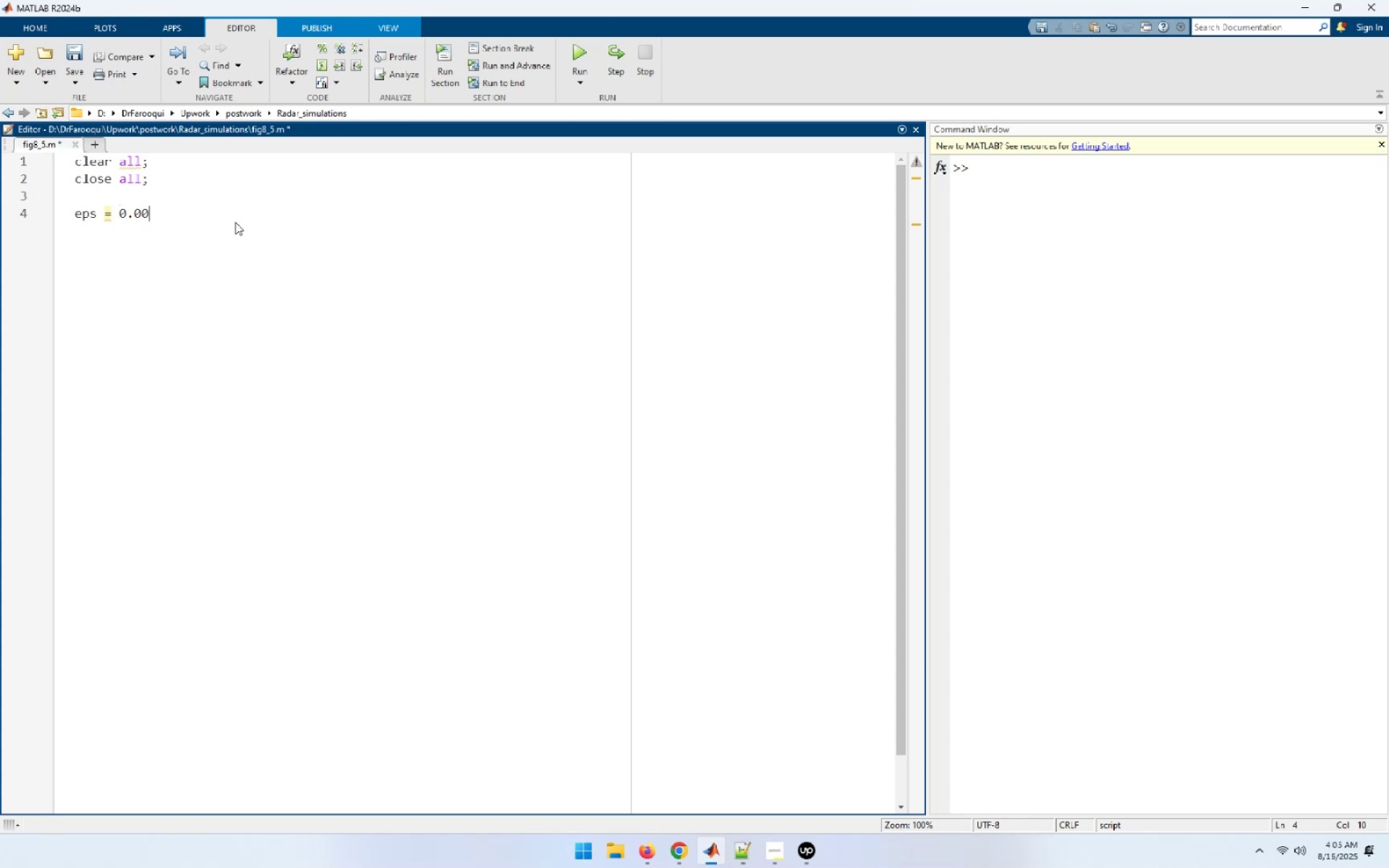 
key(Numpad0)
 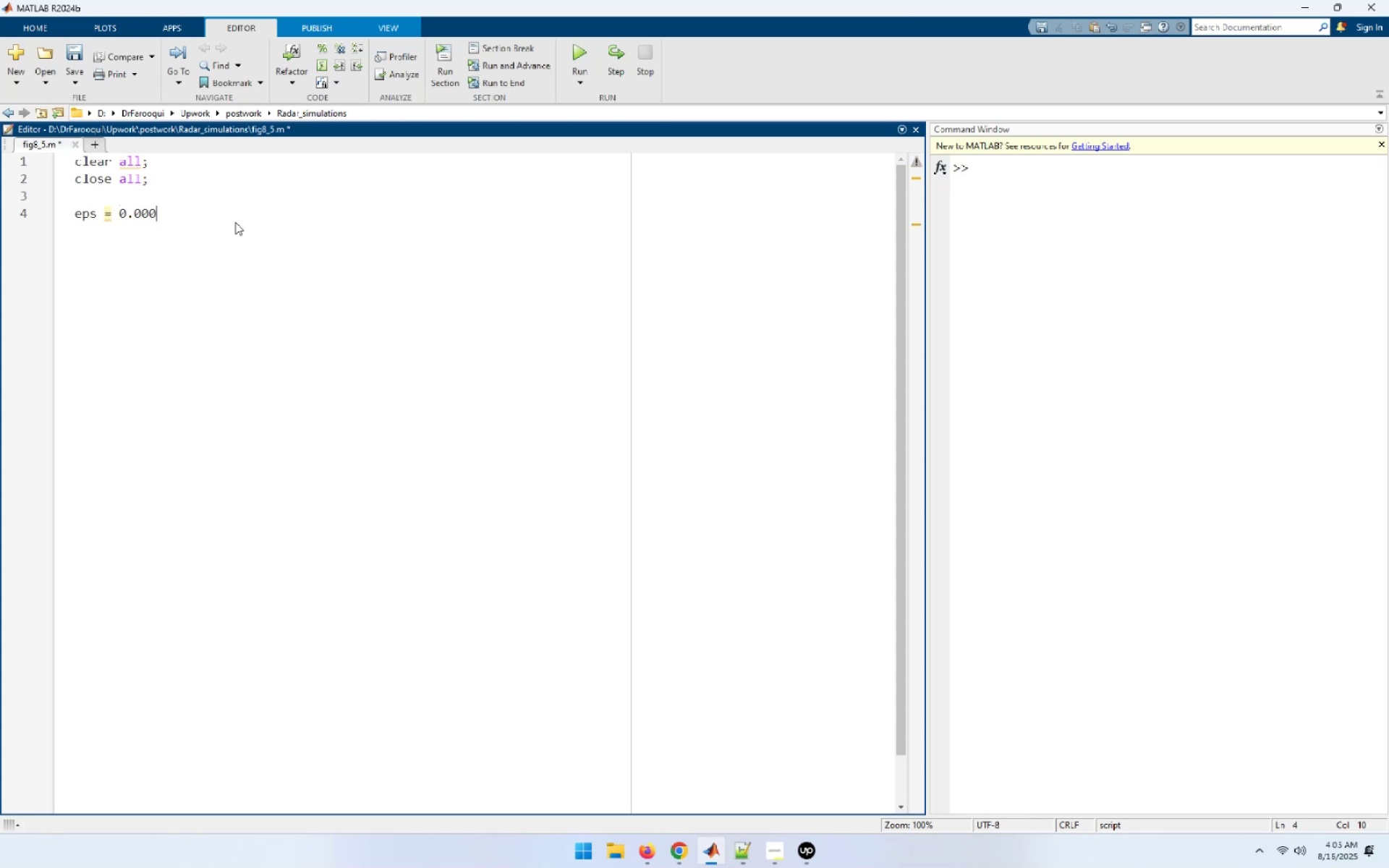 
key(Numpad0)
 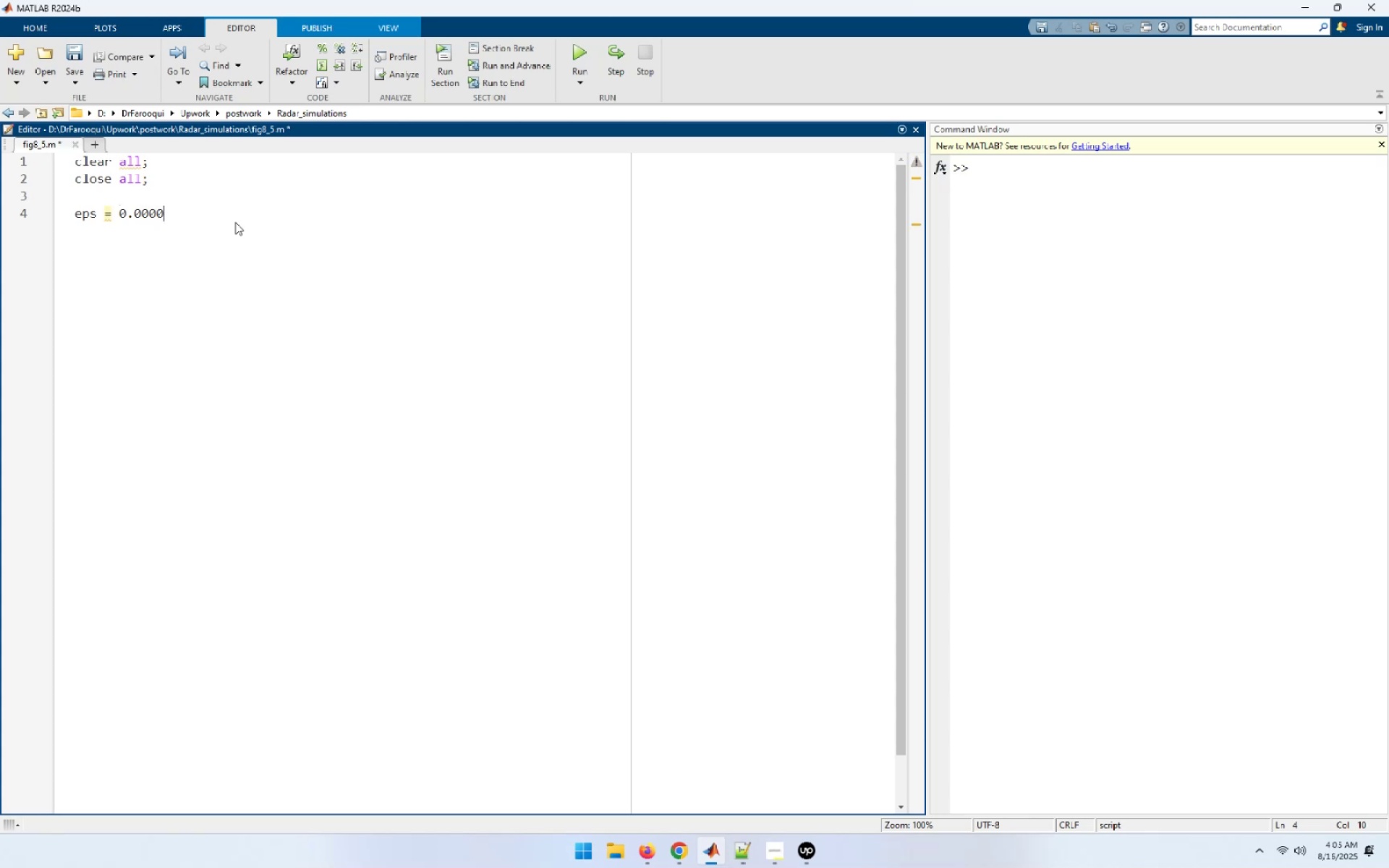 
key(Numpad1)
 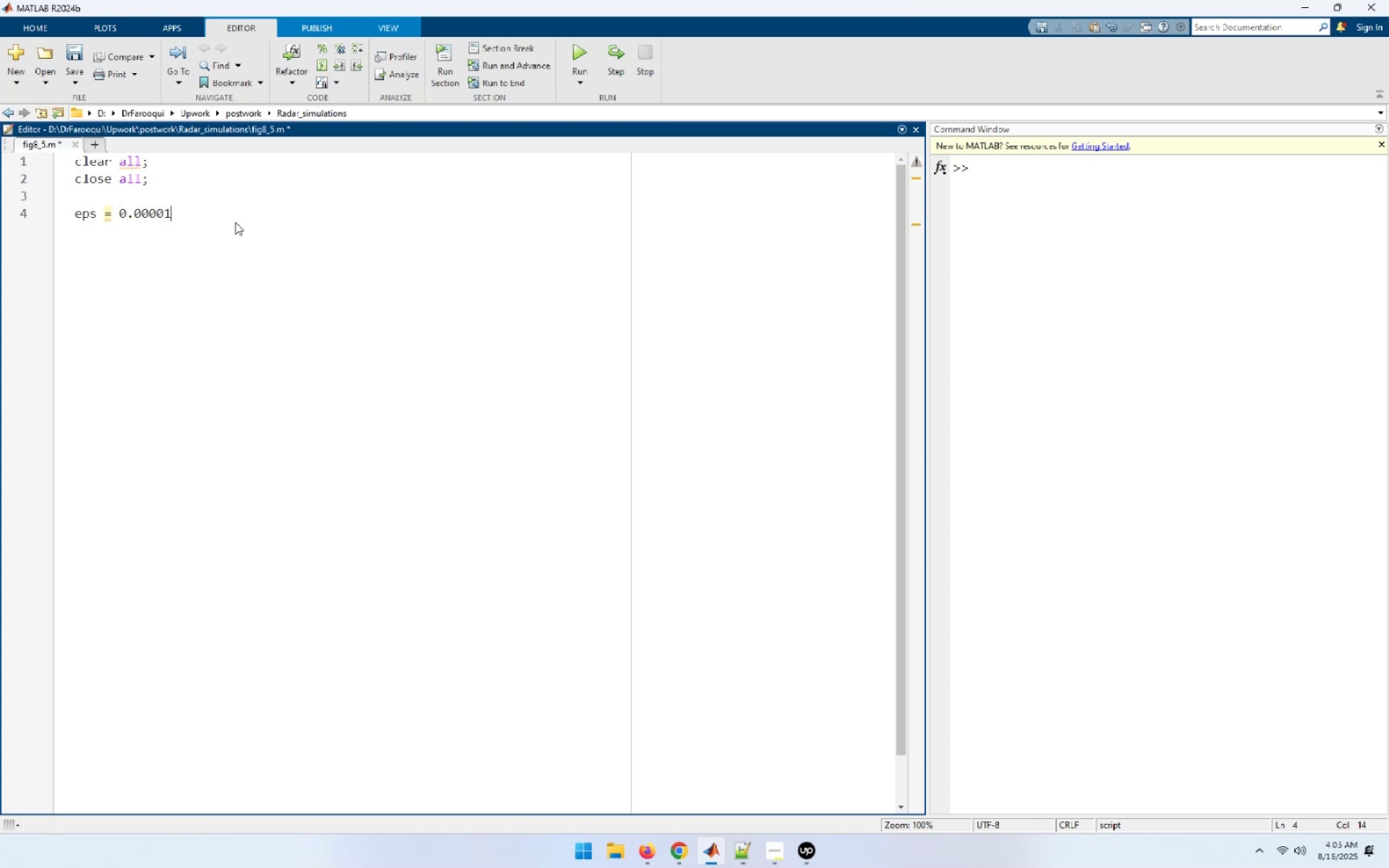 
key(Semicolon)
 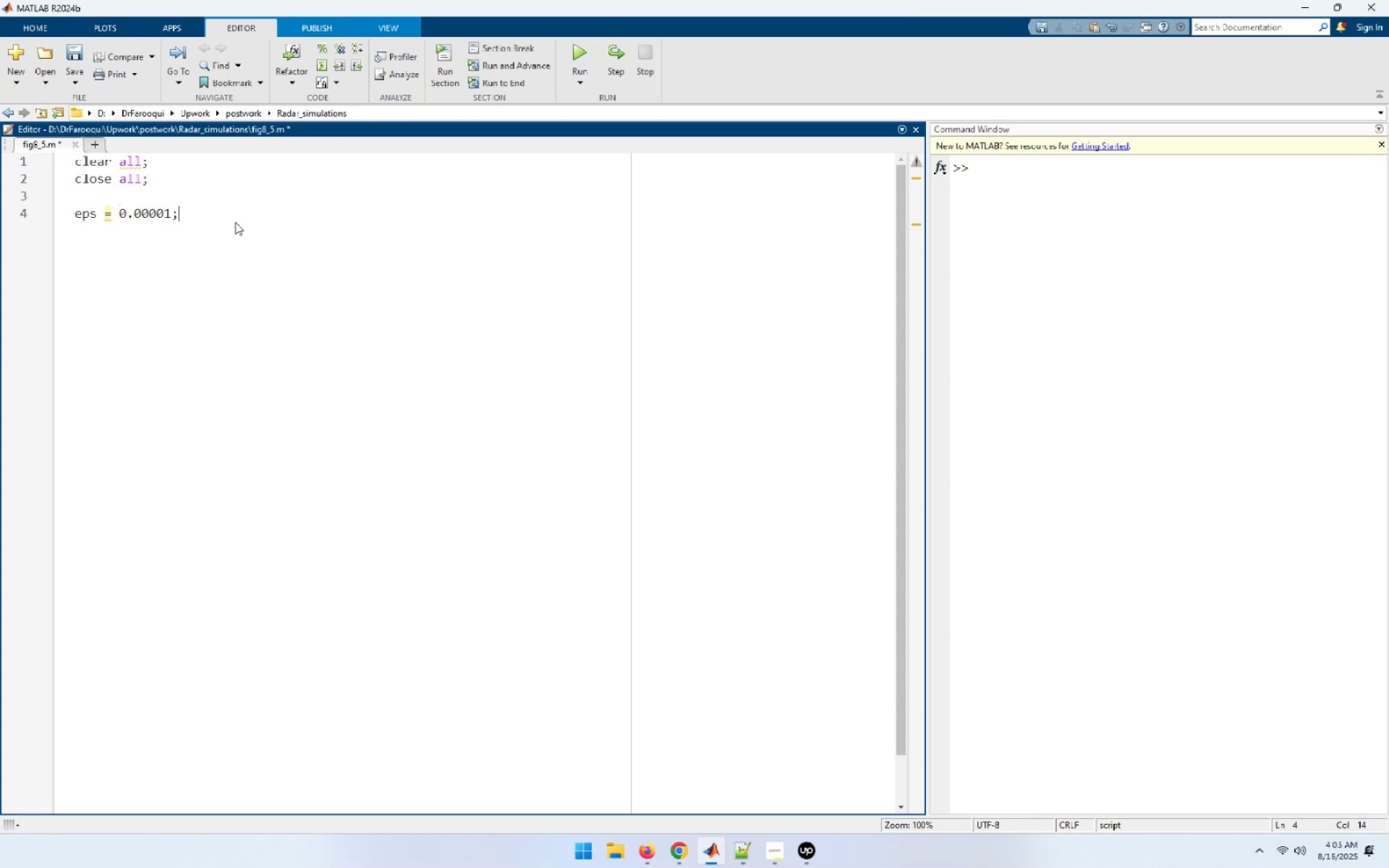 
key(Enter)
 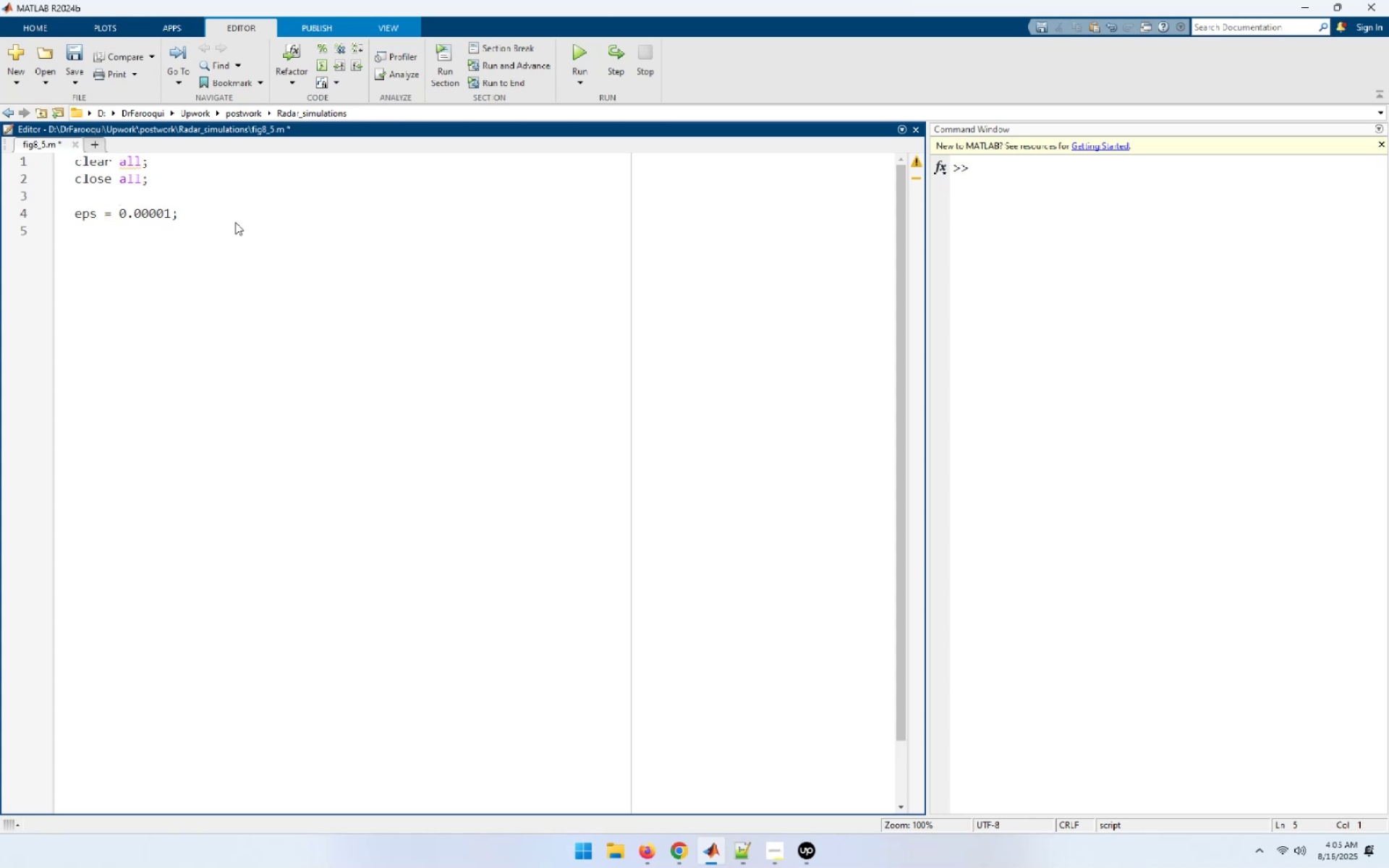 
key(Enter)
 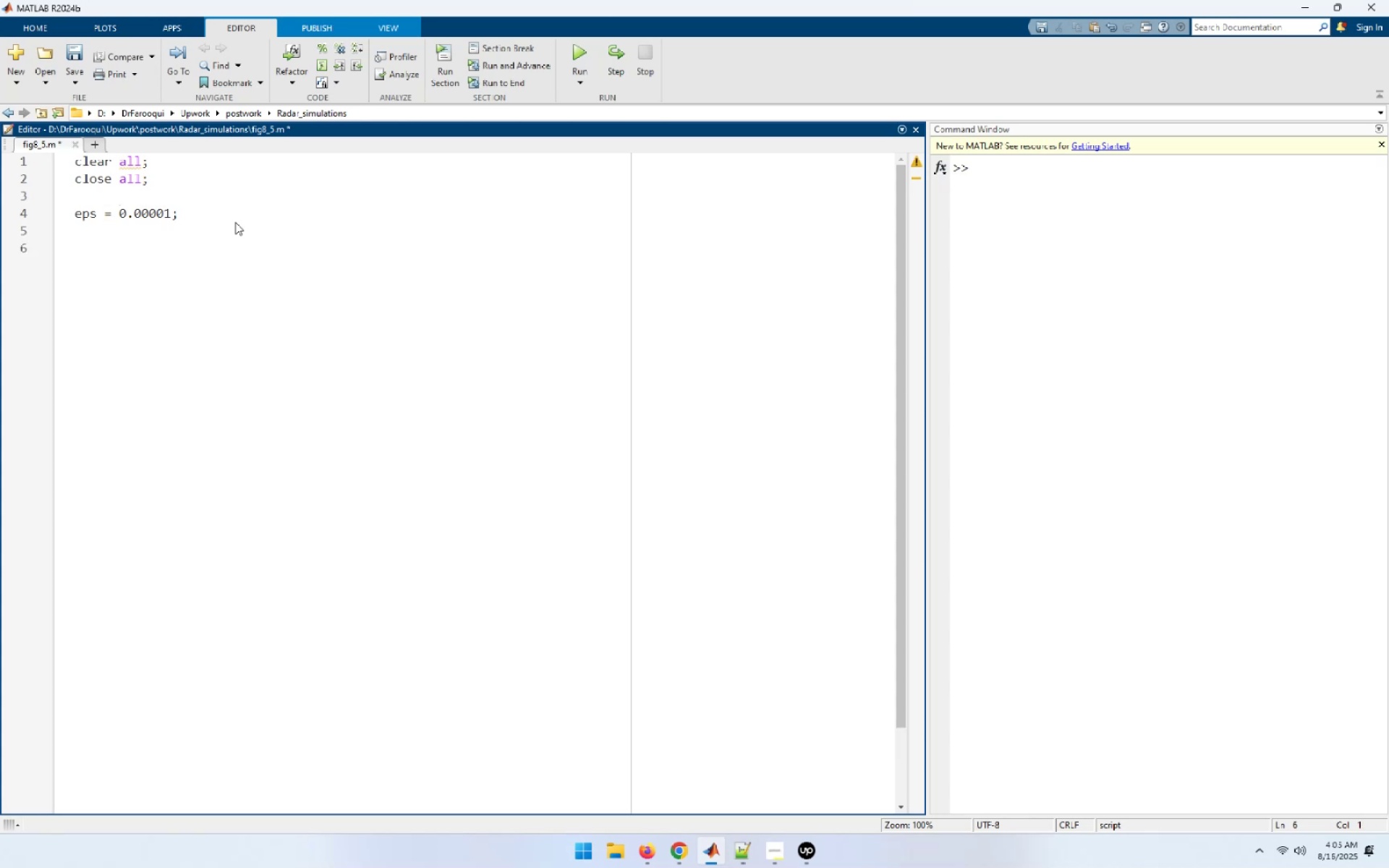 
key(K)
 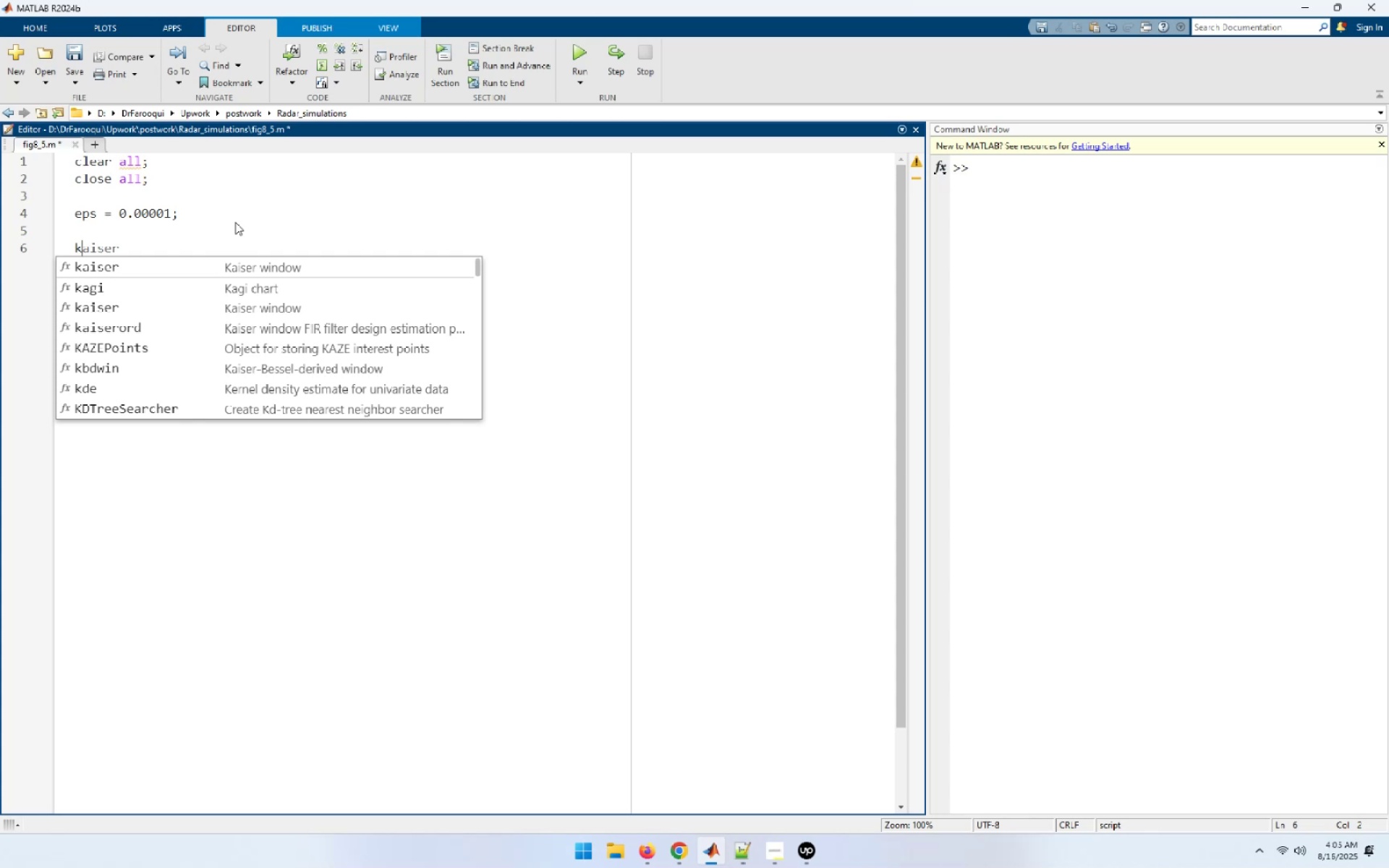 
wait(5.87)
 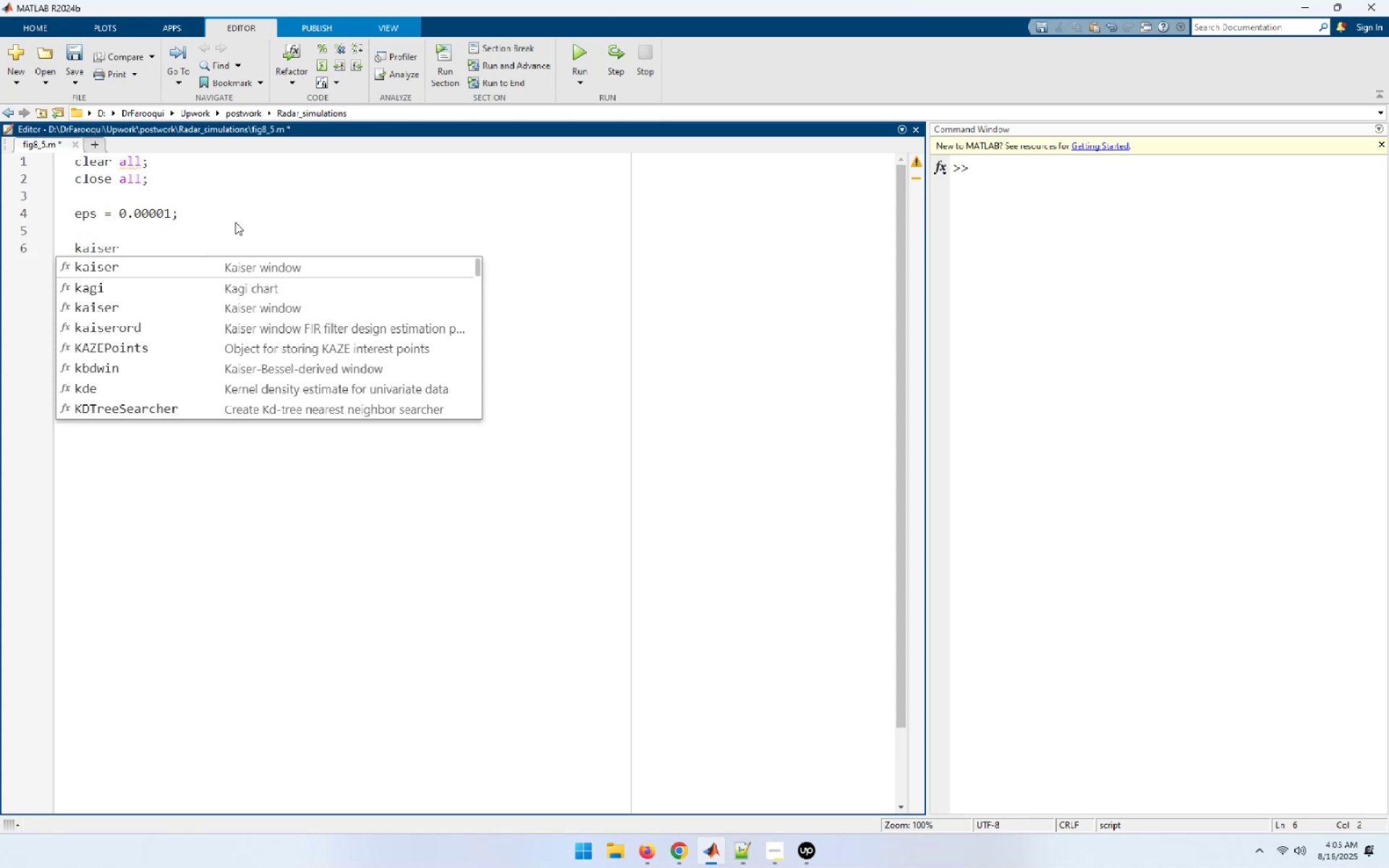 
type( = 2*pi)
key(Backspace)
key(Backspace)
type( pi;)
 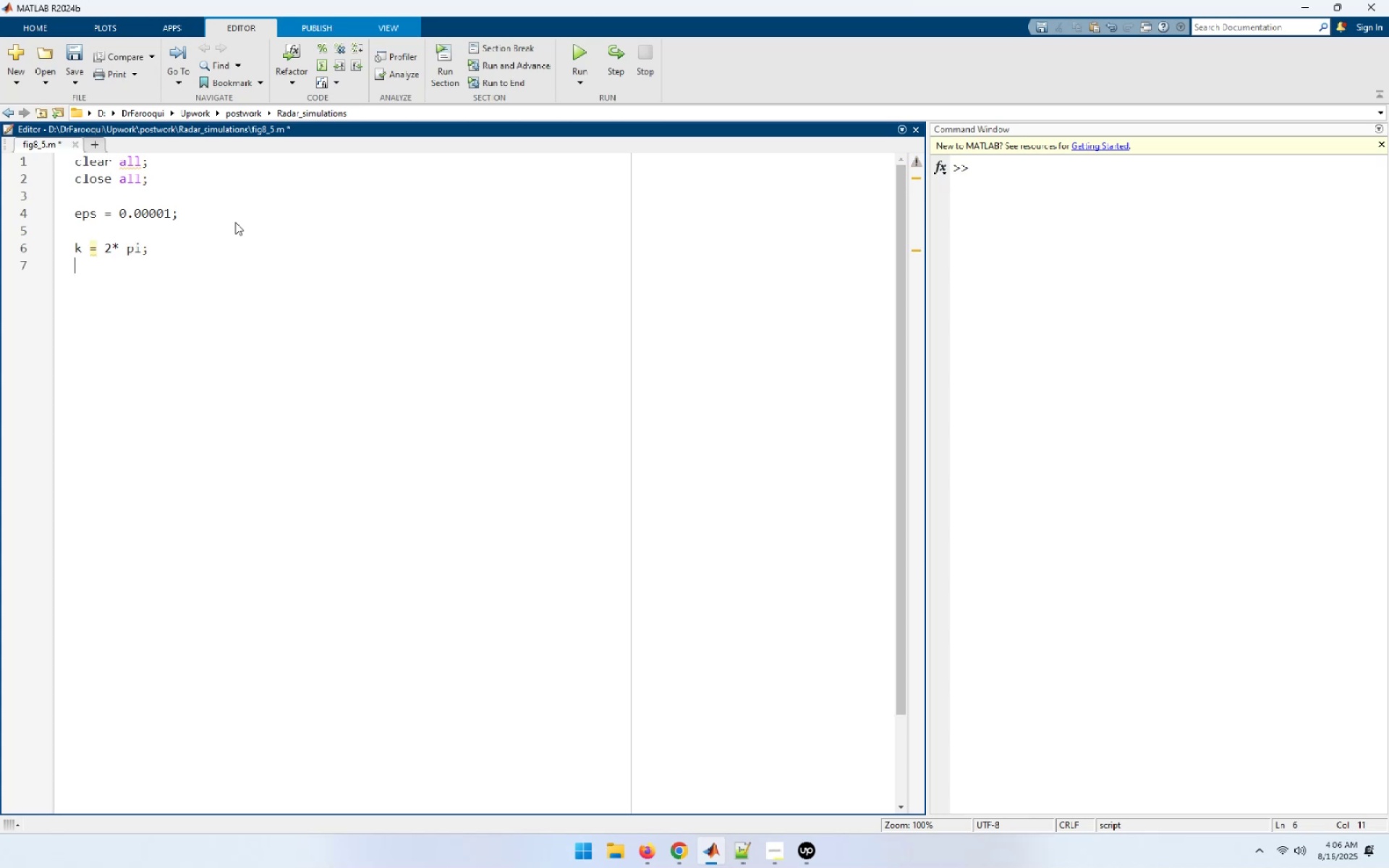 
 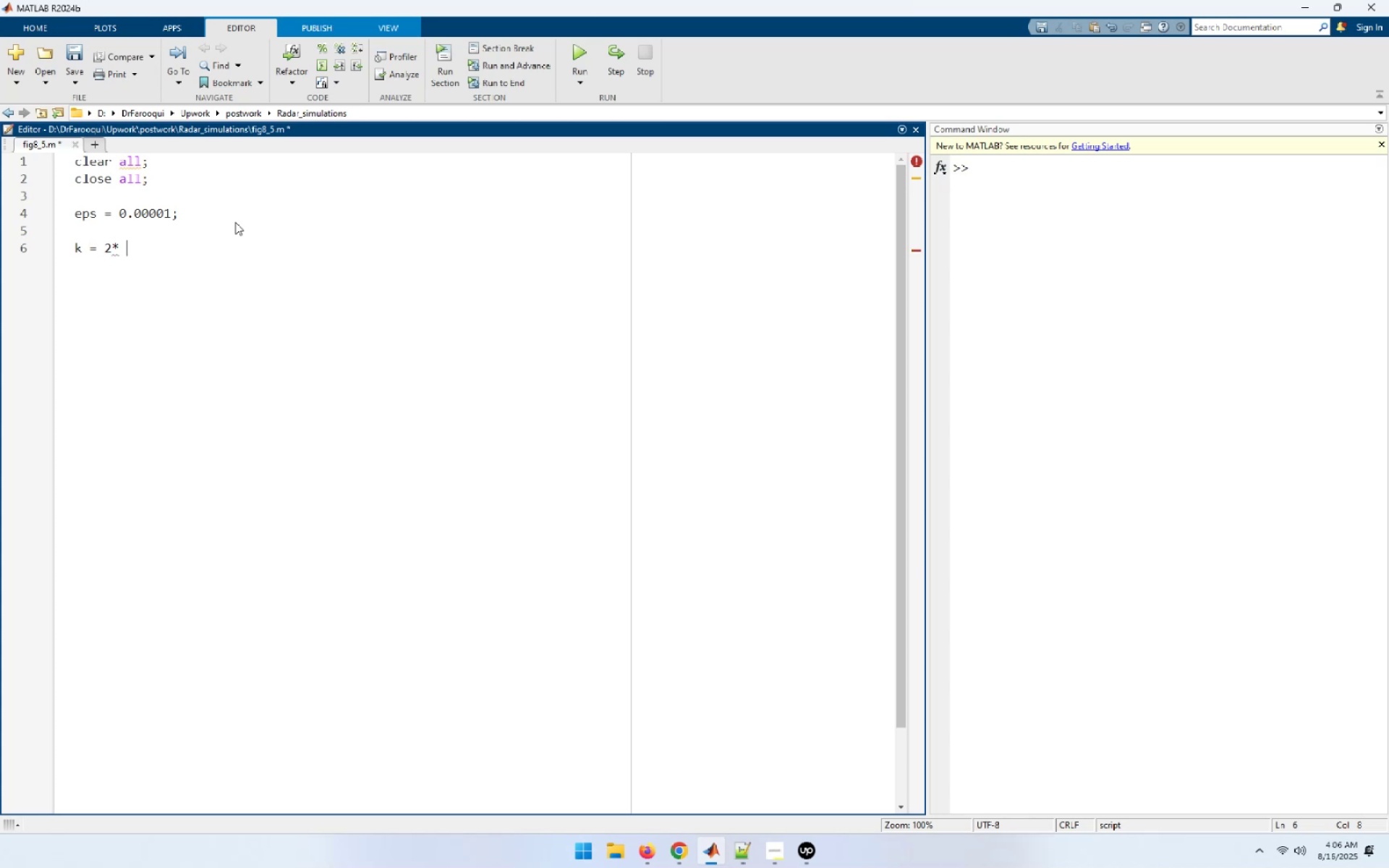 
key(Enter)
 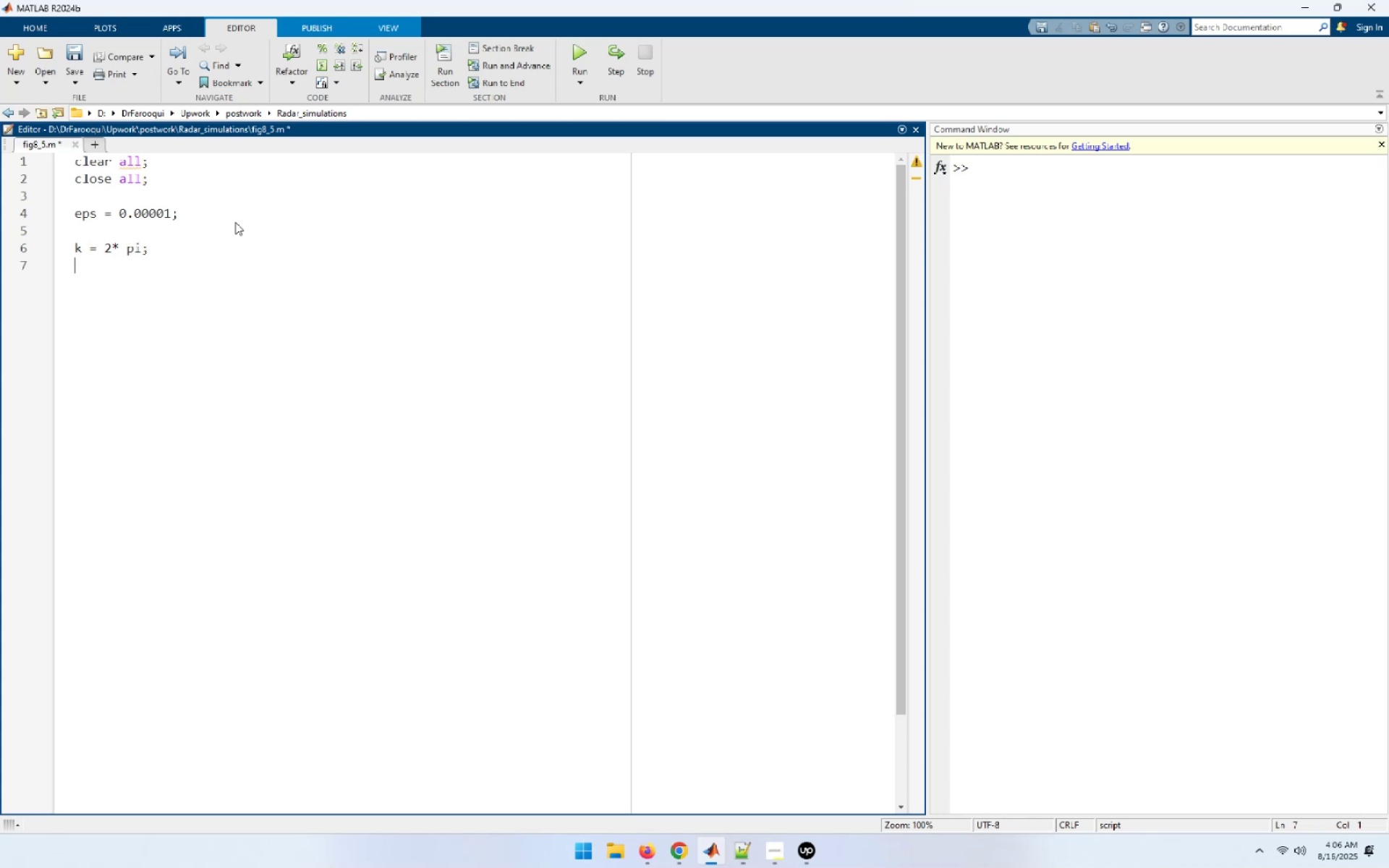 
key(ArrowUp)
 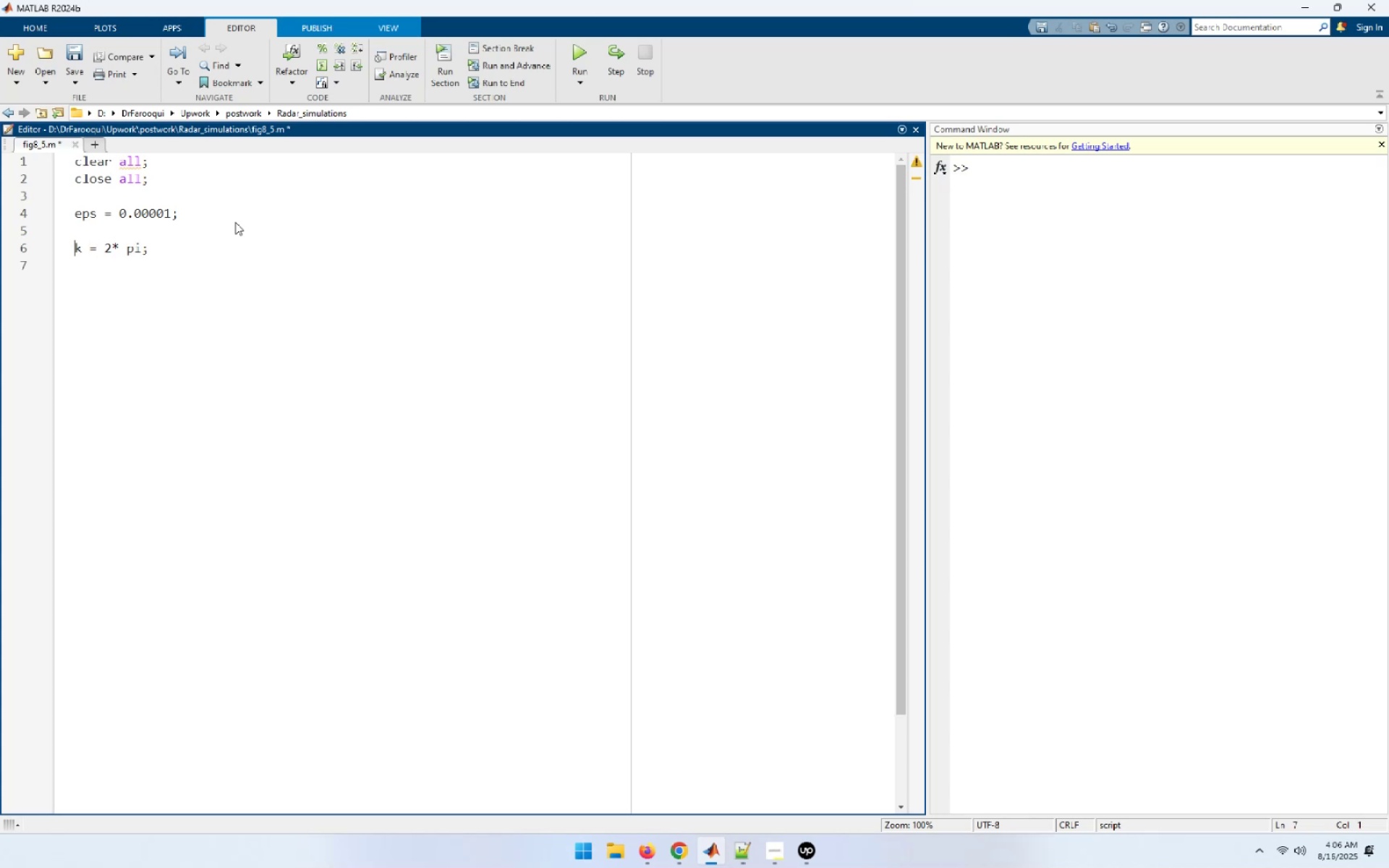 
key(ArrowRight)
 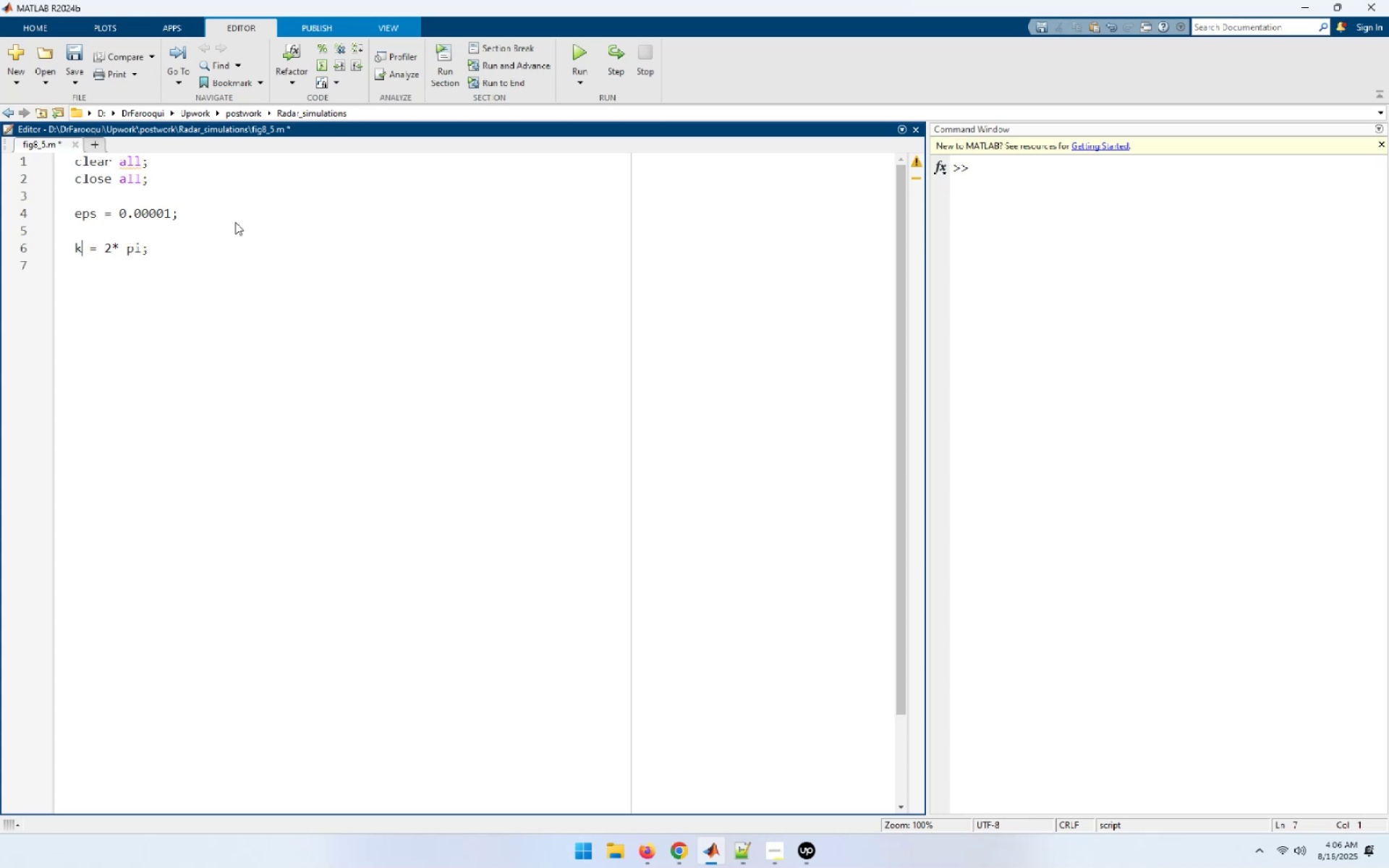 
key(ArrowRight)
 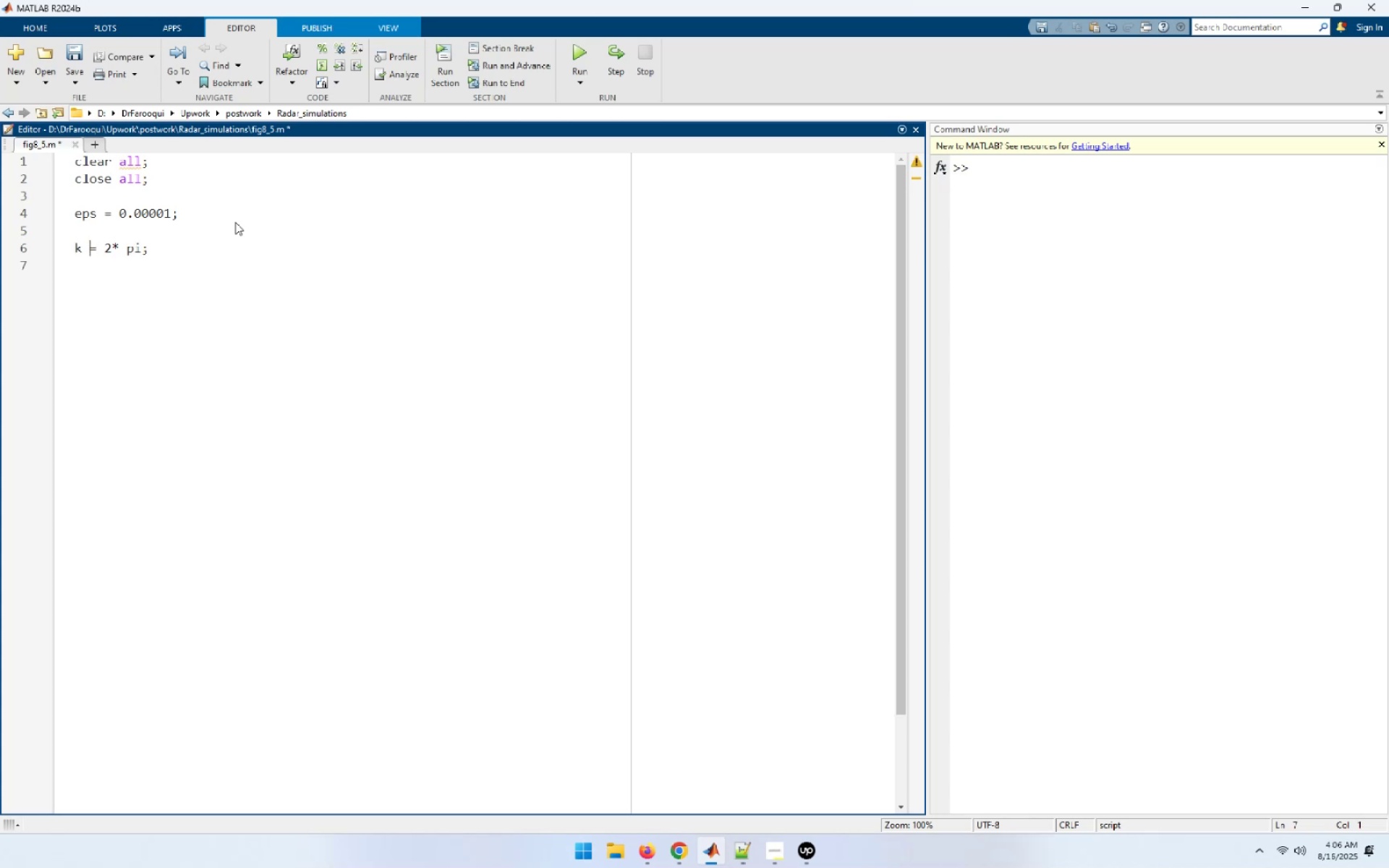 
key(ArrowRight)
 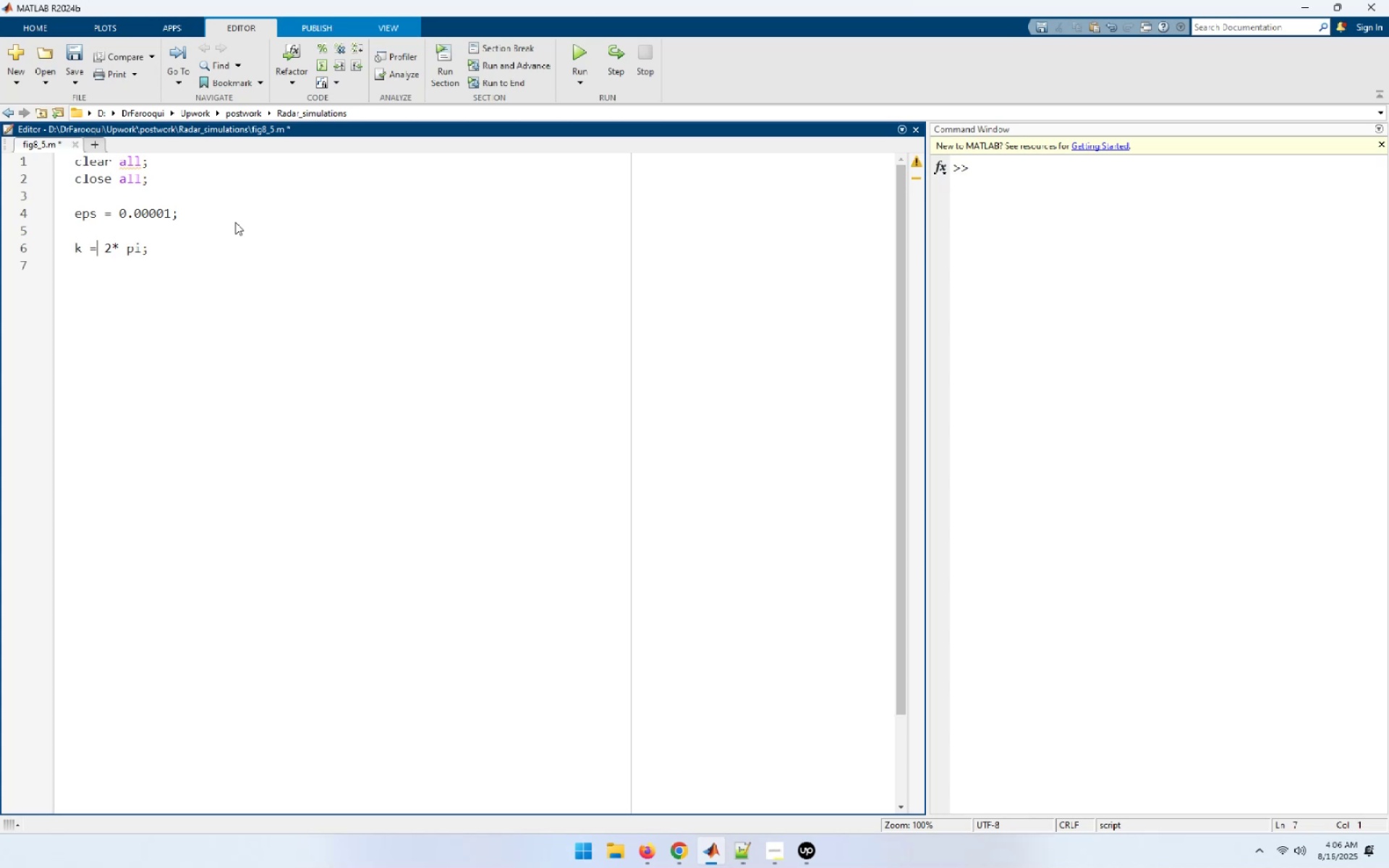 
key(ArrowRight)
 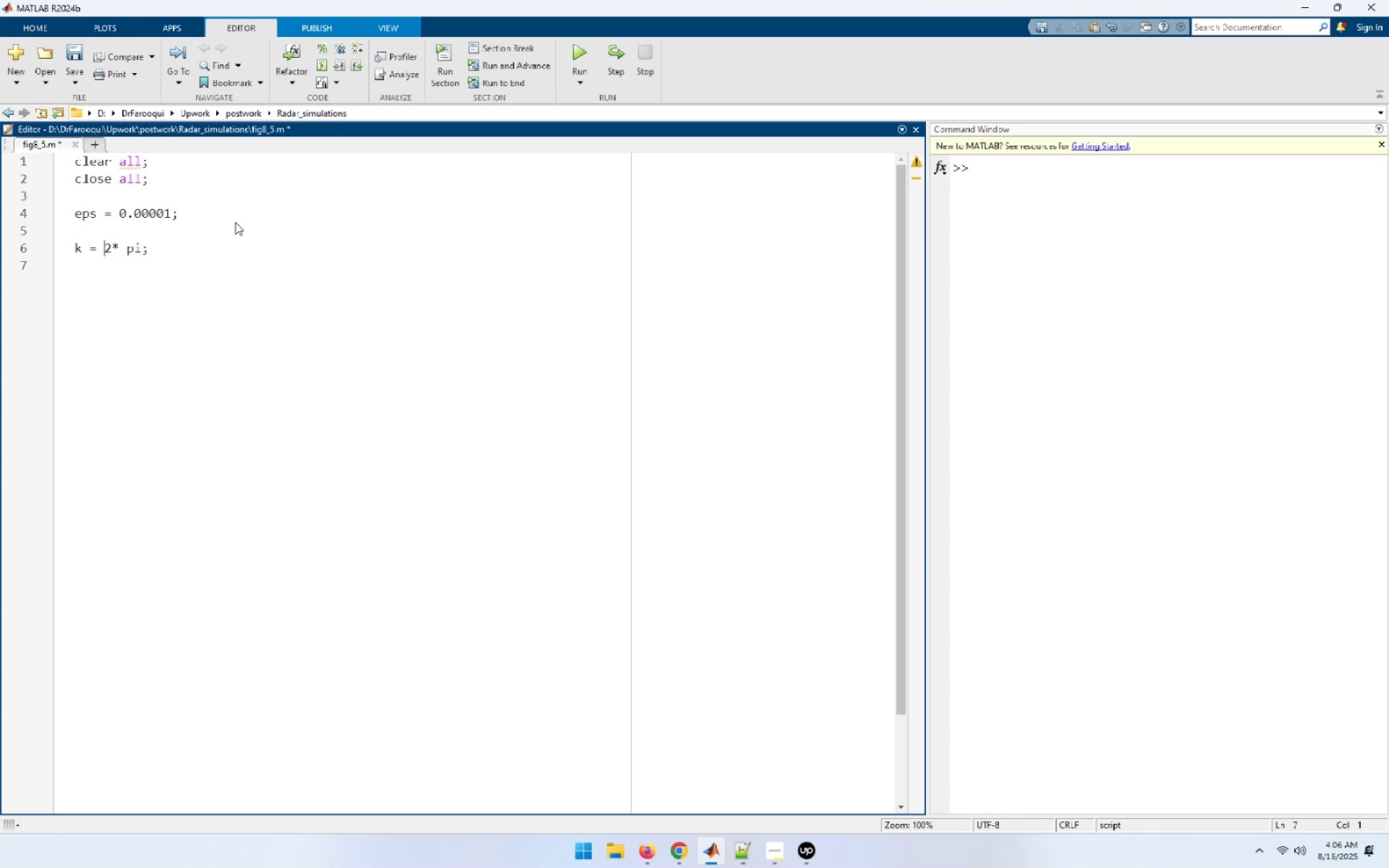 
key(ArrowRight)
 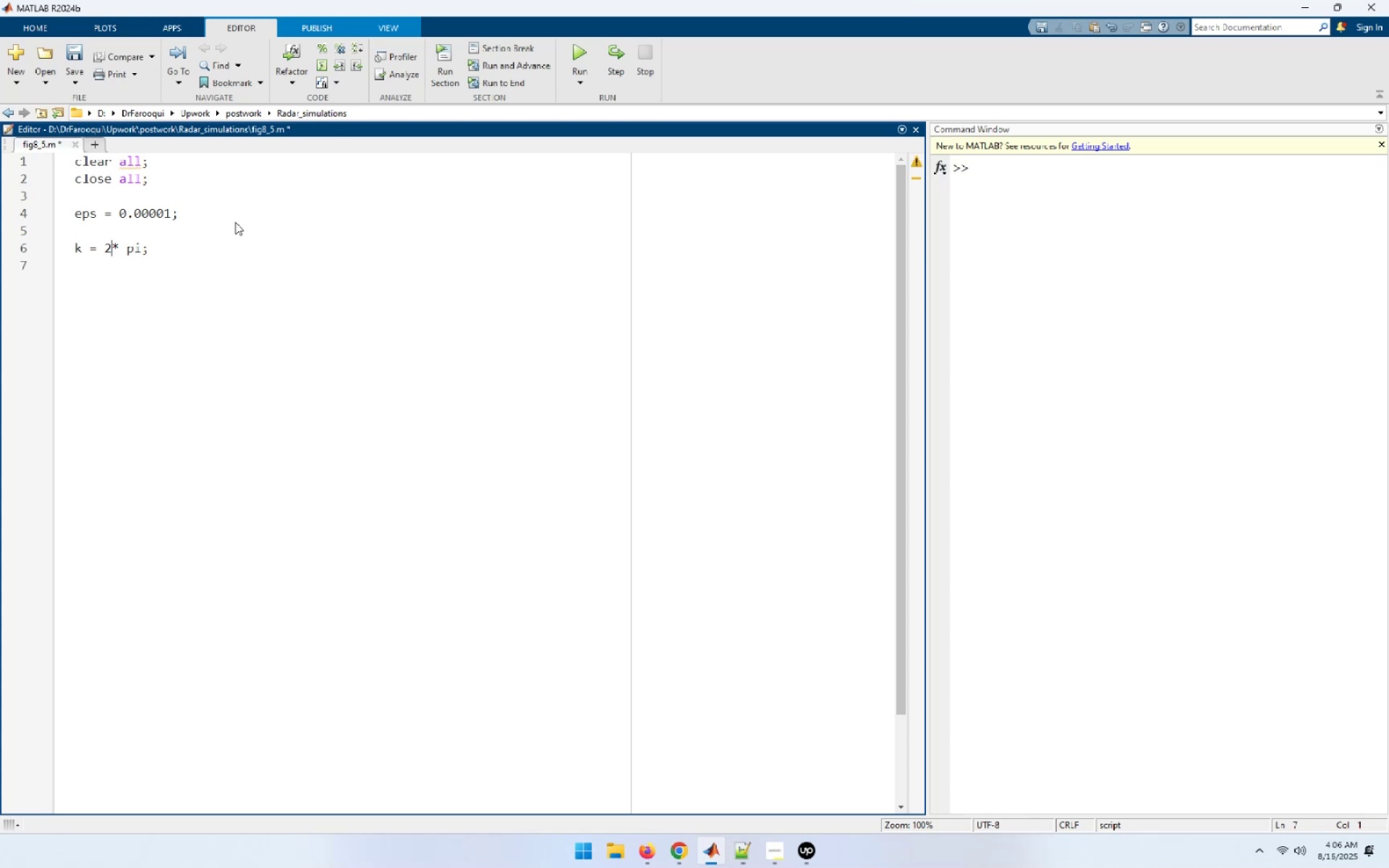 
key(Space)
 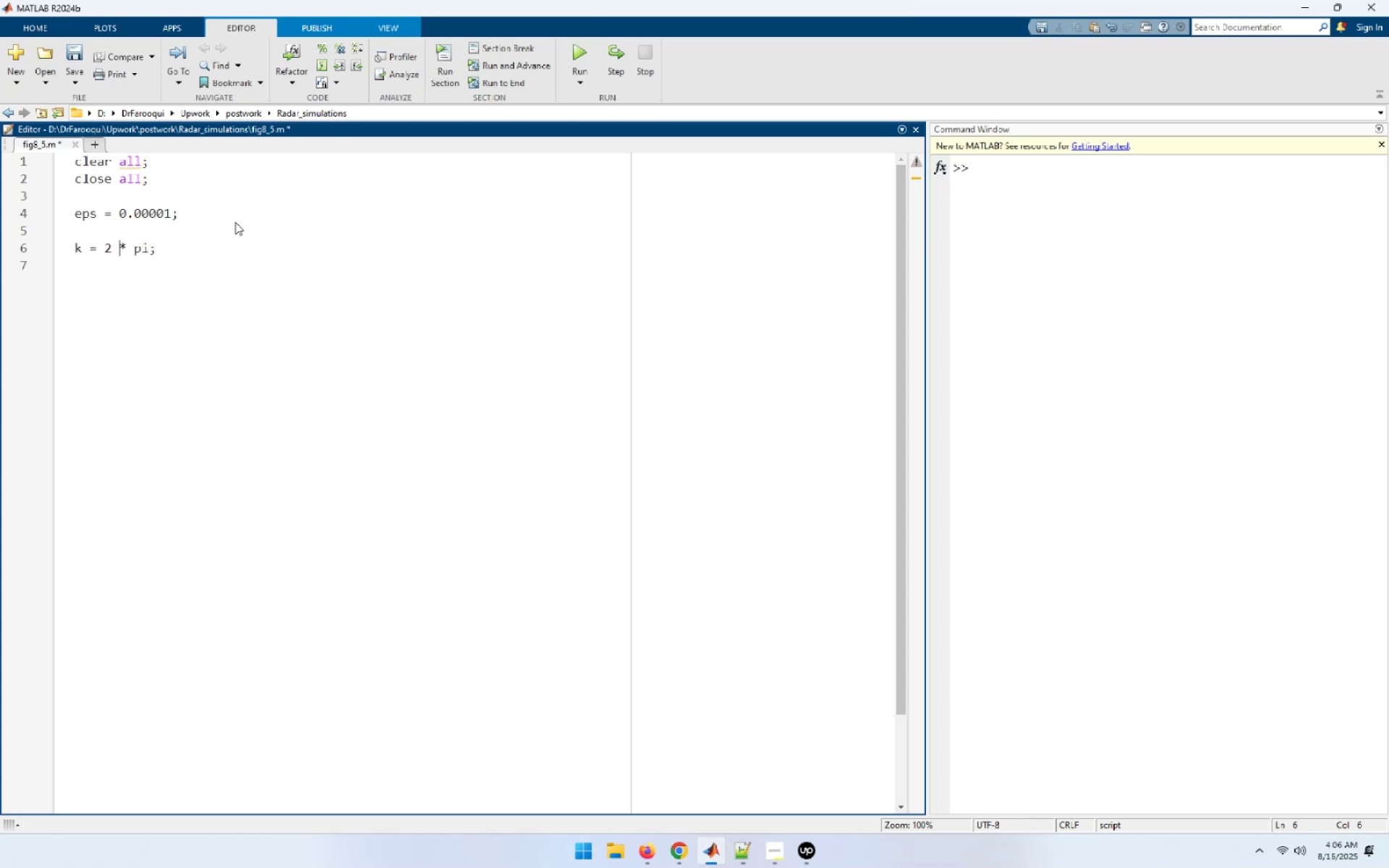 
key(ArrowDown)
 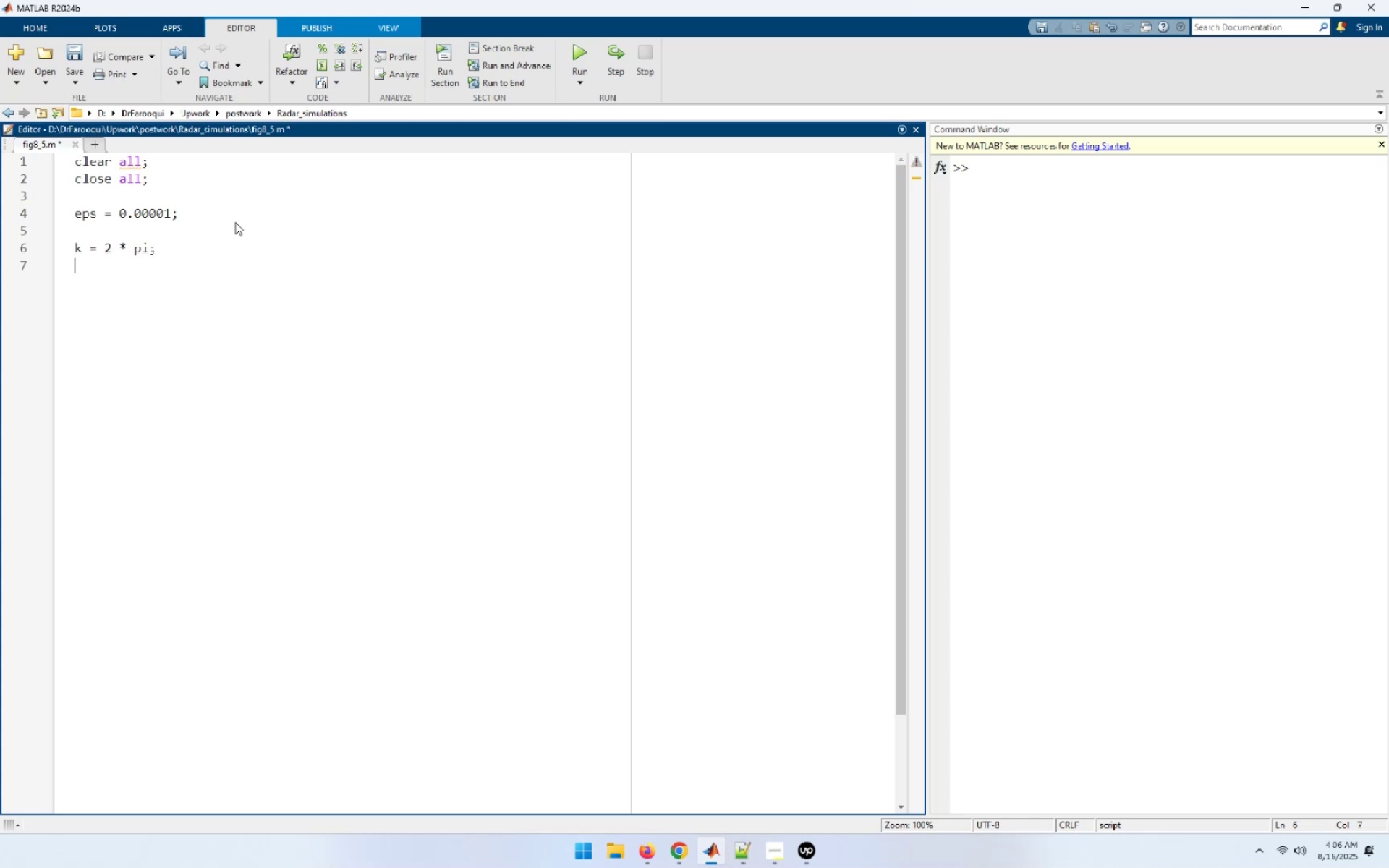 
key(ArrowDown)
 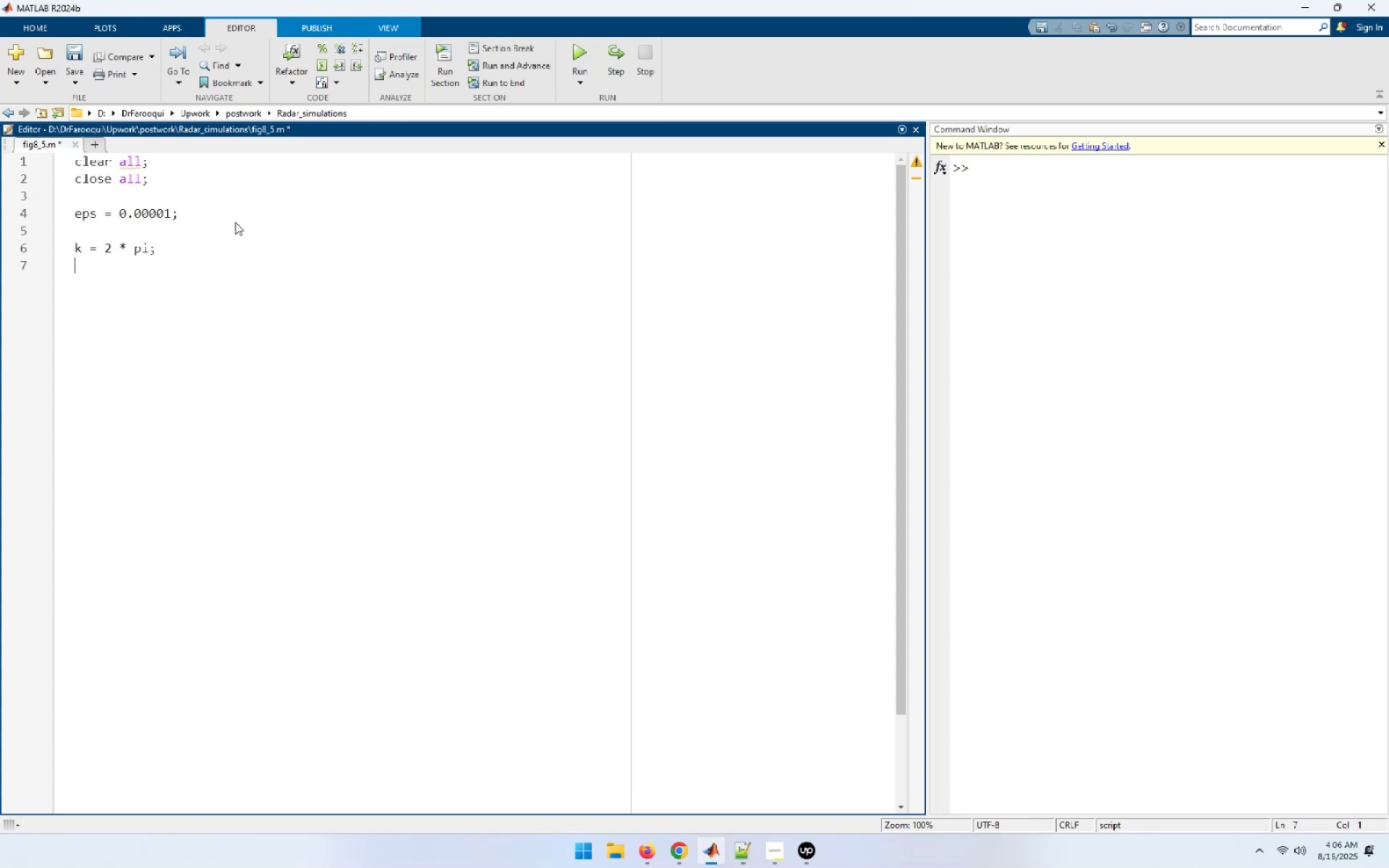 
wait(7.07)
 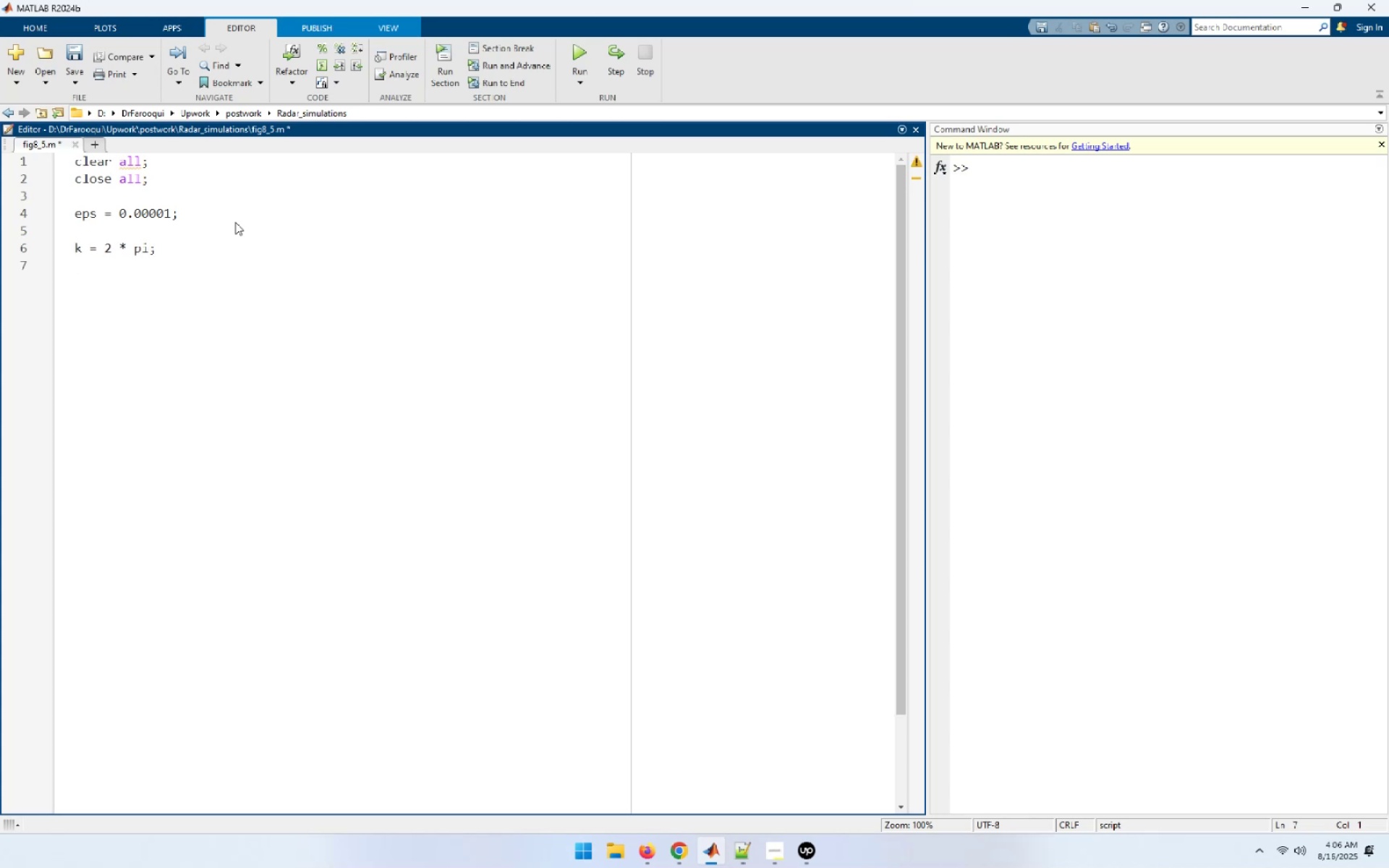 
type(theta = -pi:pi:/1)
 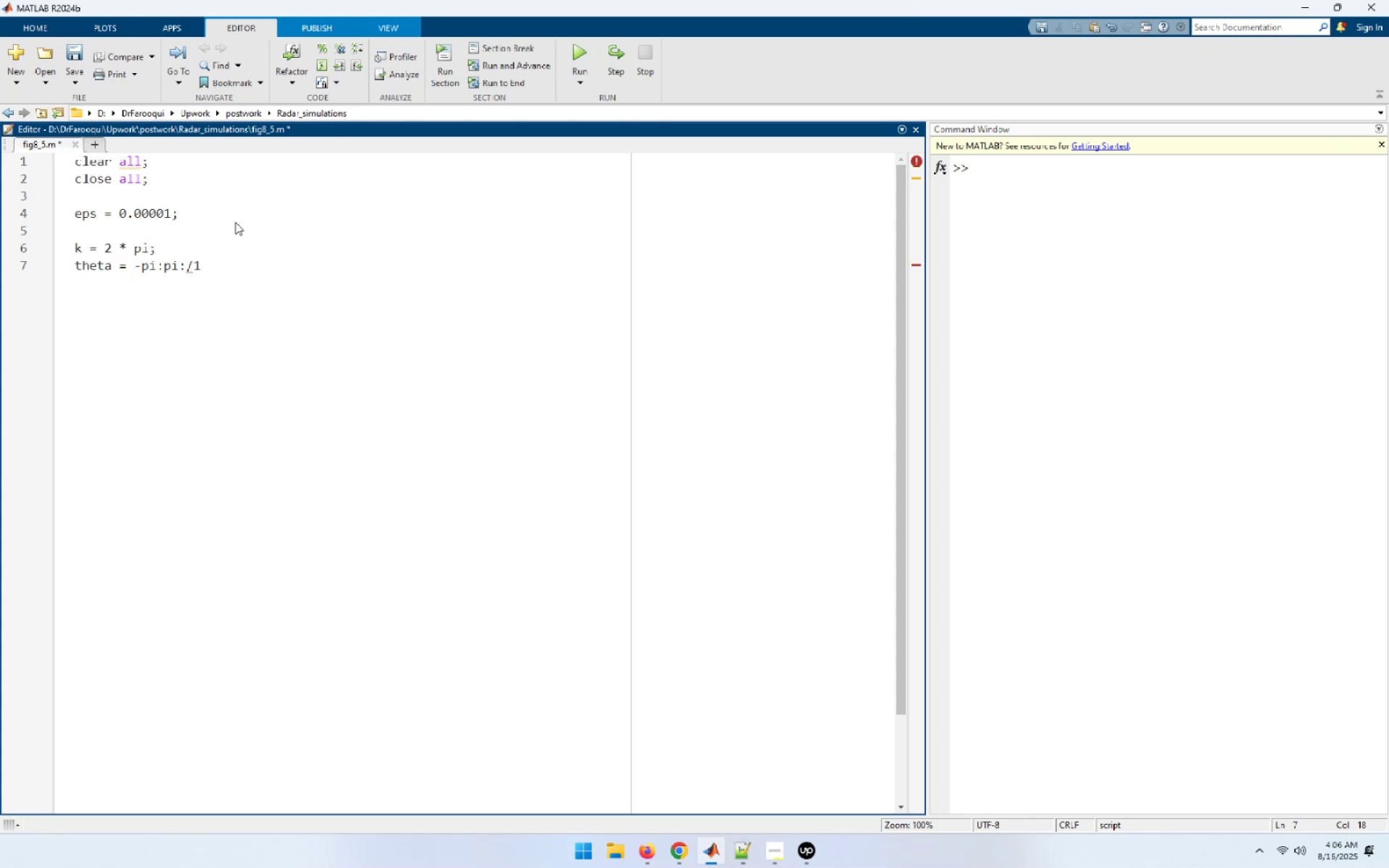 
key(ArrowLeft)
 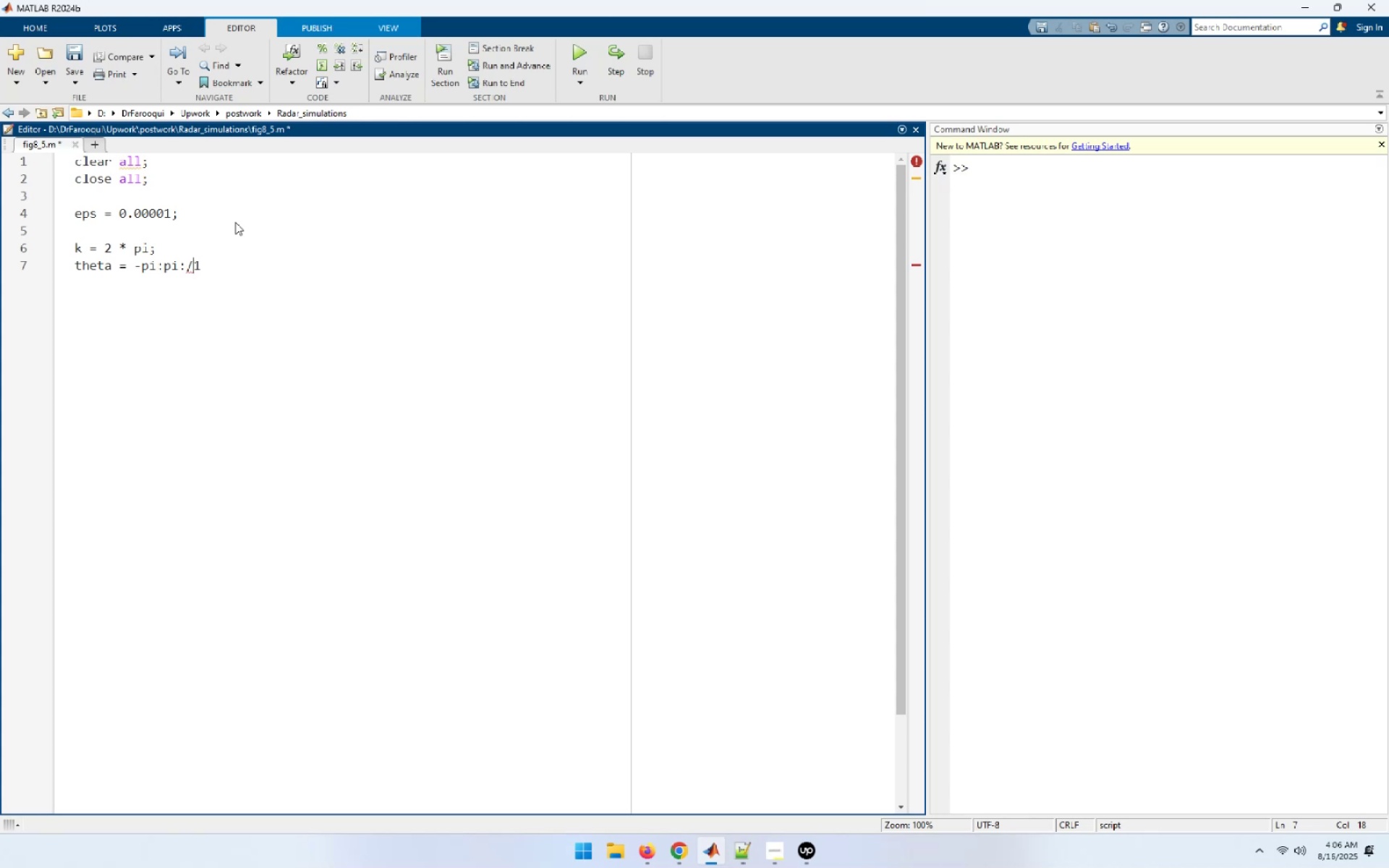 
key(ArrowLeft)
 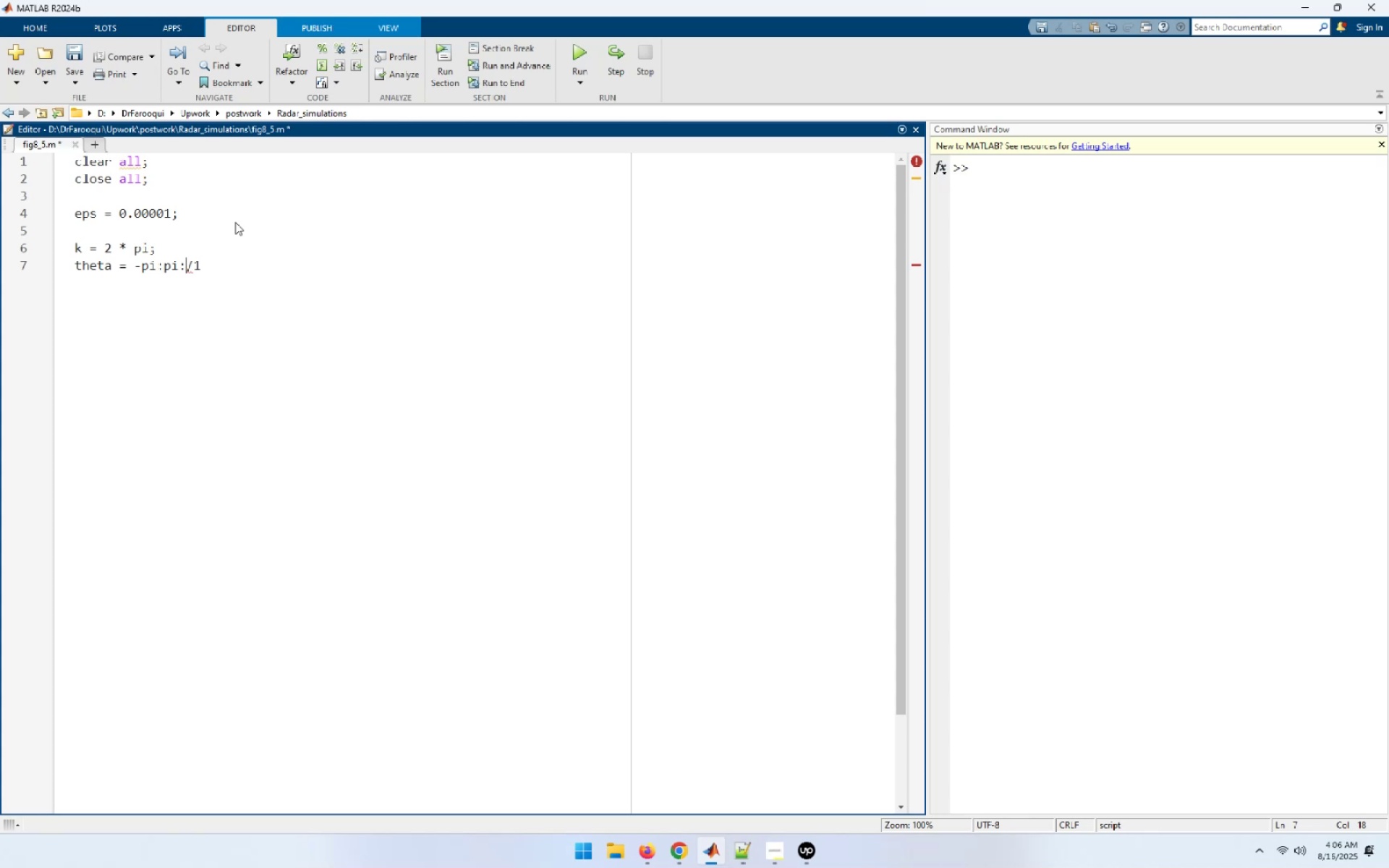 
key(Backspace)
 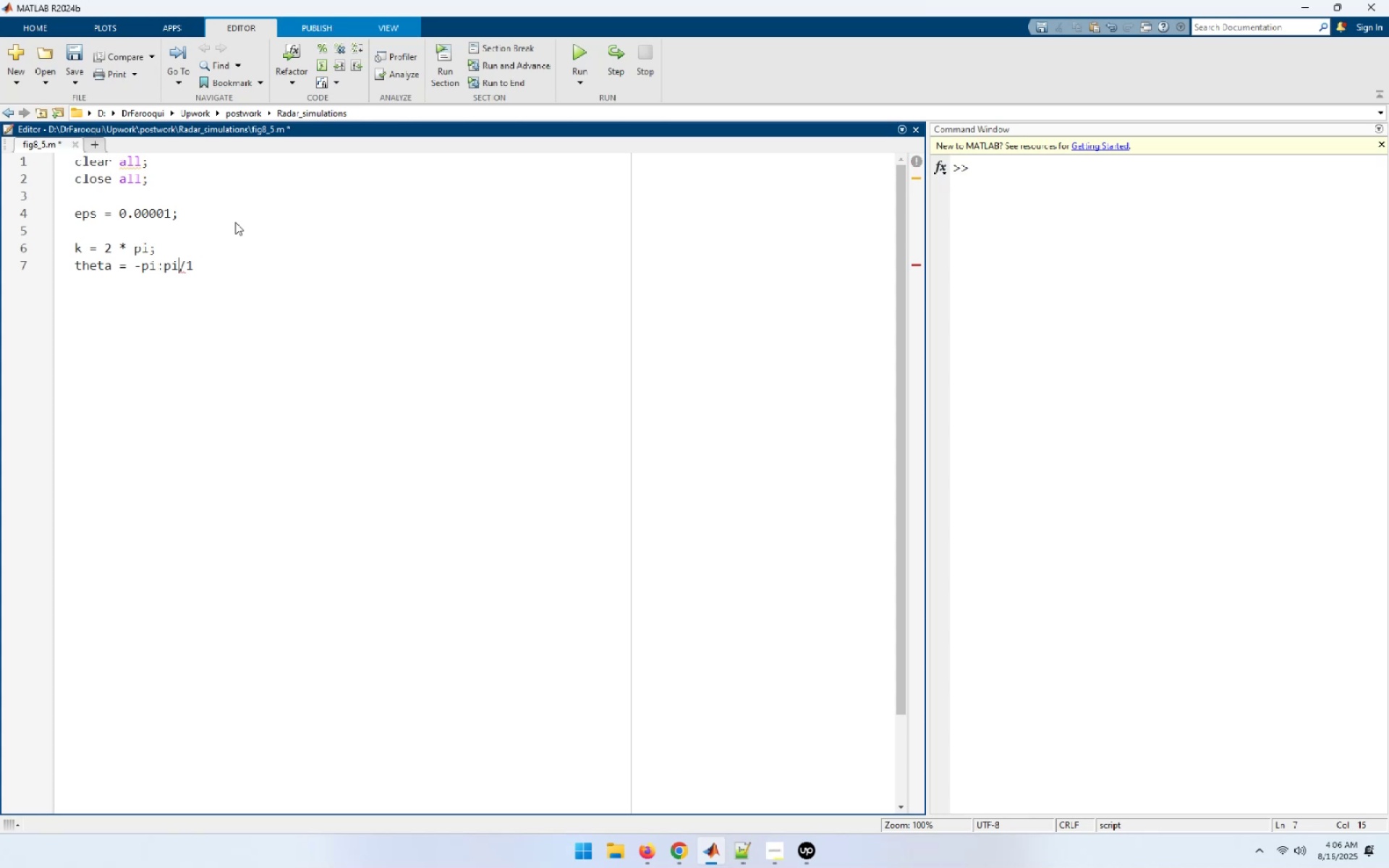 
key(ArrowRight)
 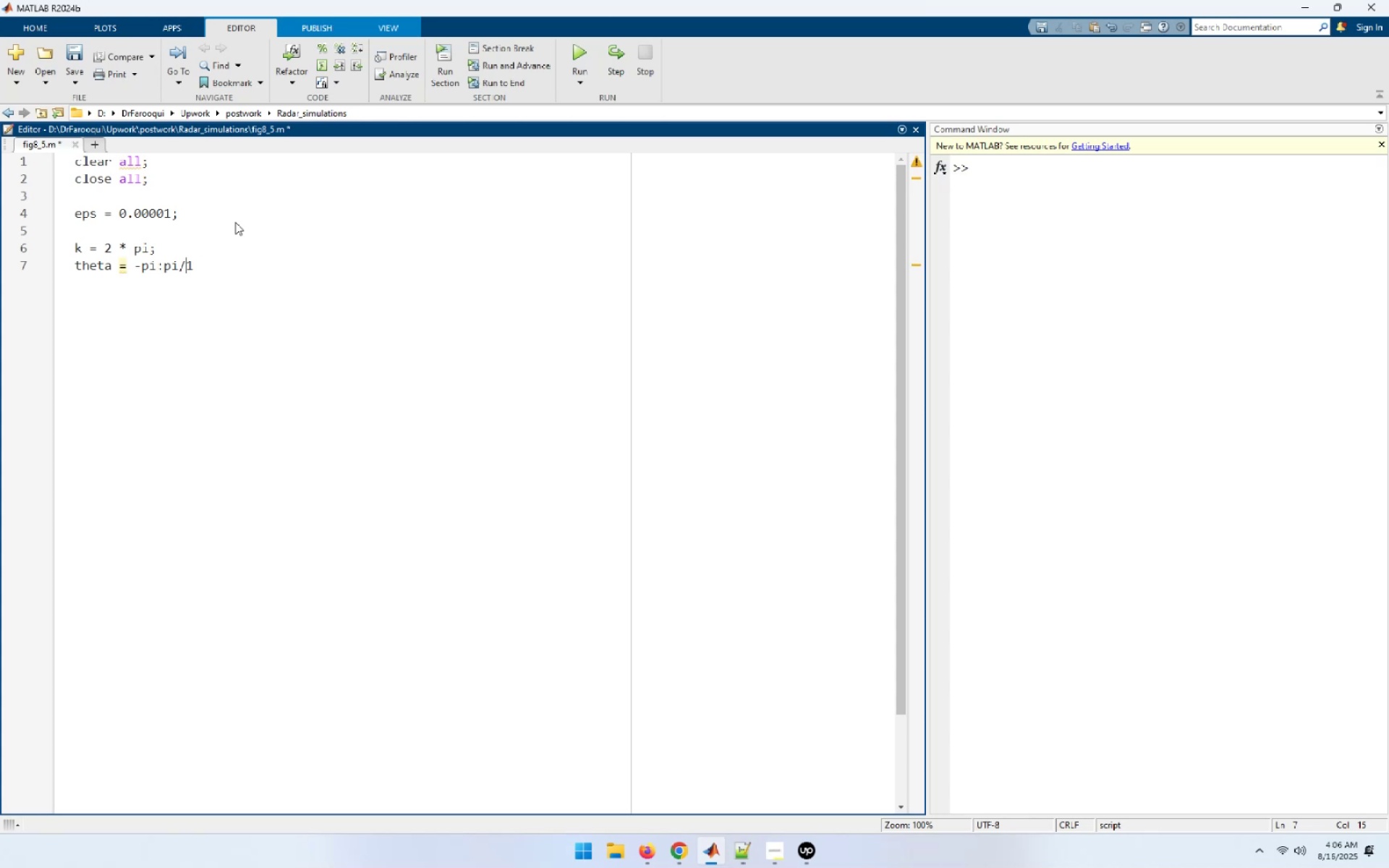 
key(ArrowRight)
 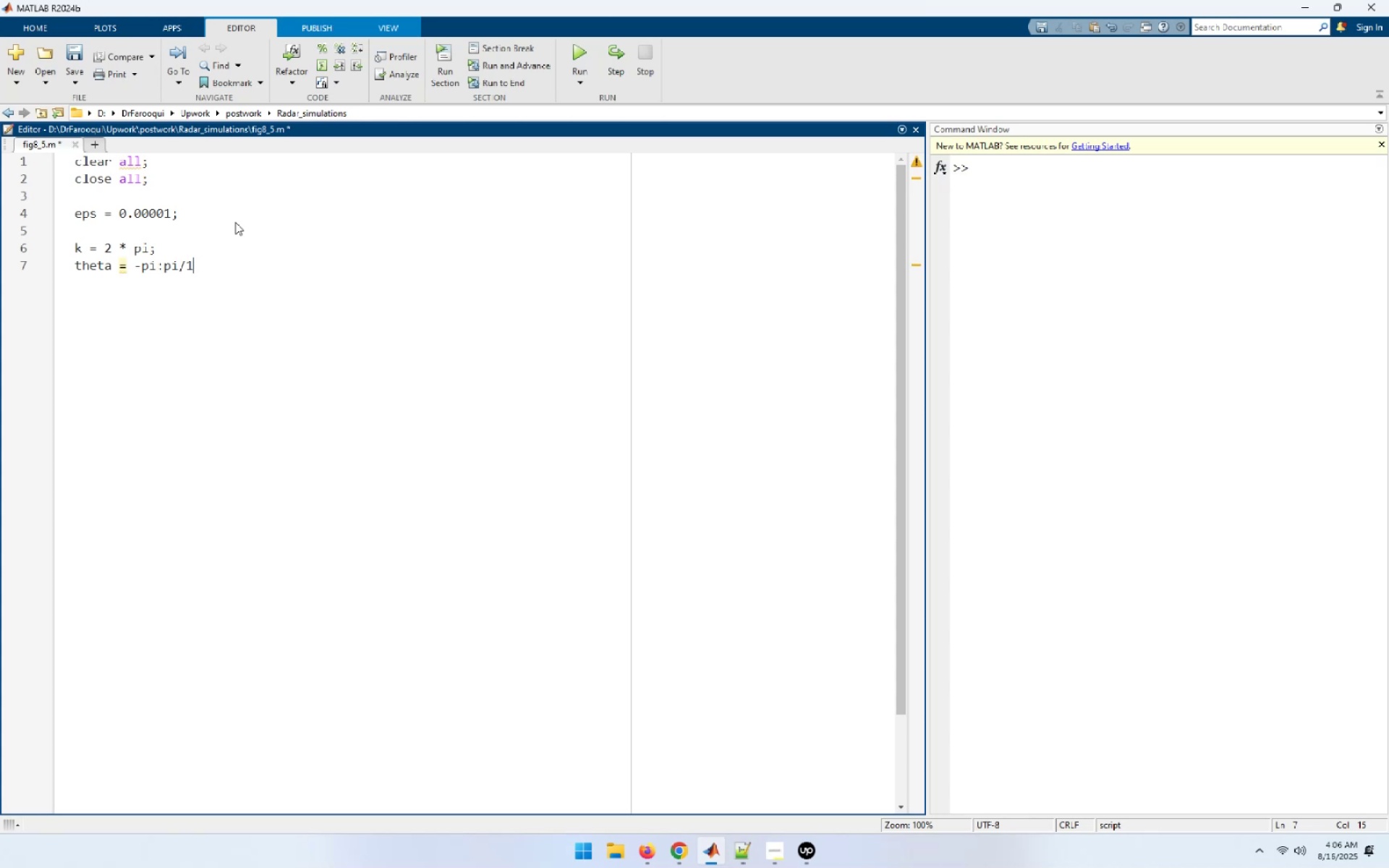 
key(ArrowLeft)
 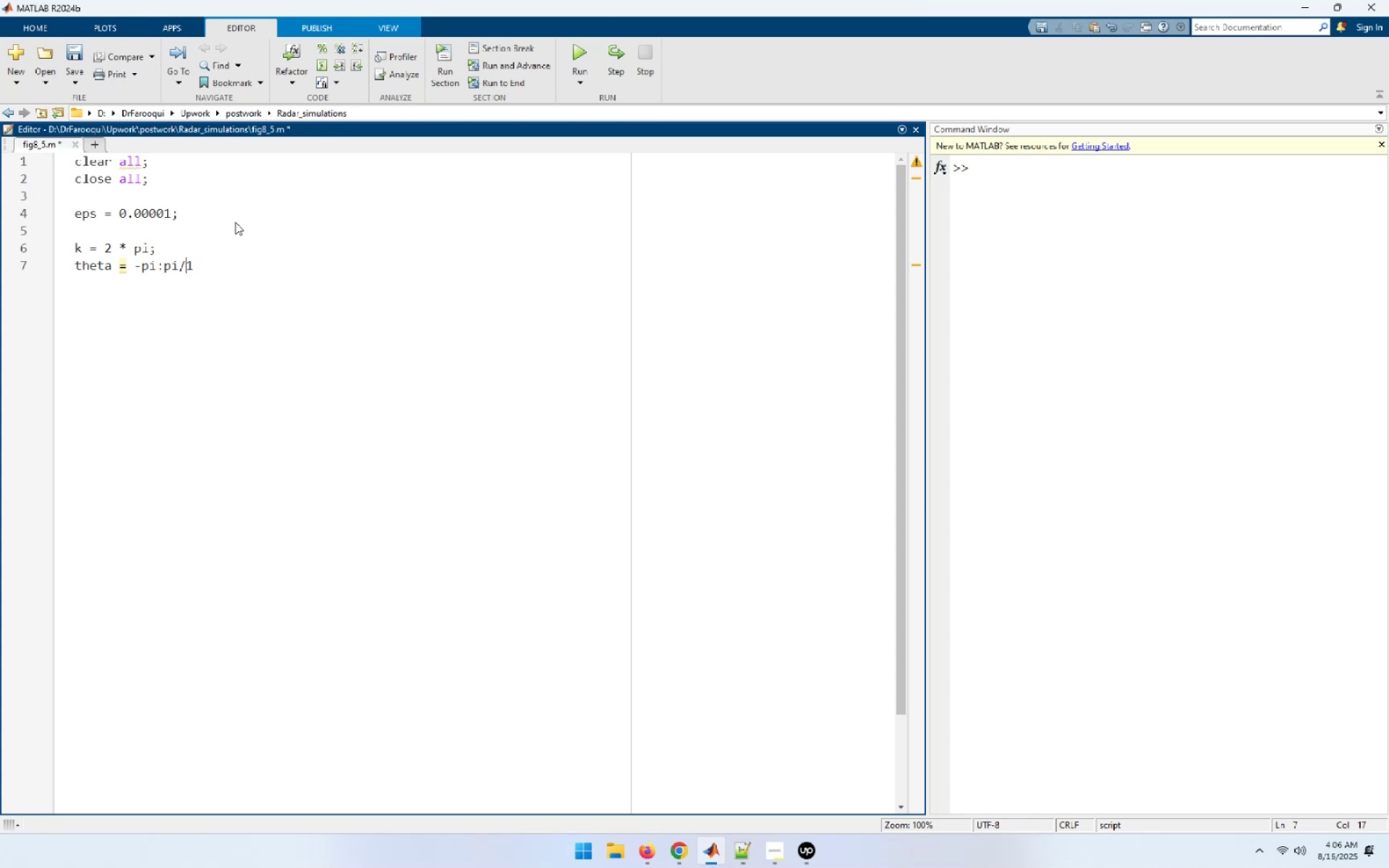 
key(ArrowLeft)
 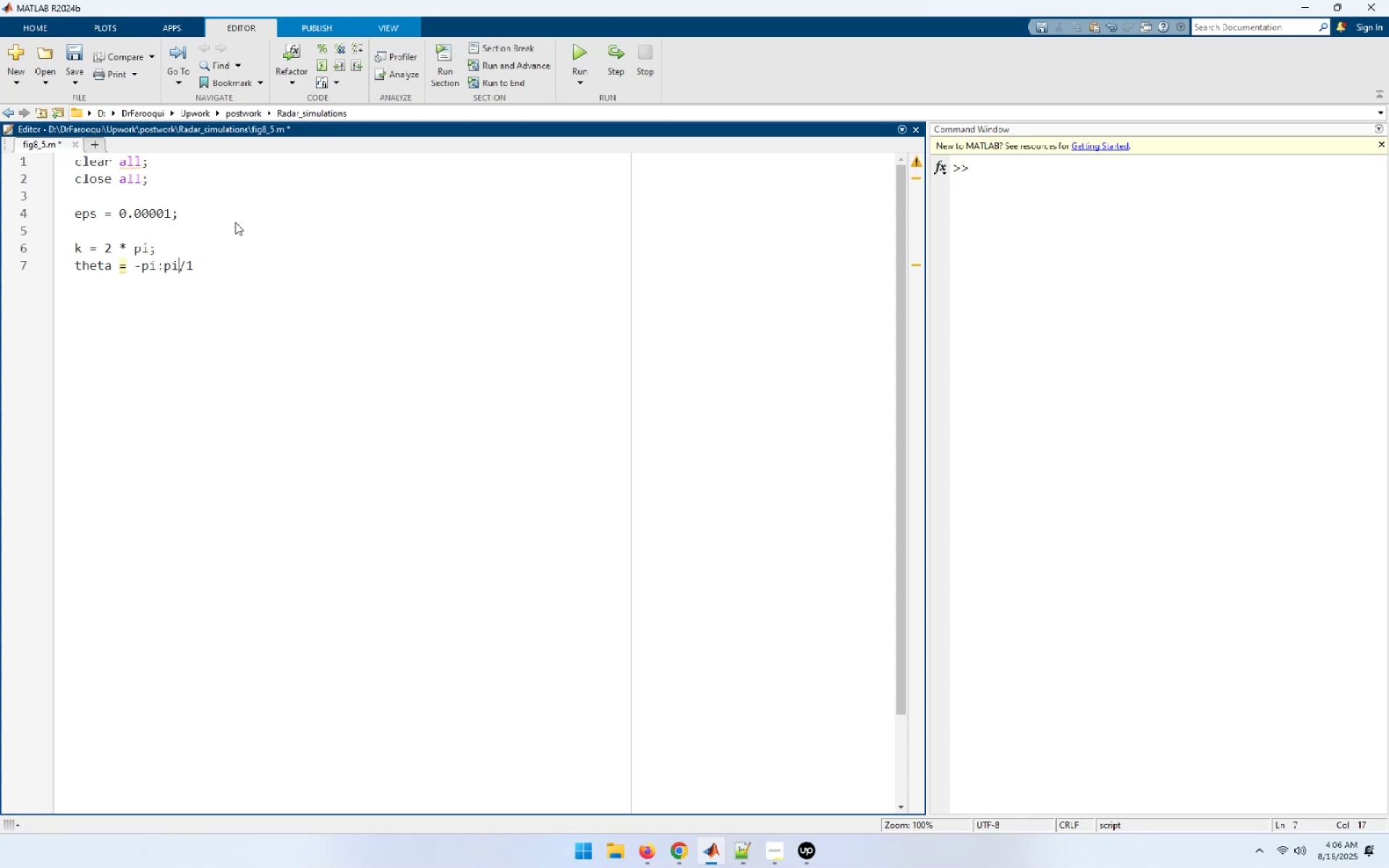 
key(ArrowLeft)
 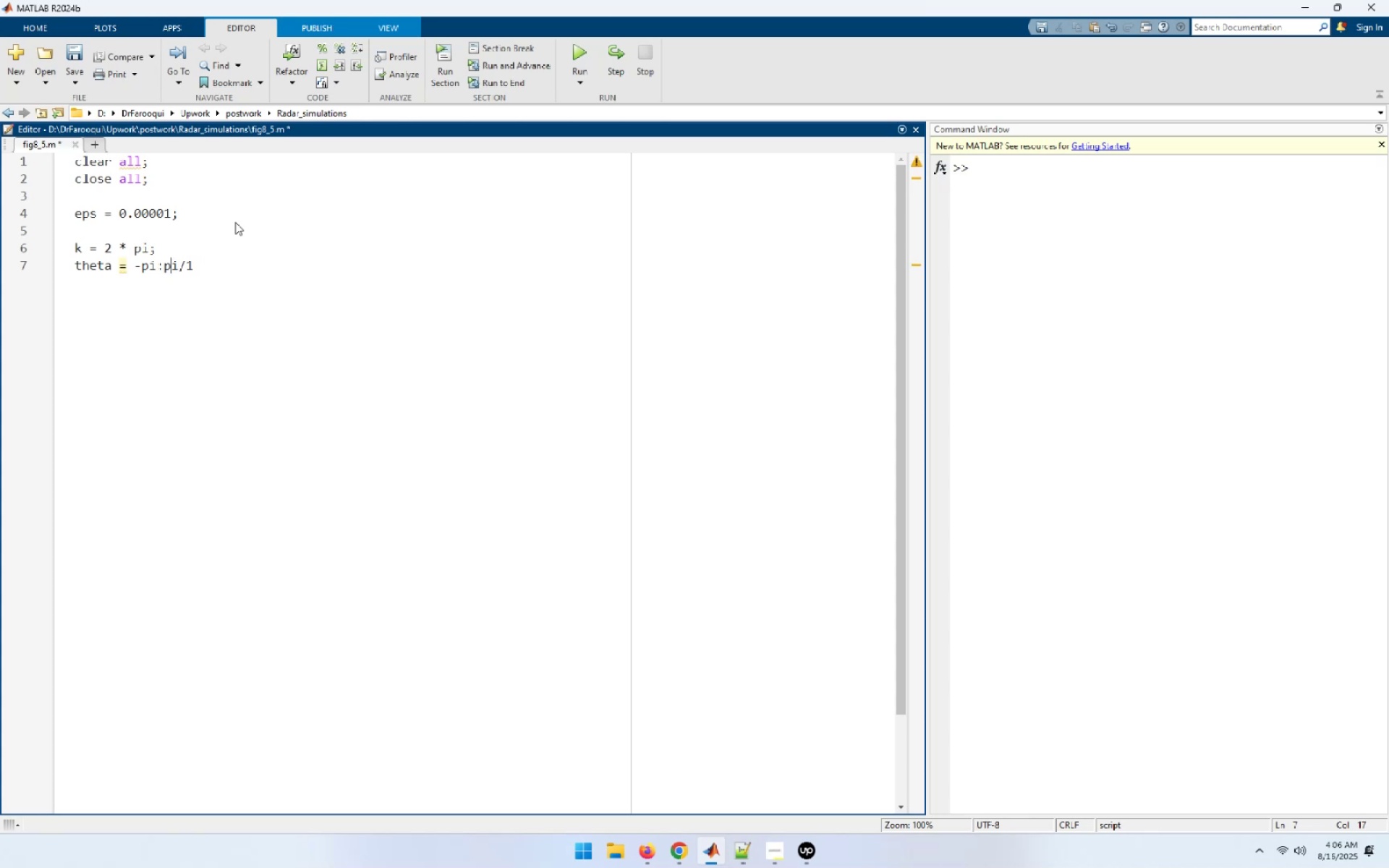 
key(ArrowLeft)
 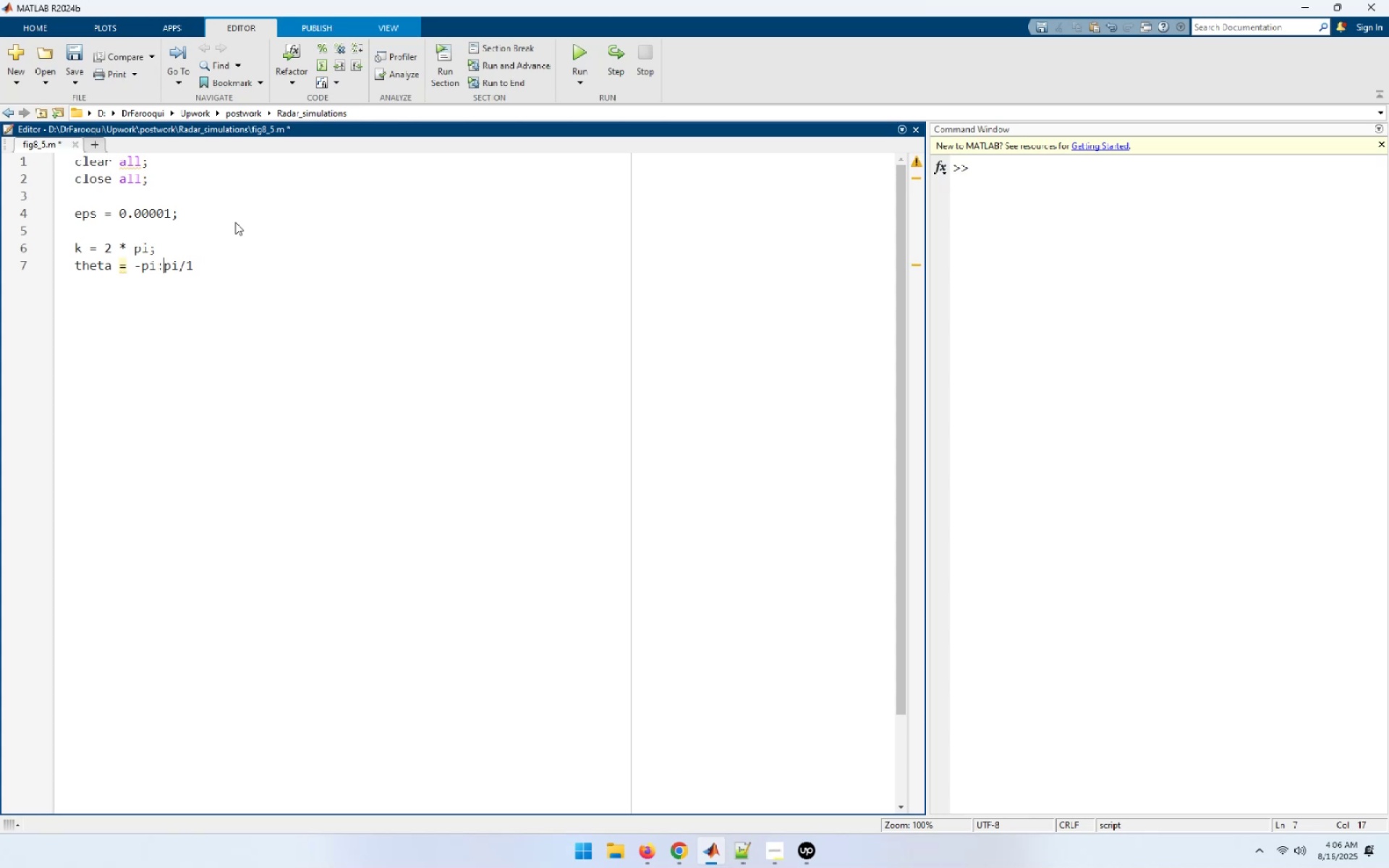 
key(ArrowLeft)
 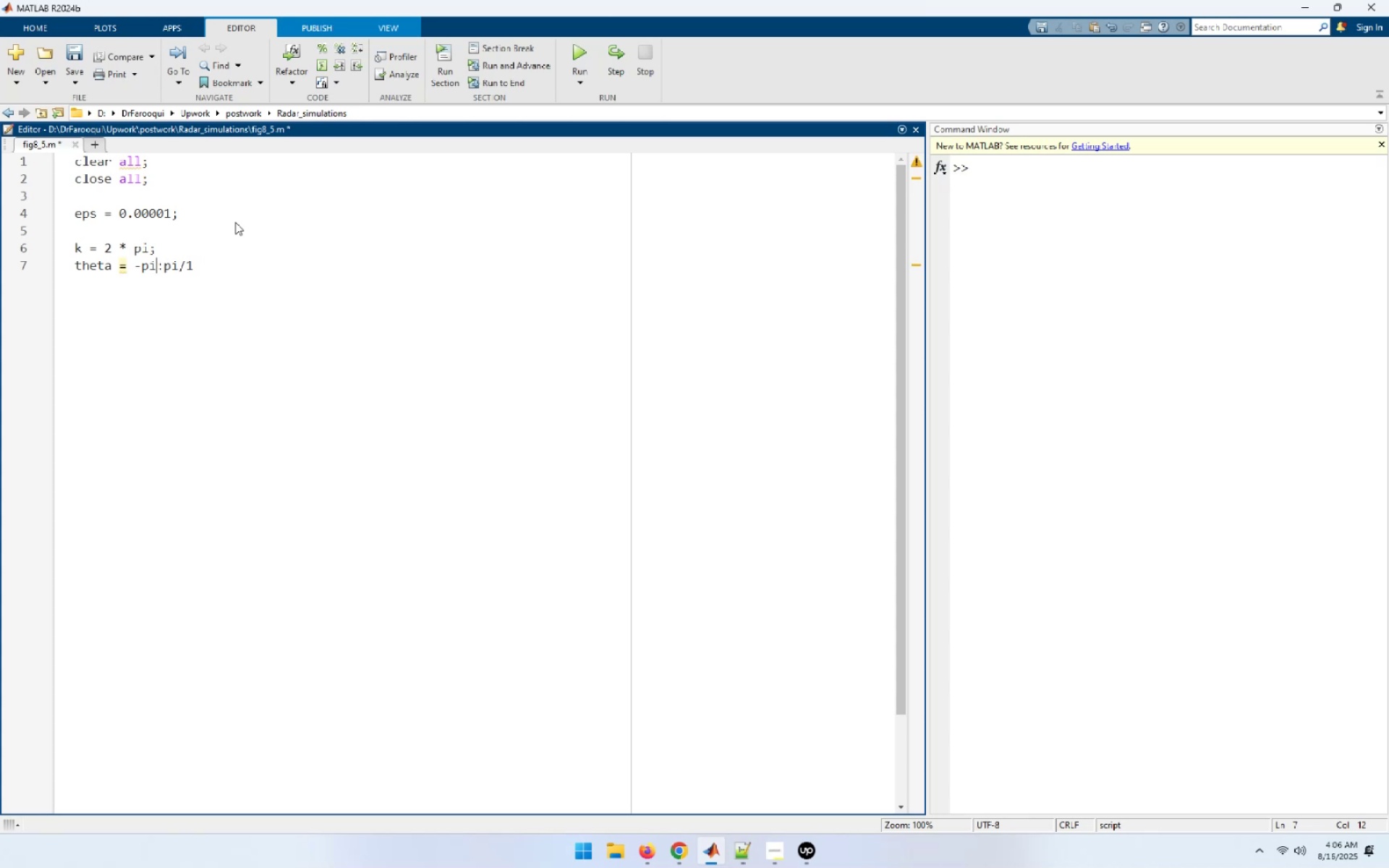 
key(Space)
 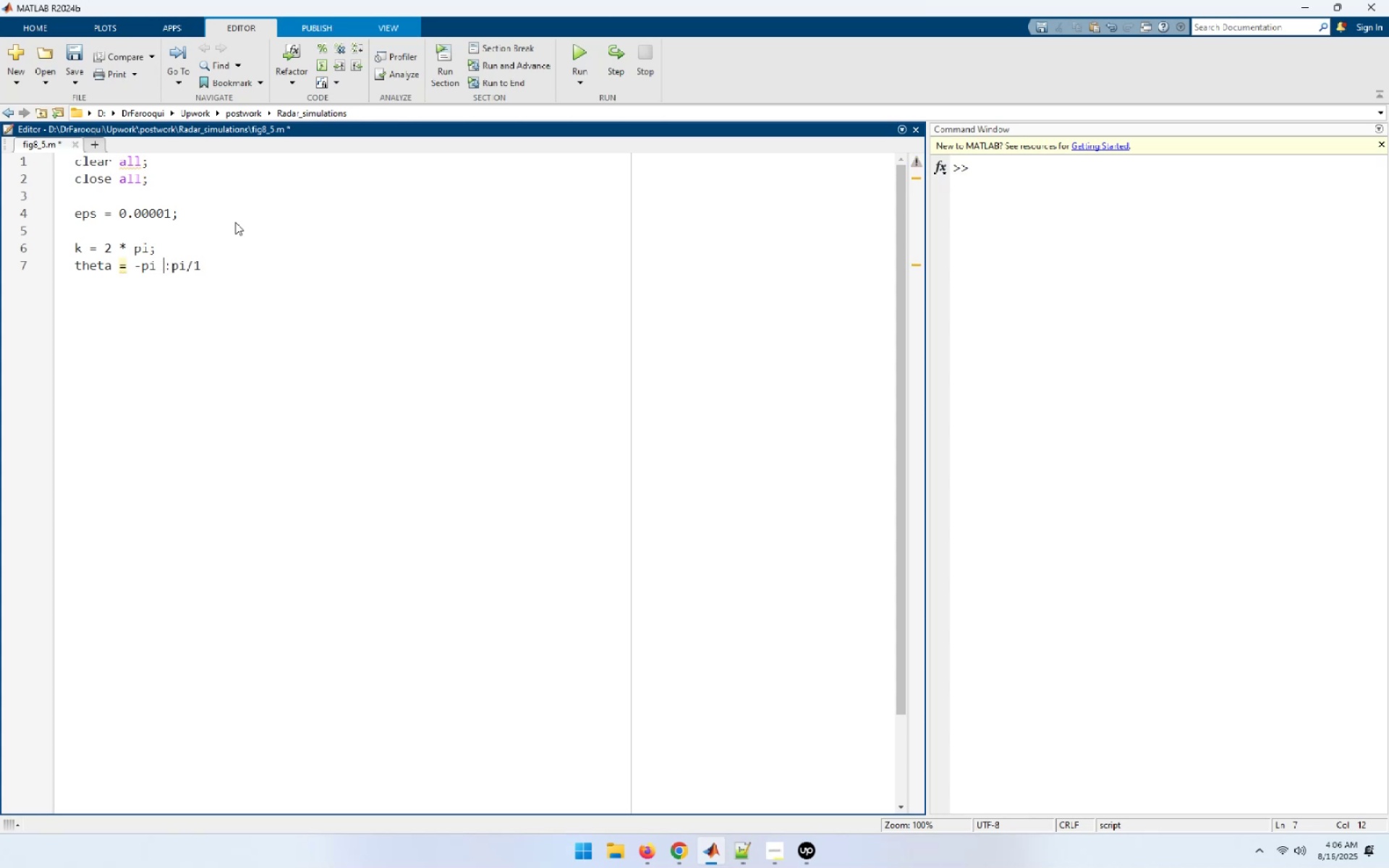 
key(ArrowRight)
 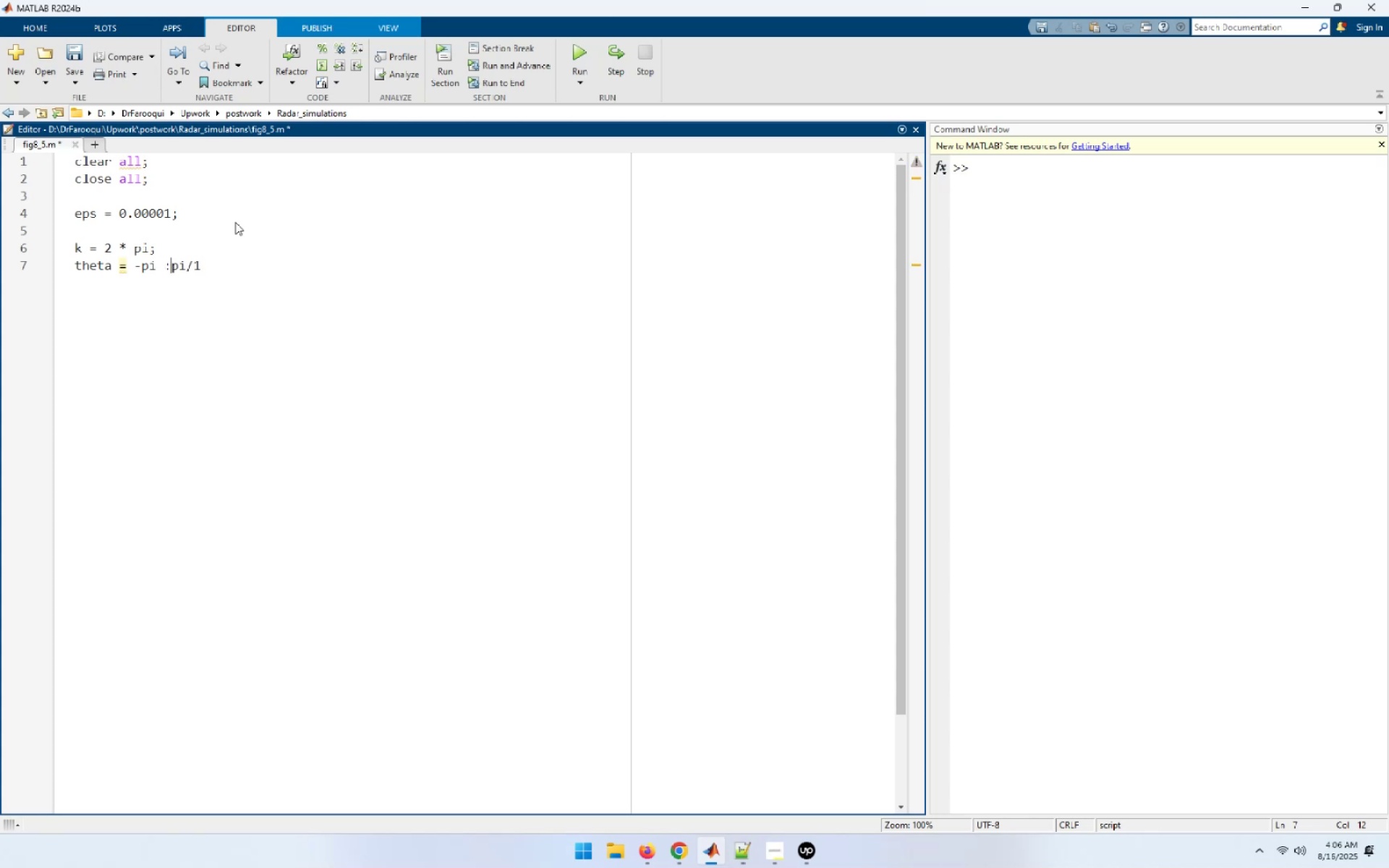 
key(Space)
 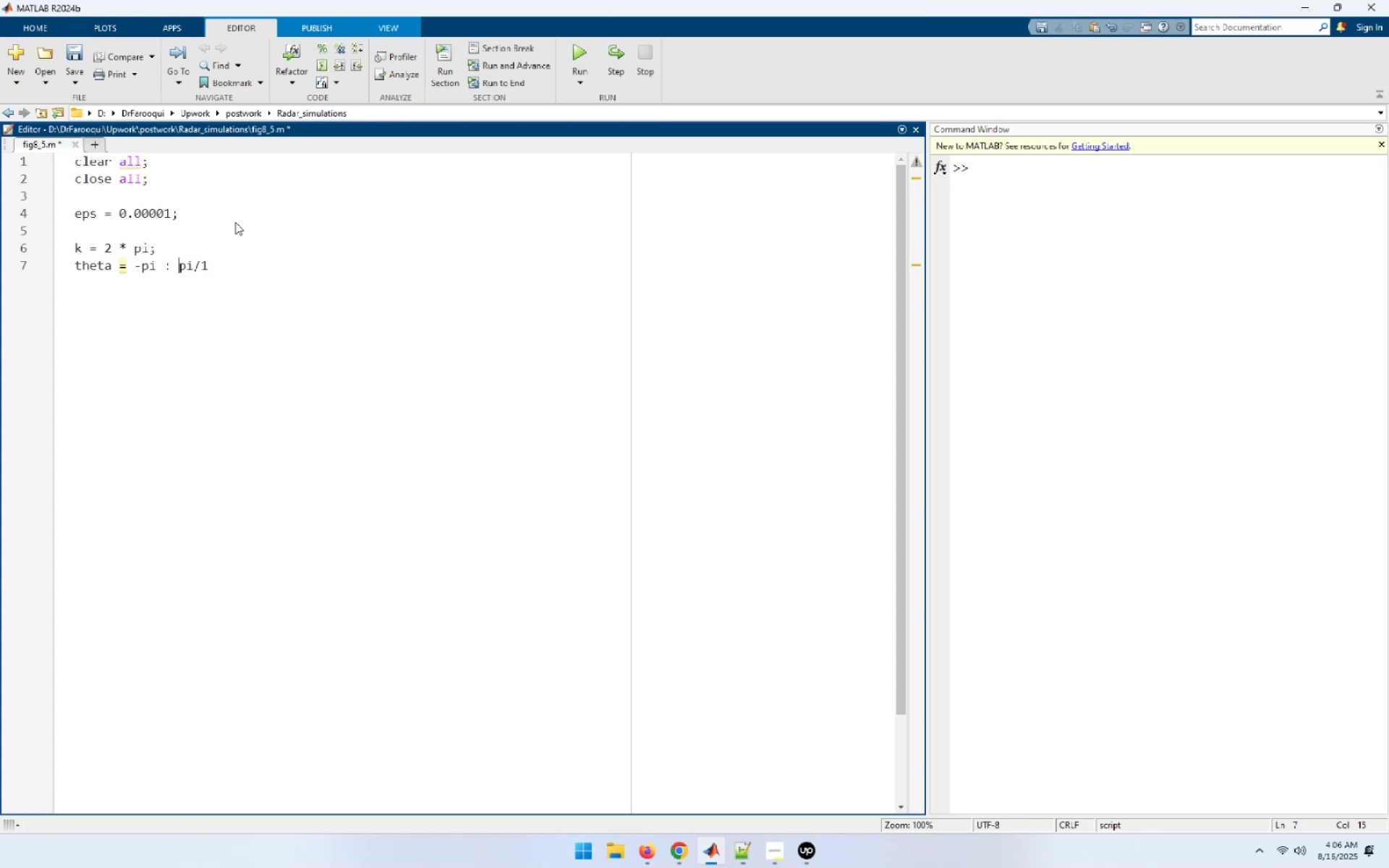 
key(ArrowRight)
 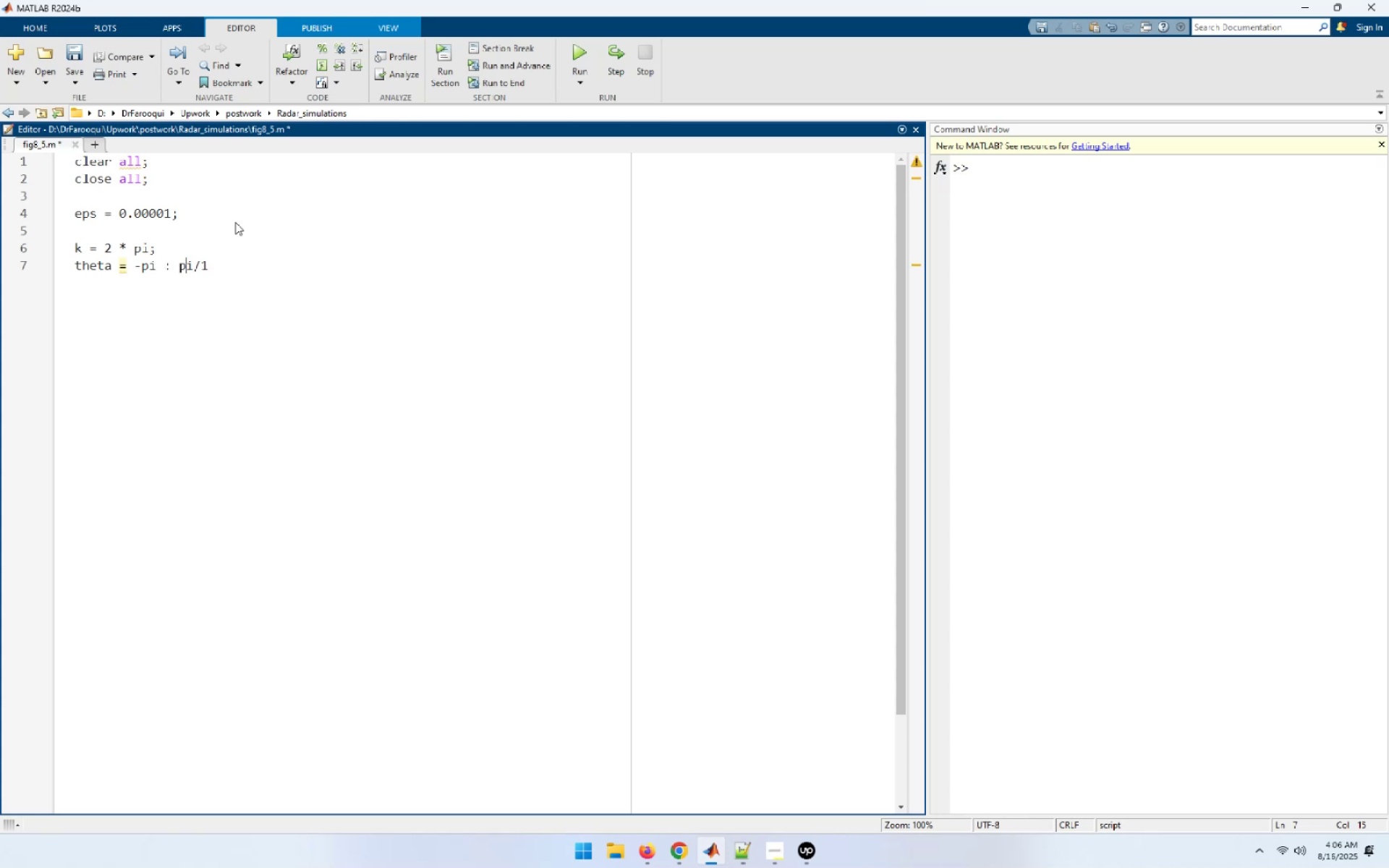 
key(ArrowRight)
 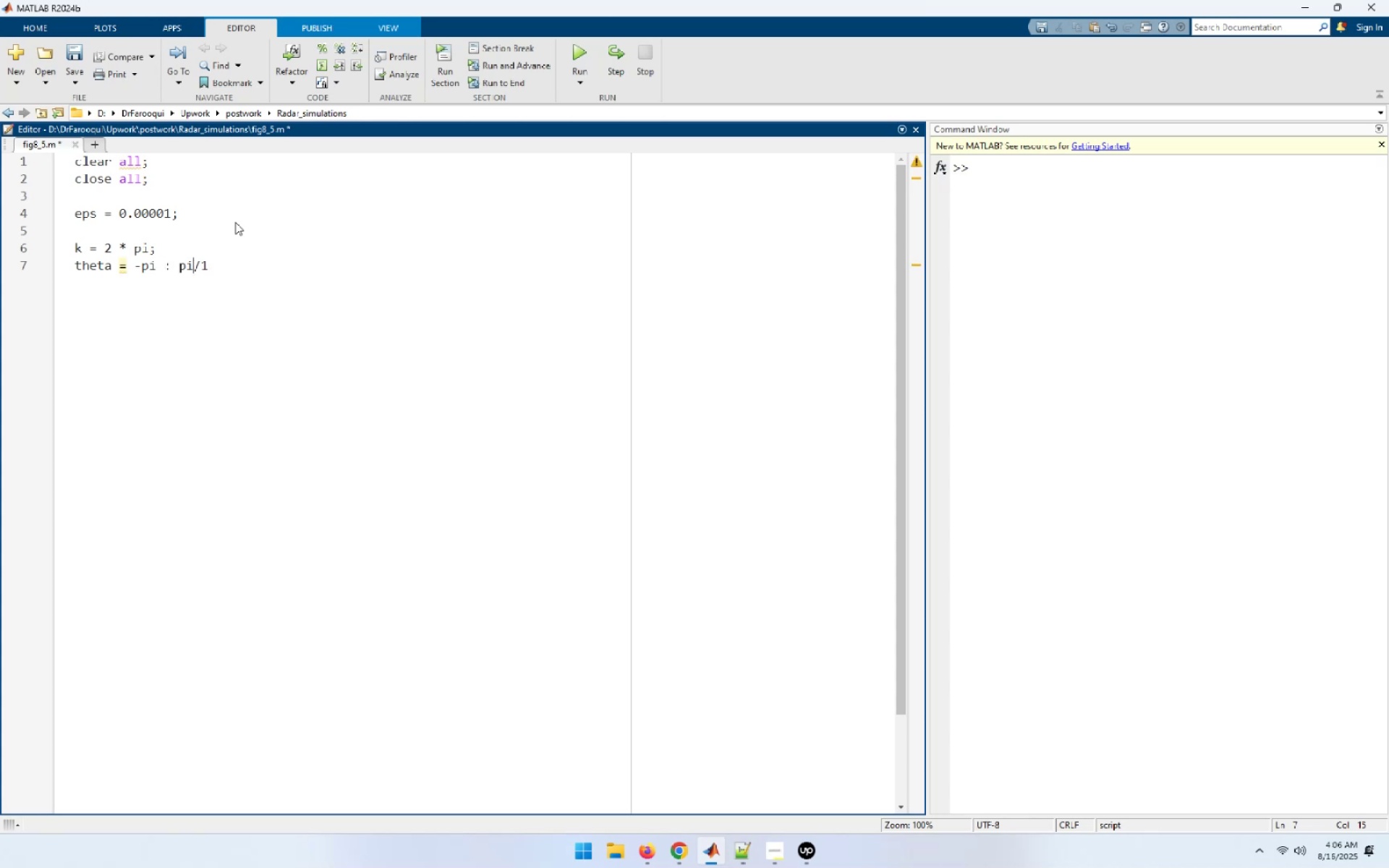 
key(ArrowRight)
 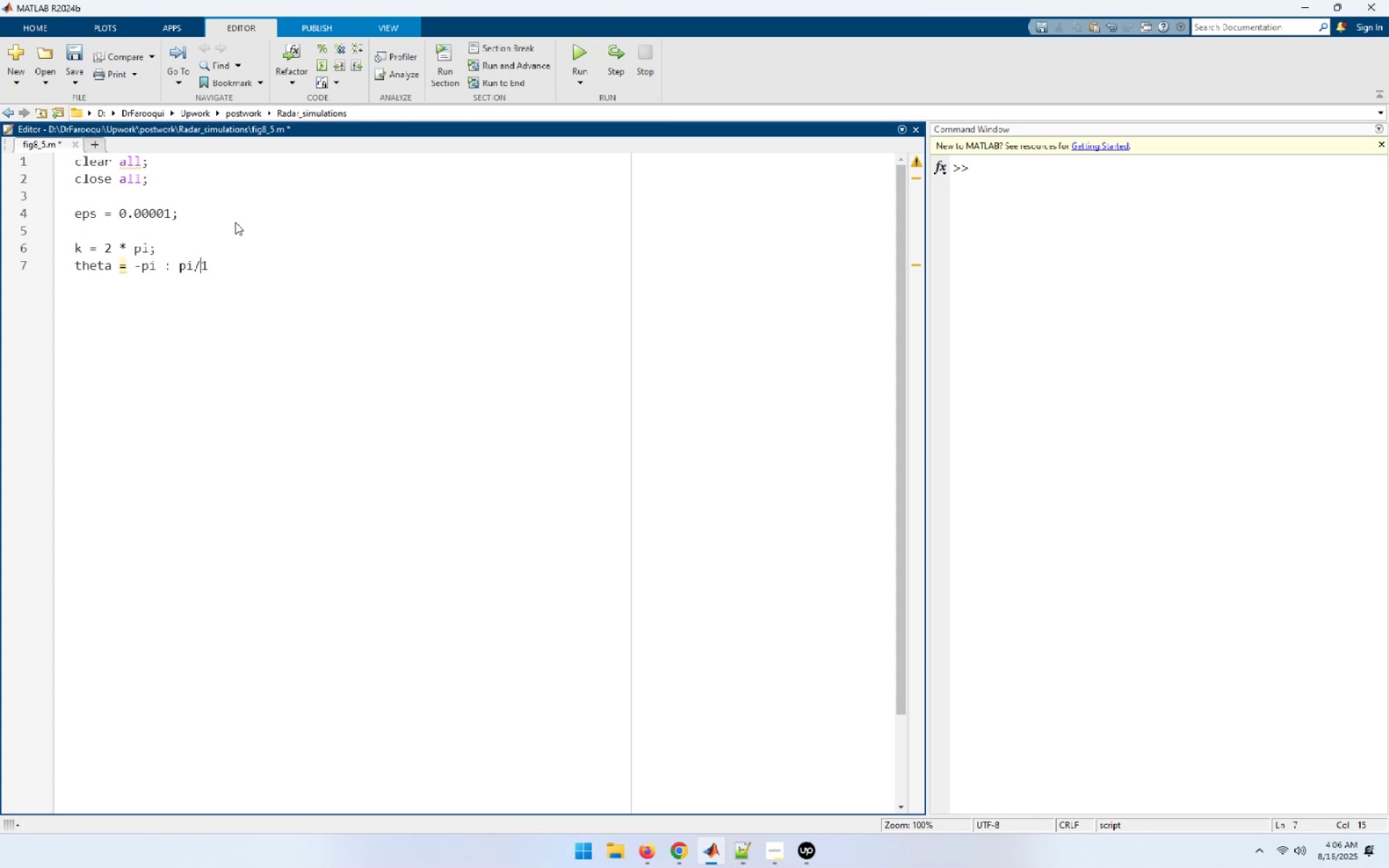 
key(ArrowLeft)
 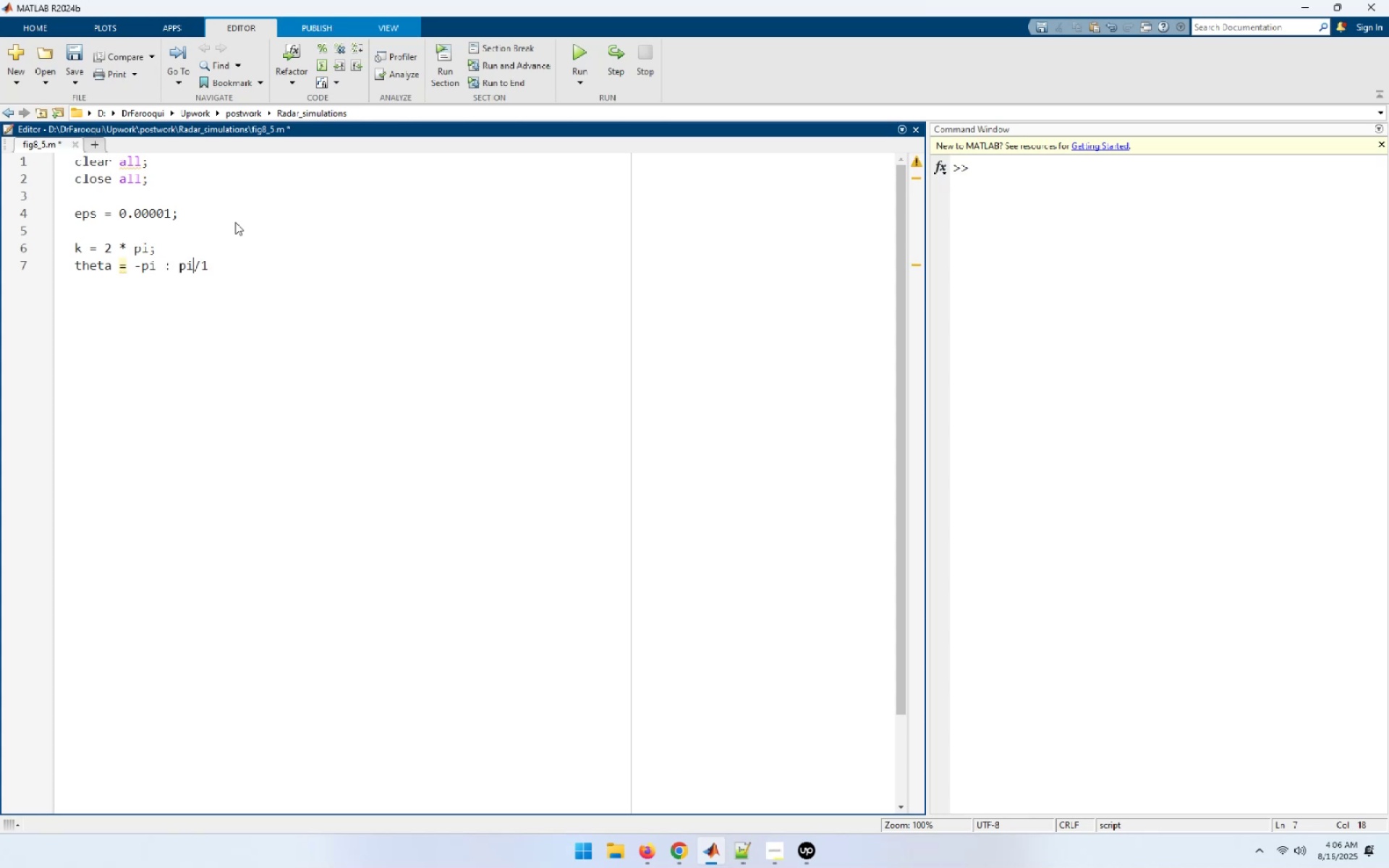 
key(Space)
 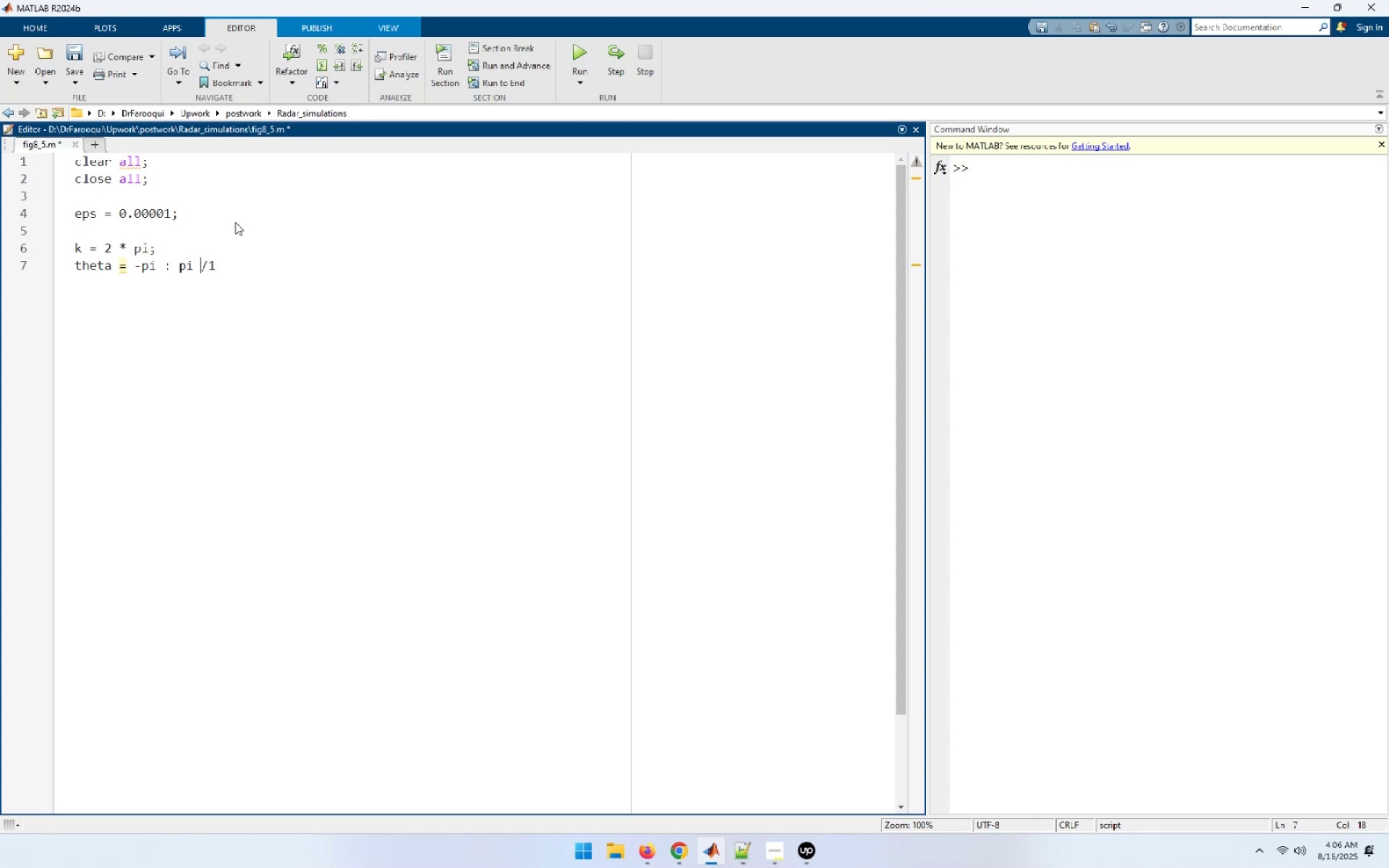 
key(ArrowRight)
 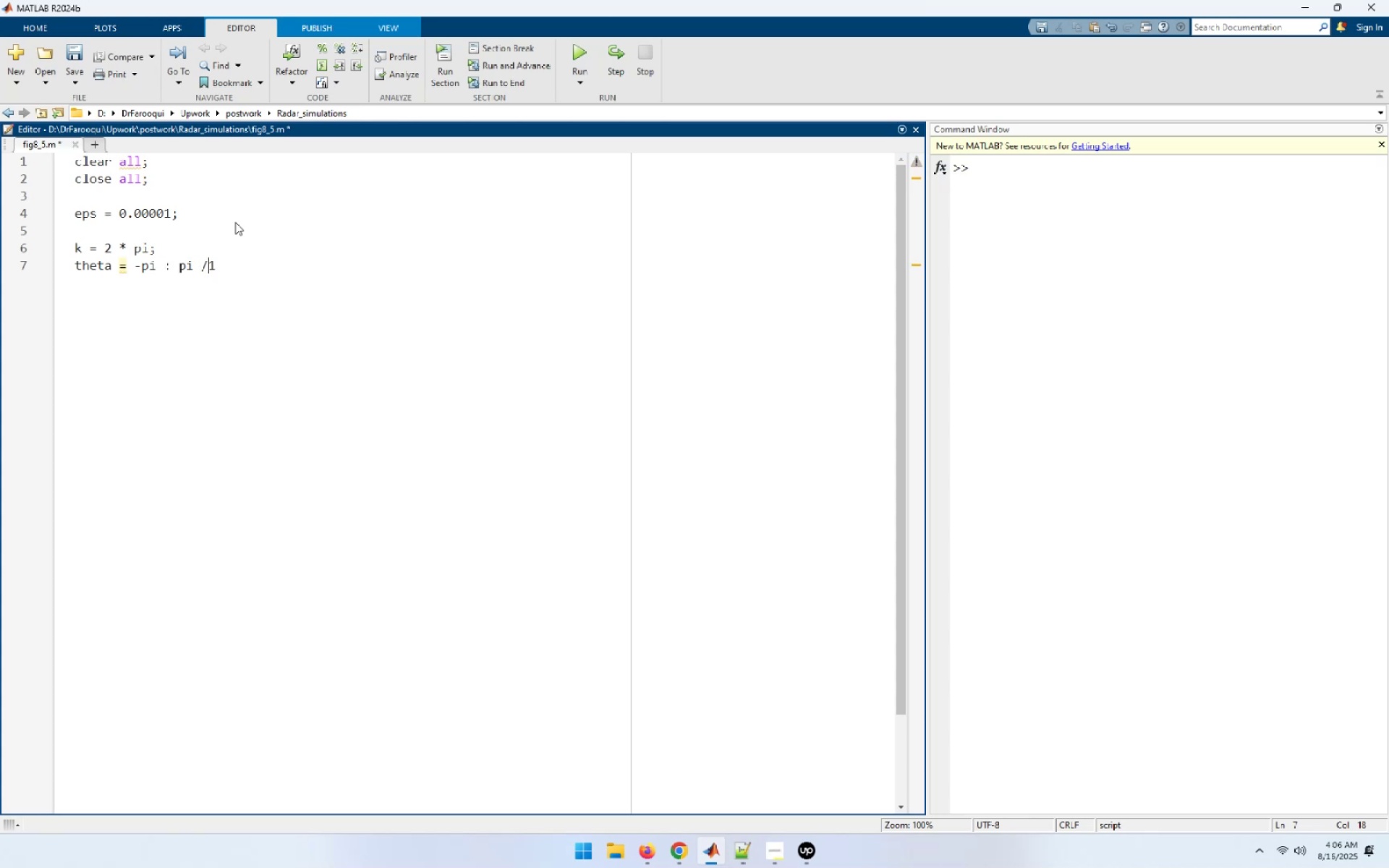 
key(Space)
 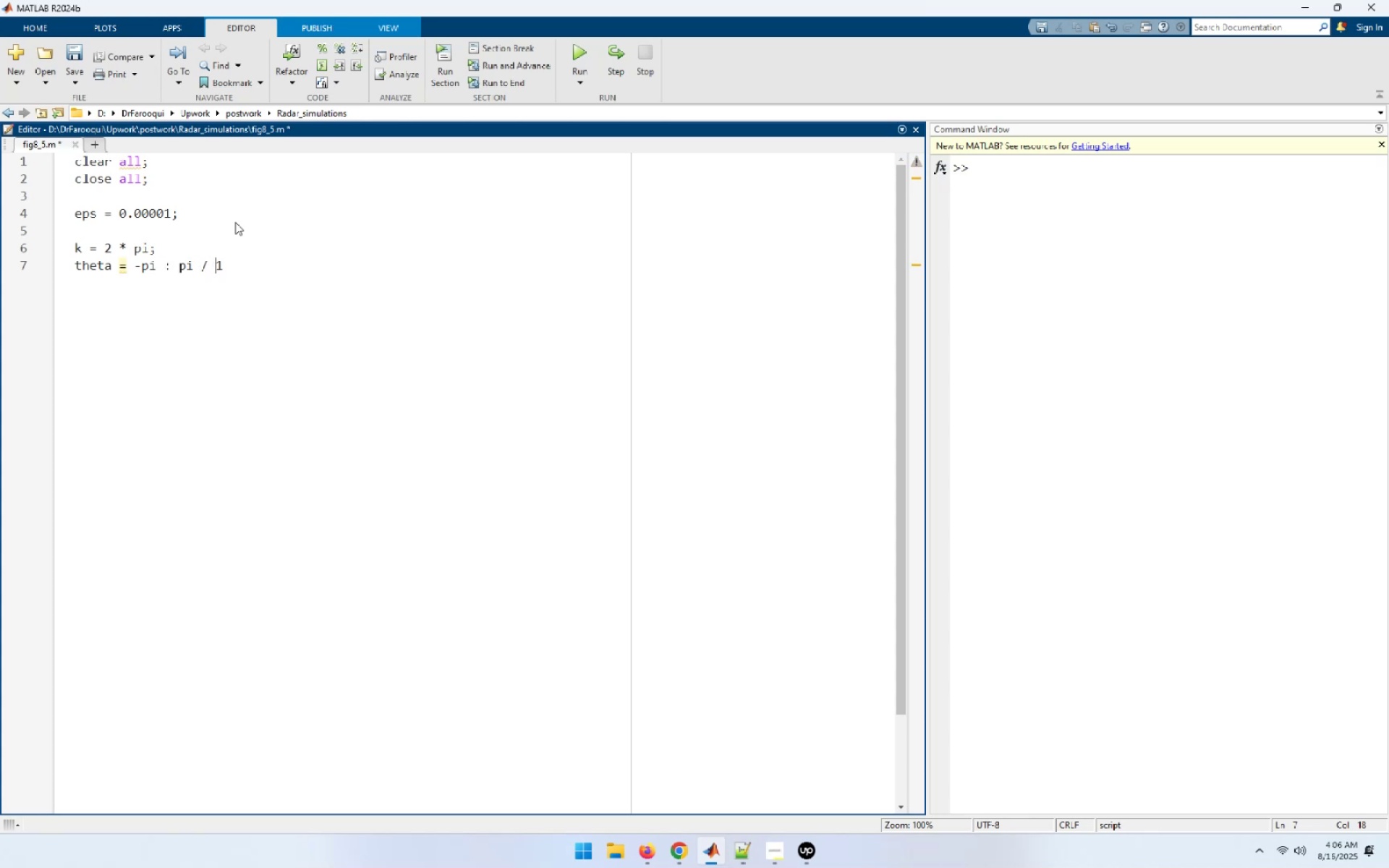 
key(ArrowRight)
 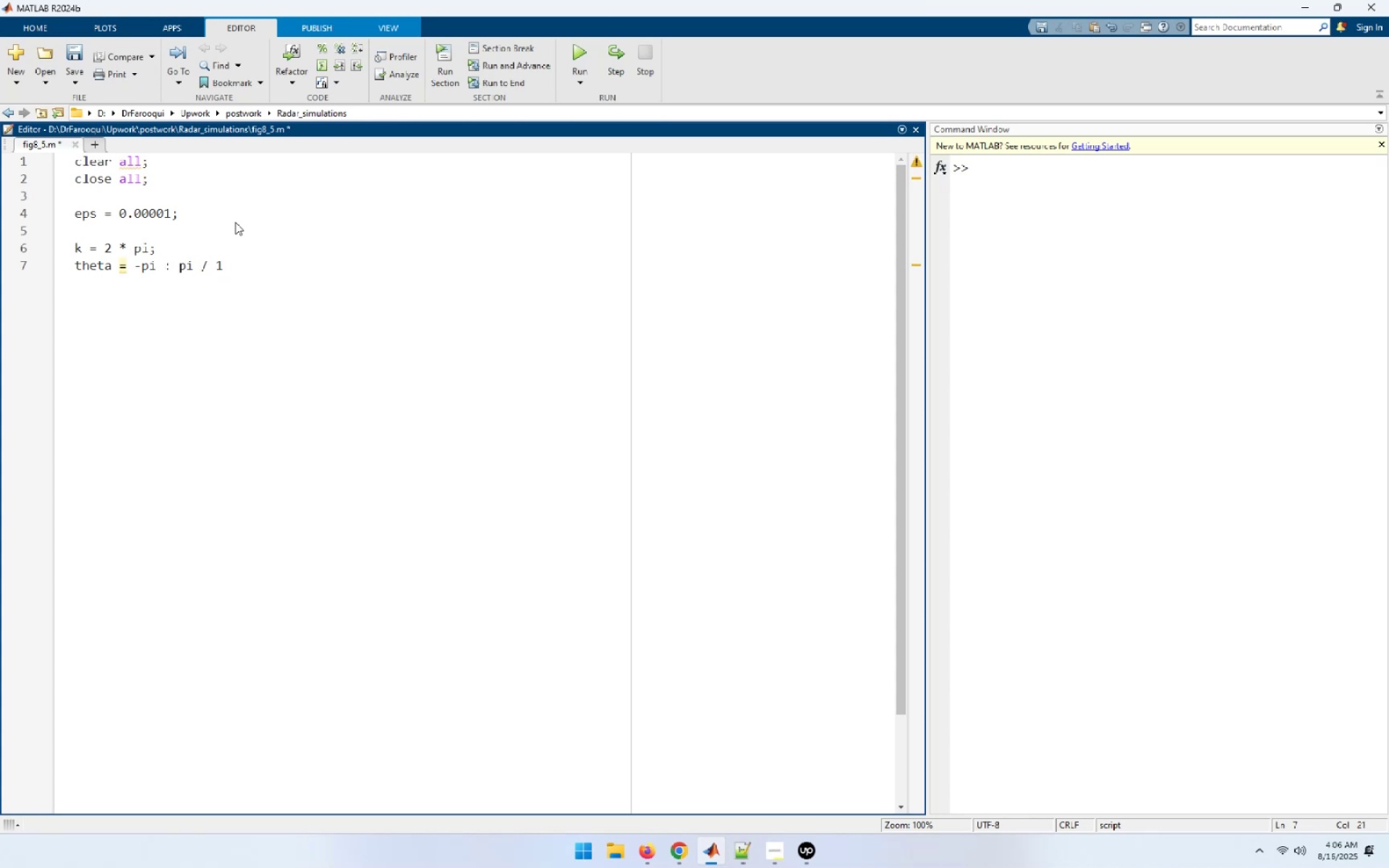 
type(0791 :1)
key(Backspace)
type( pi;)
 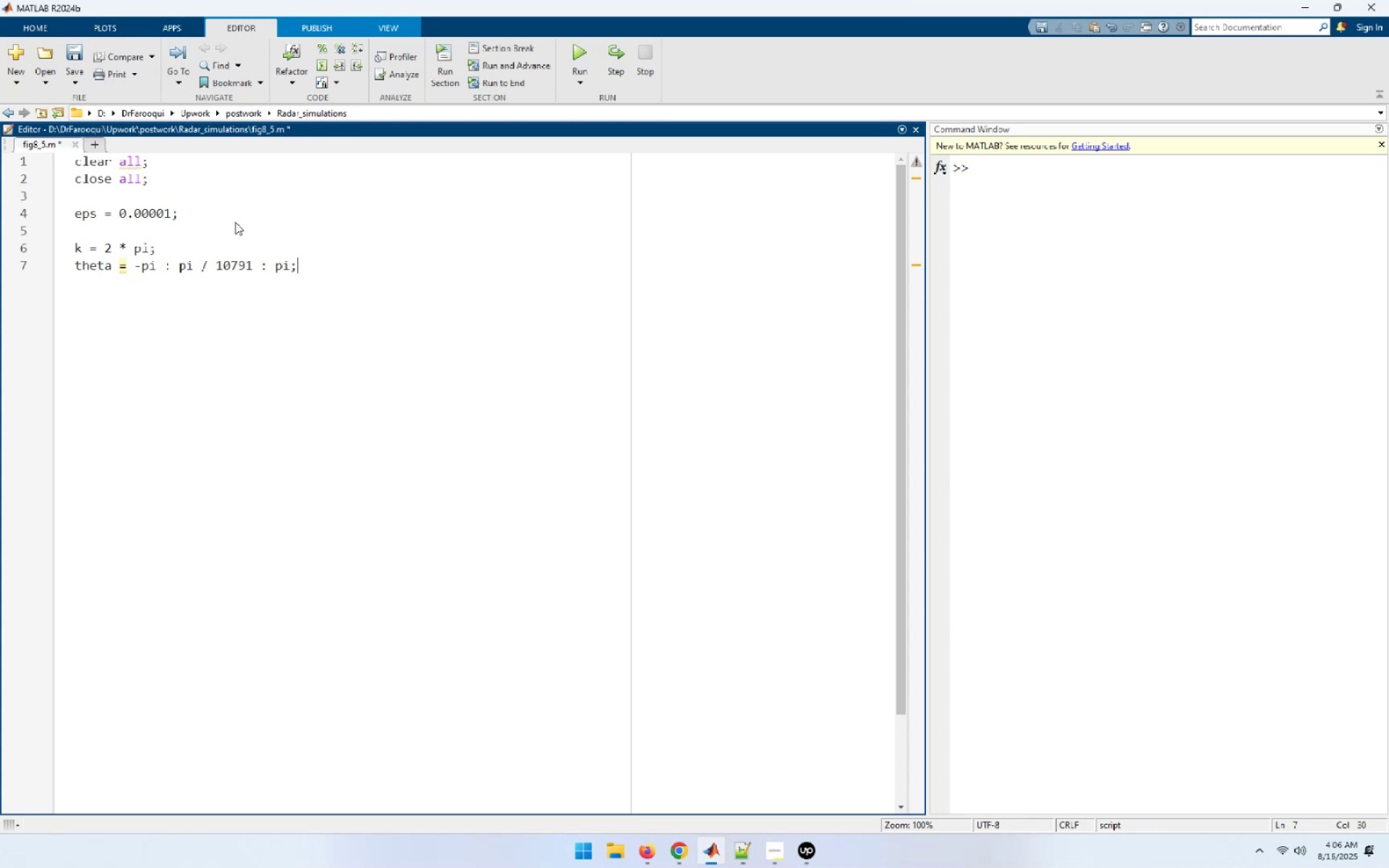 
key(Enter)
 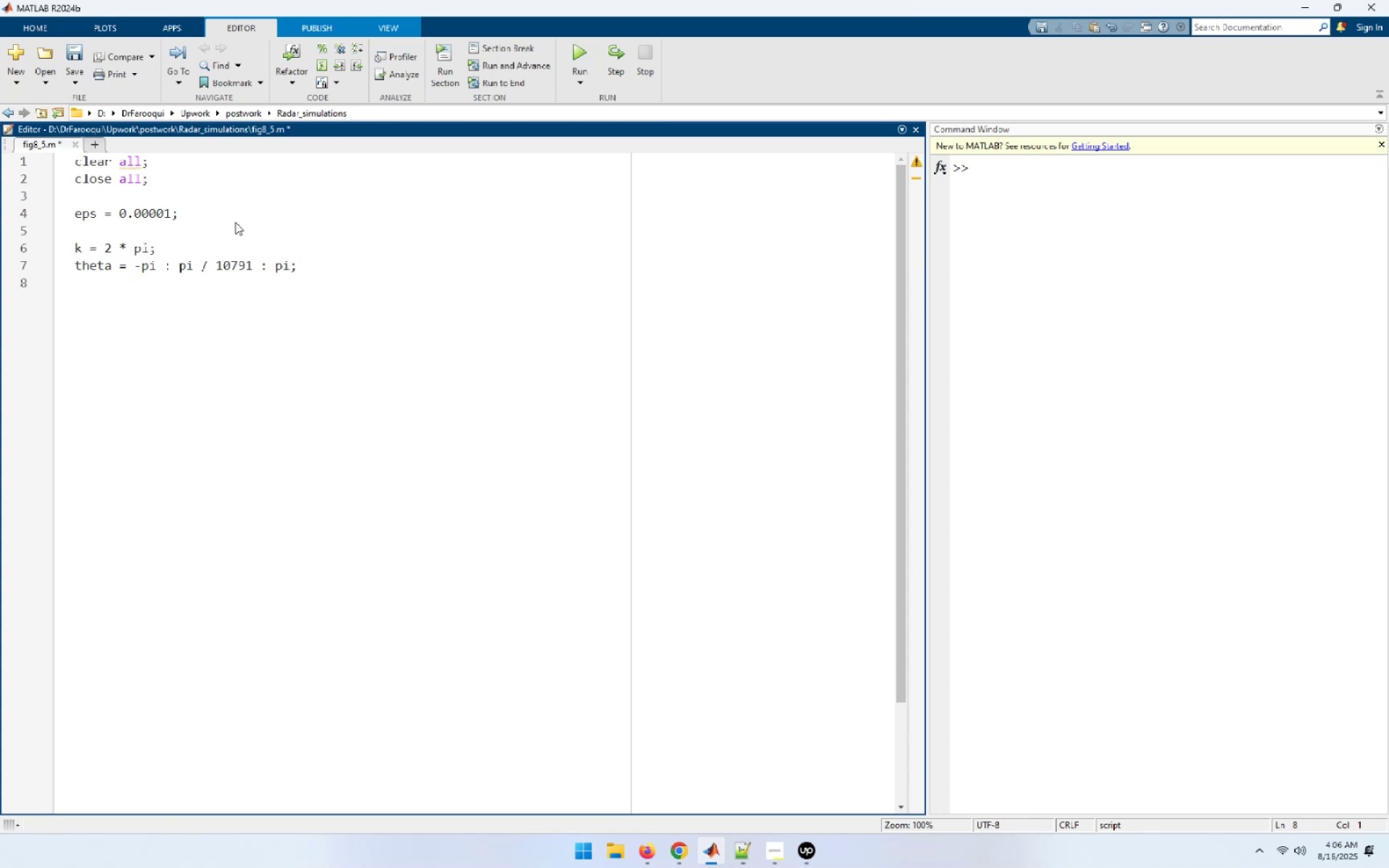 
type(var = sin (theta);)
 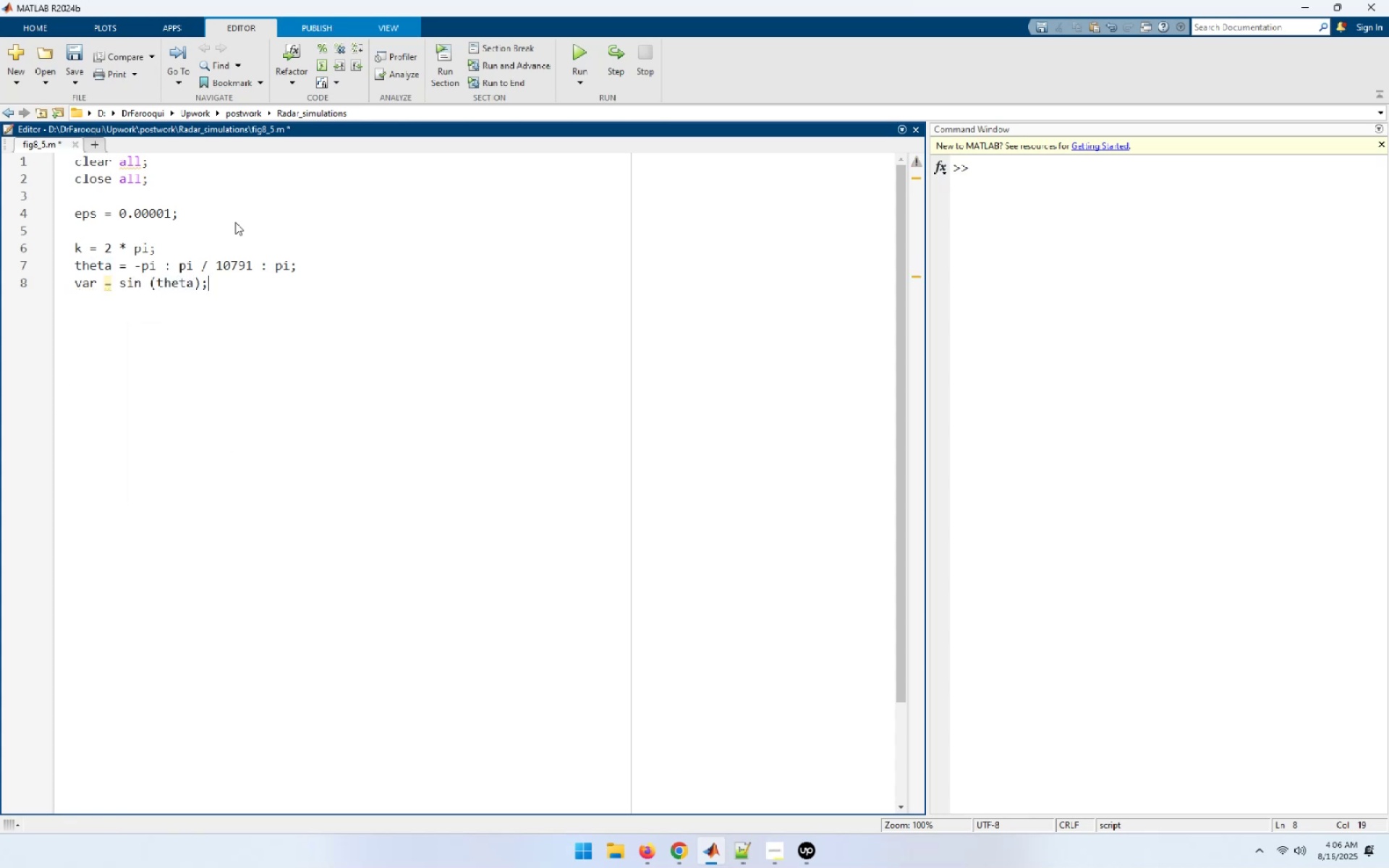 
 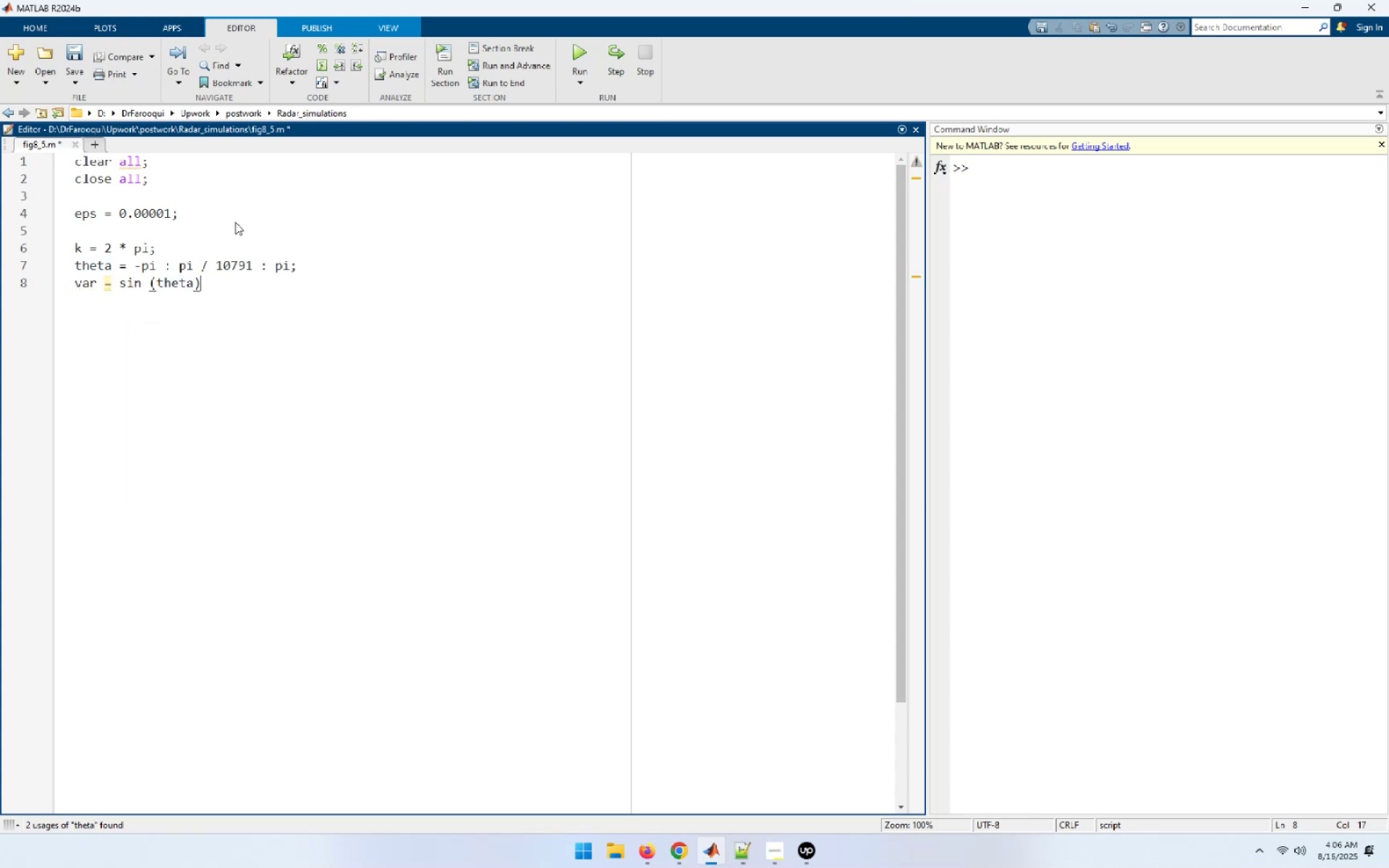 
key(Enter)
 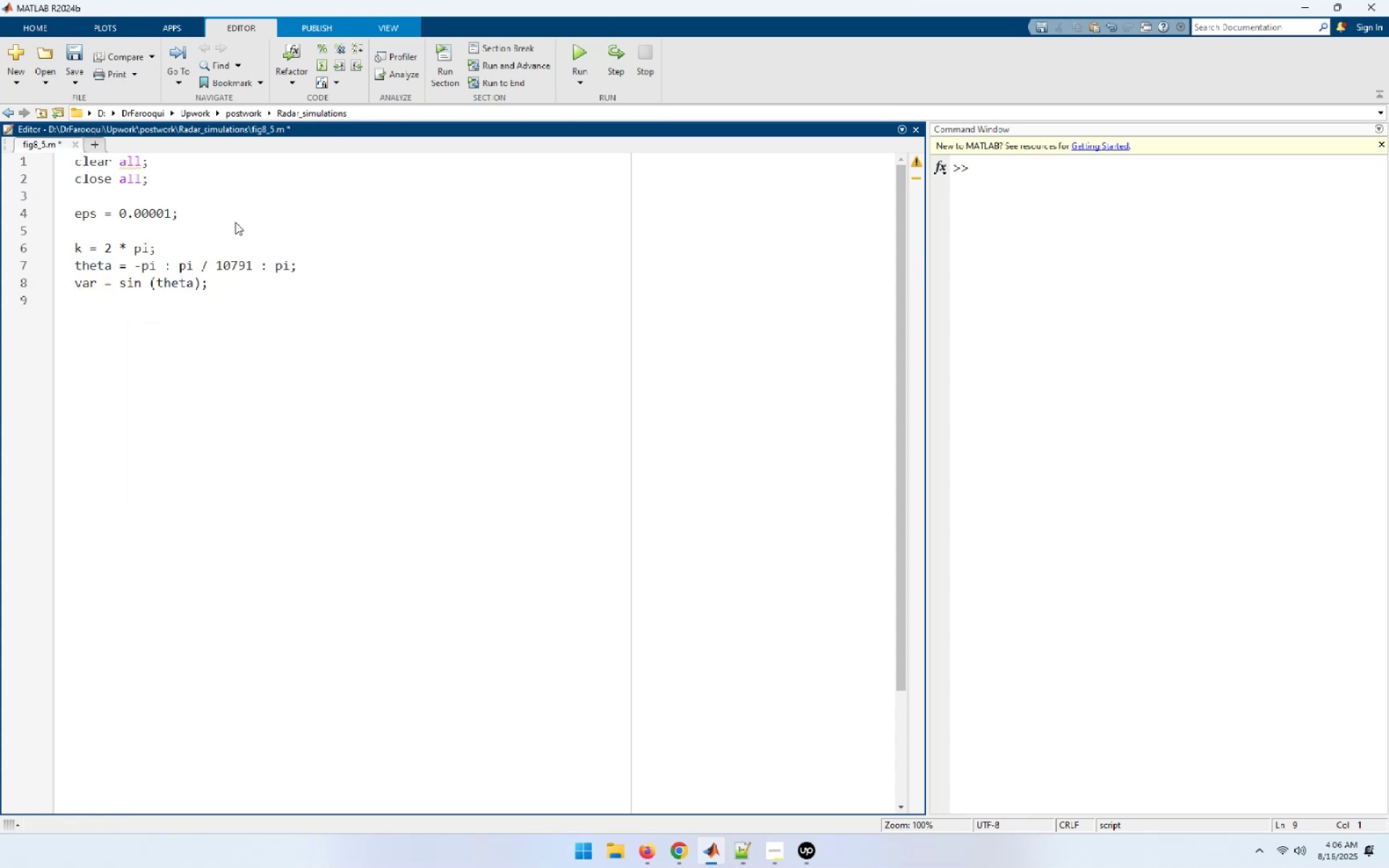 
type(nelements = 8 ;)
 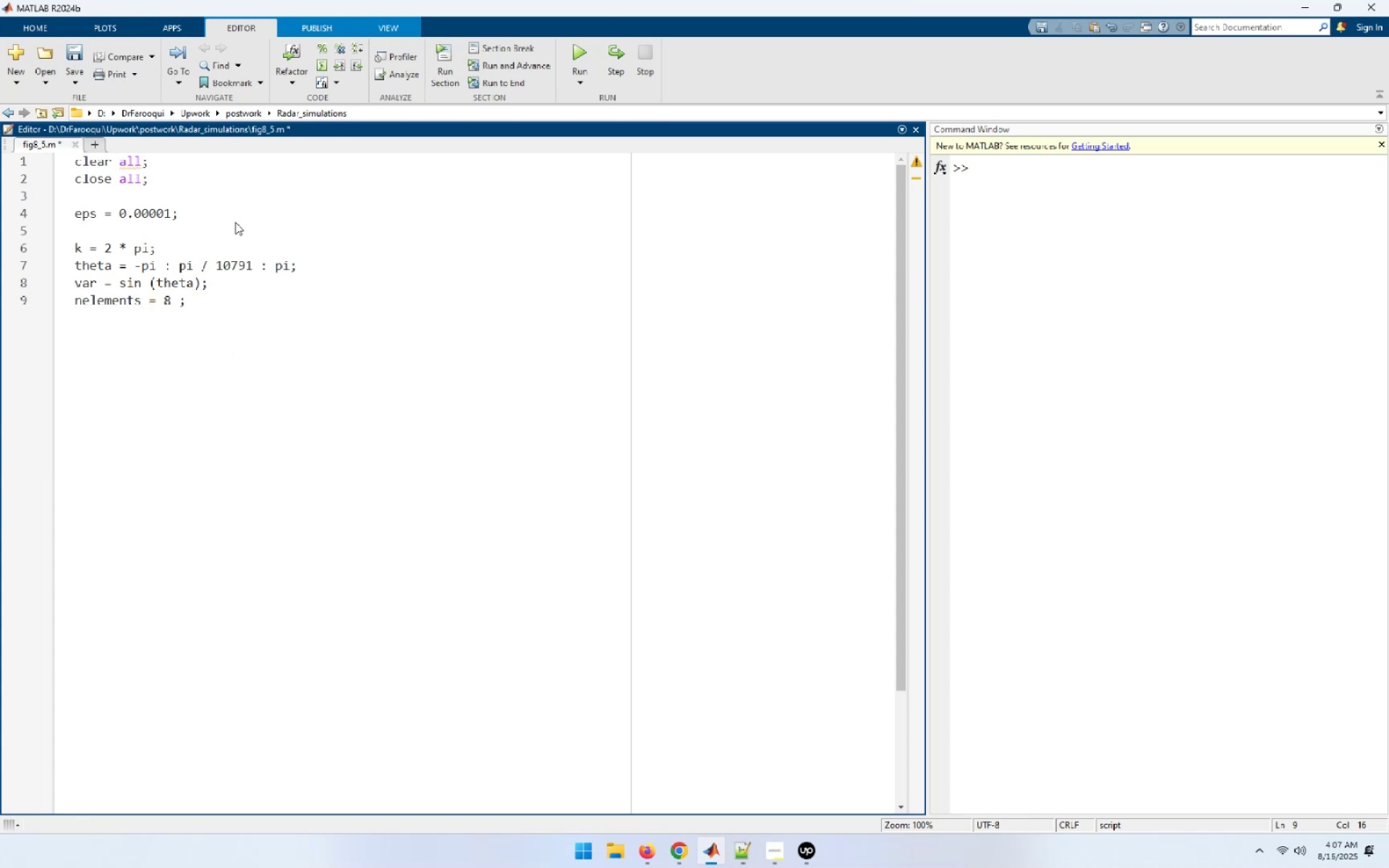 
key(Enter)
 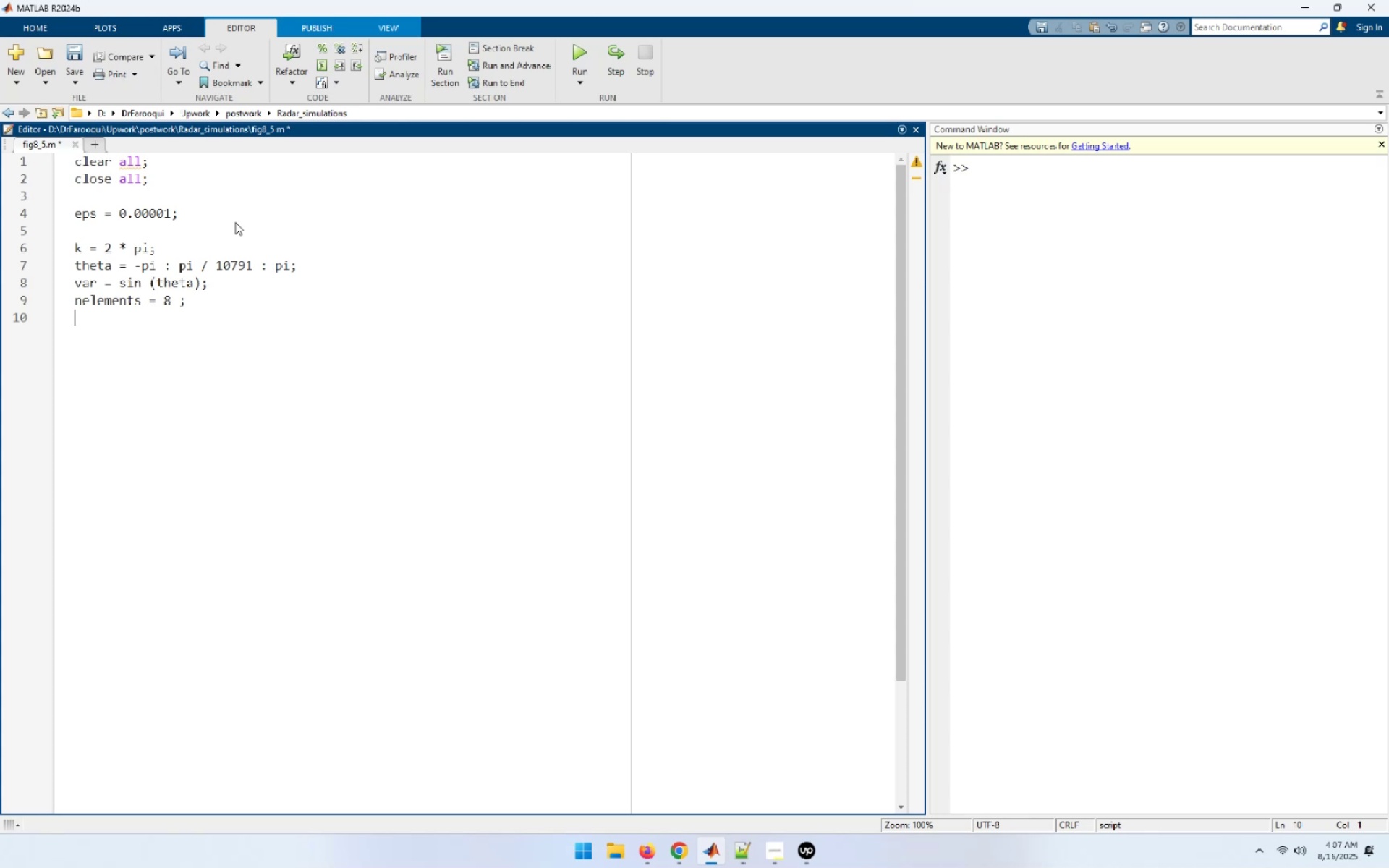 
key(ArrowUp)
 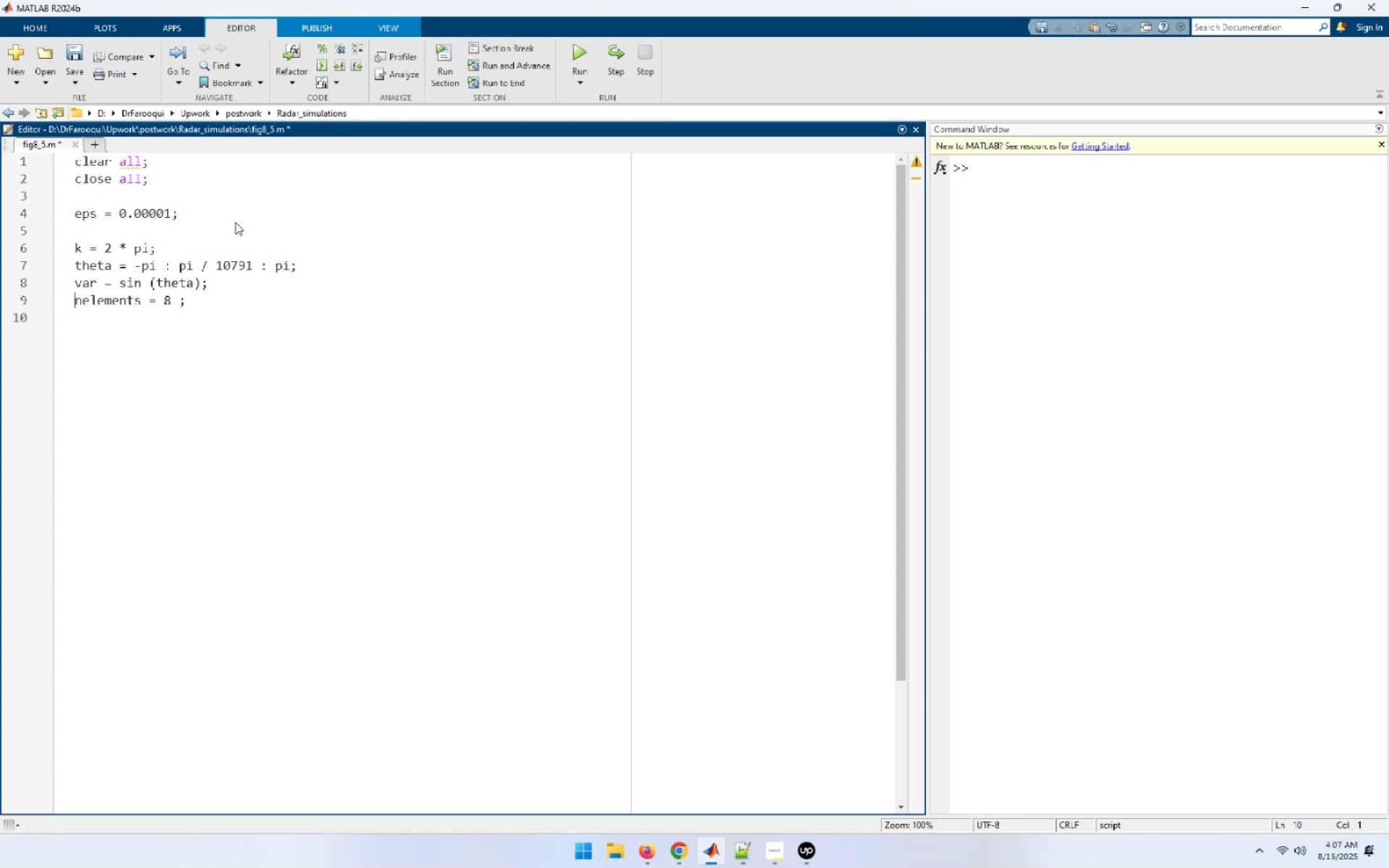 
key(End)
 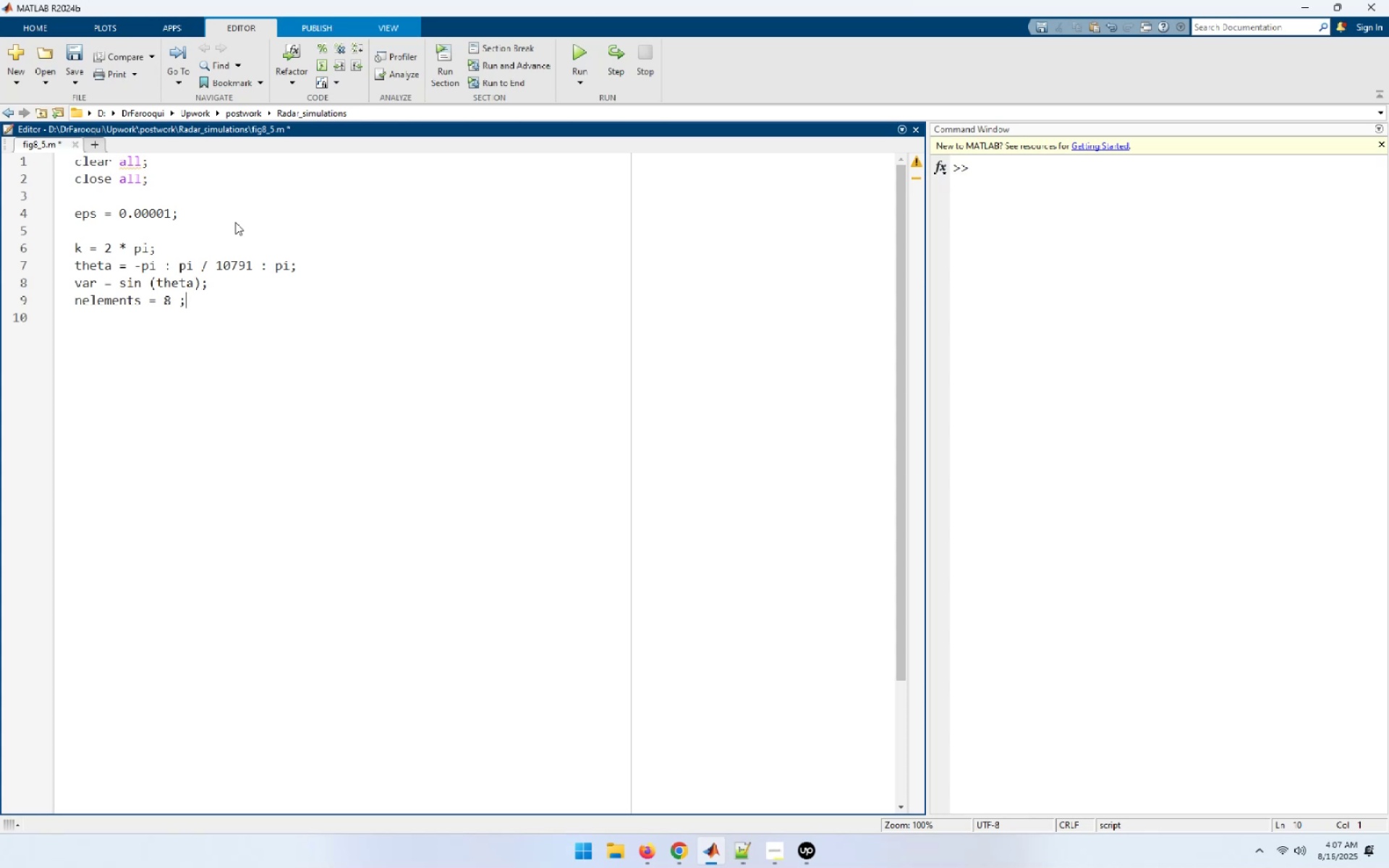 
key(ArrowLeft)
 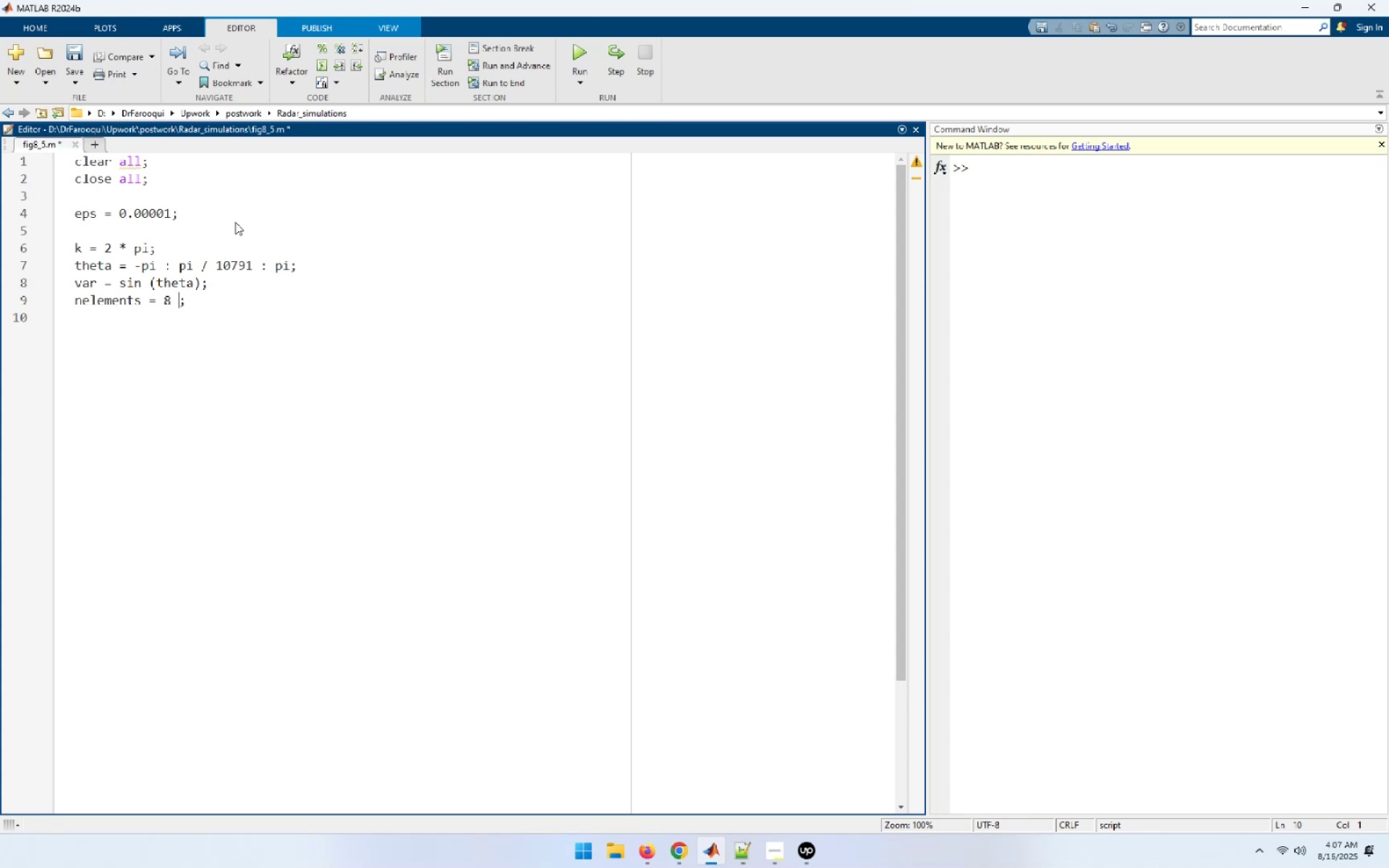 
key(ArrowLeft)
 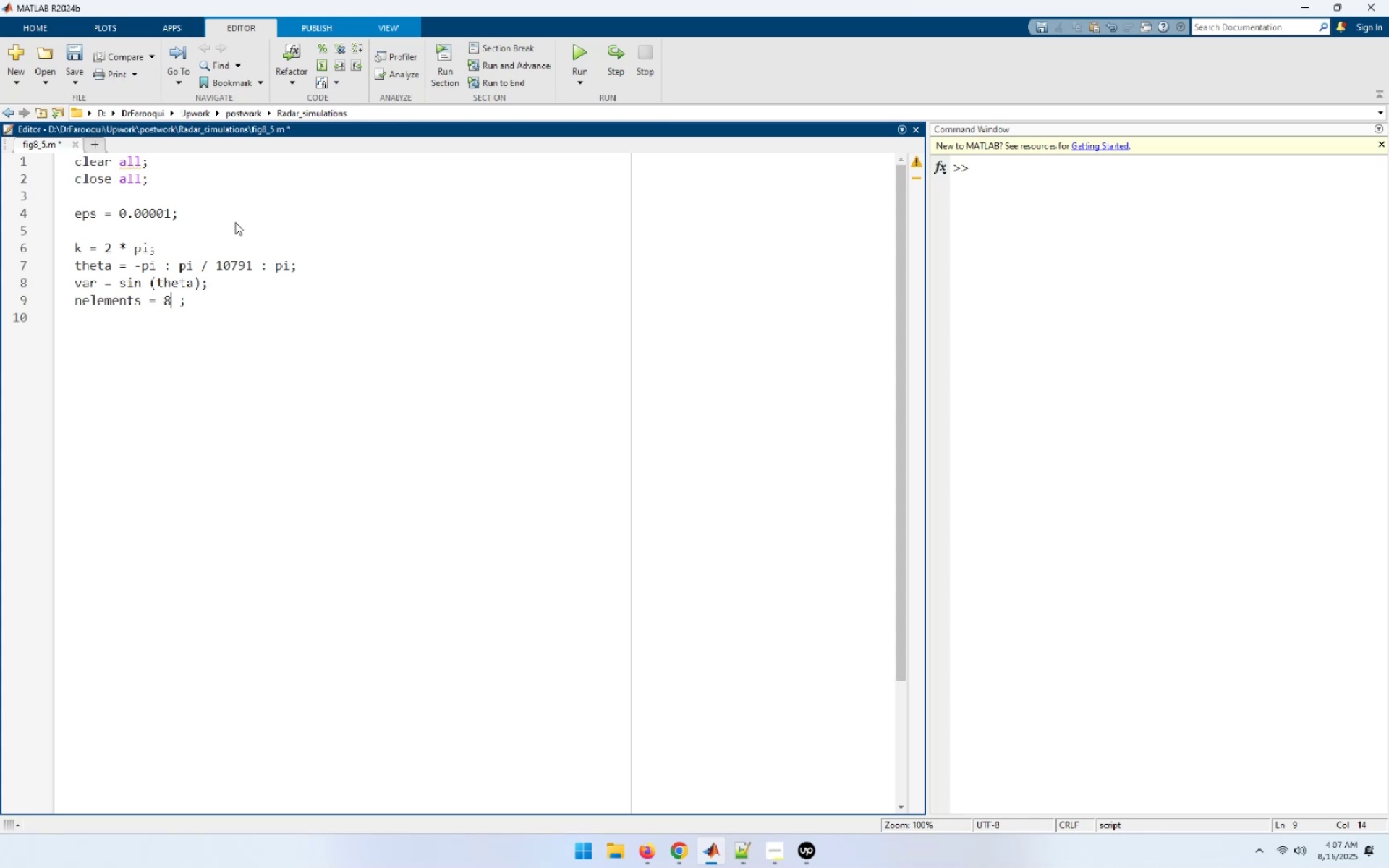 
key(Delete)
 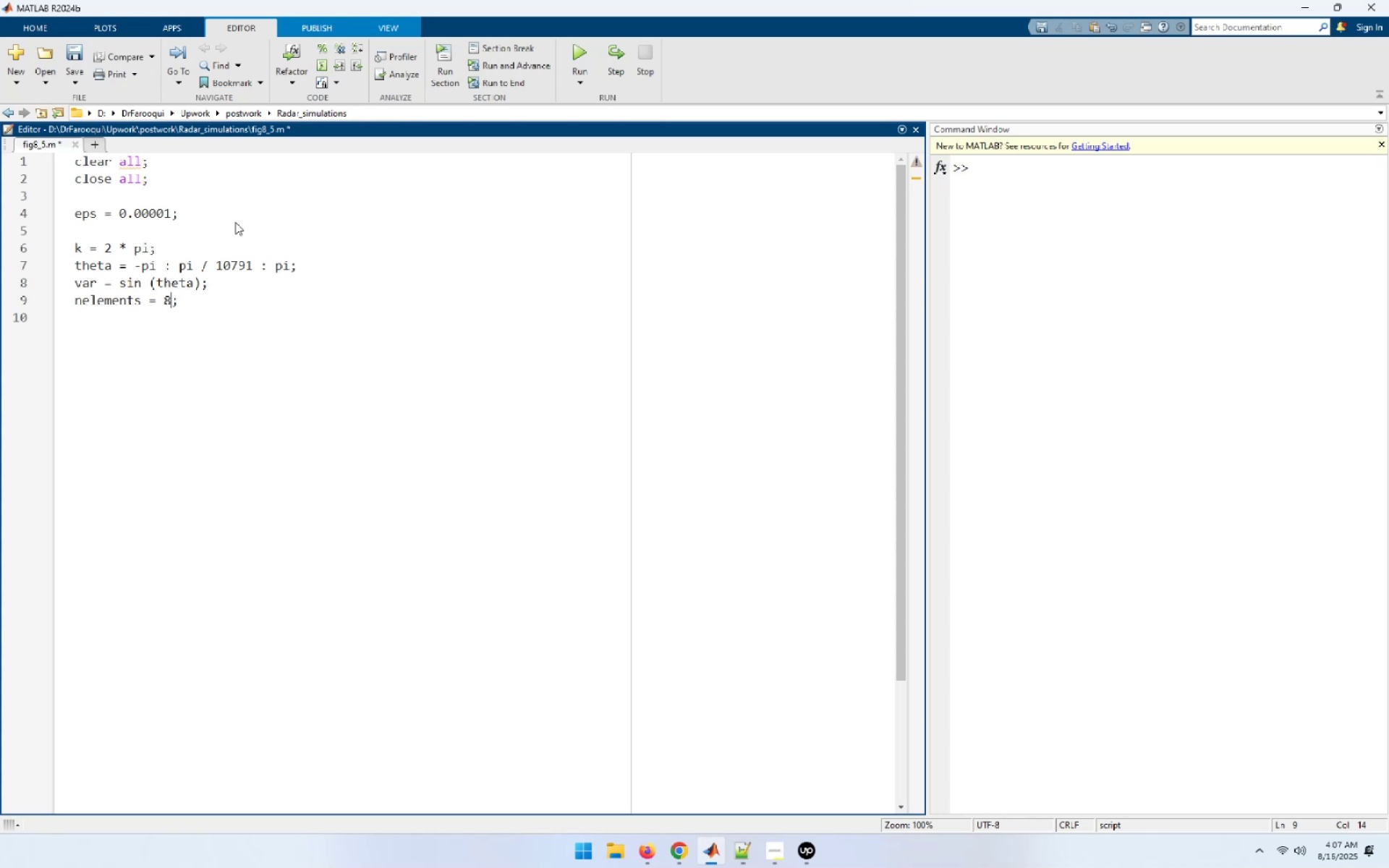 
key(ArrowDown)
 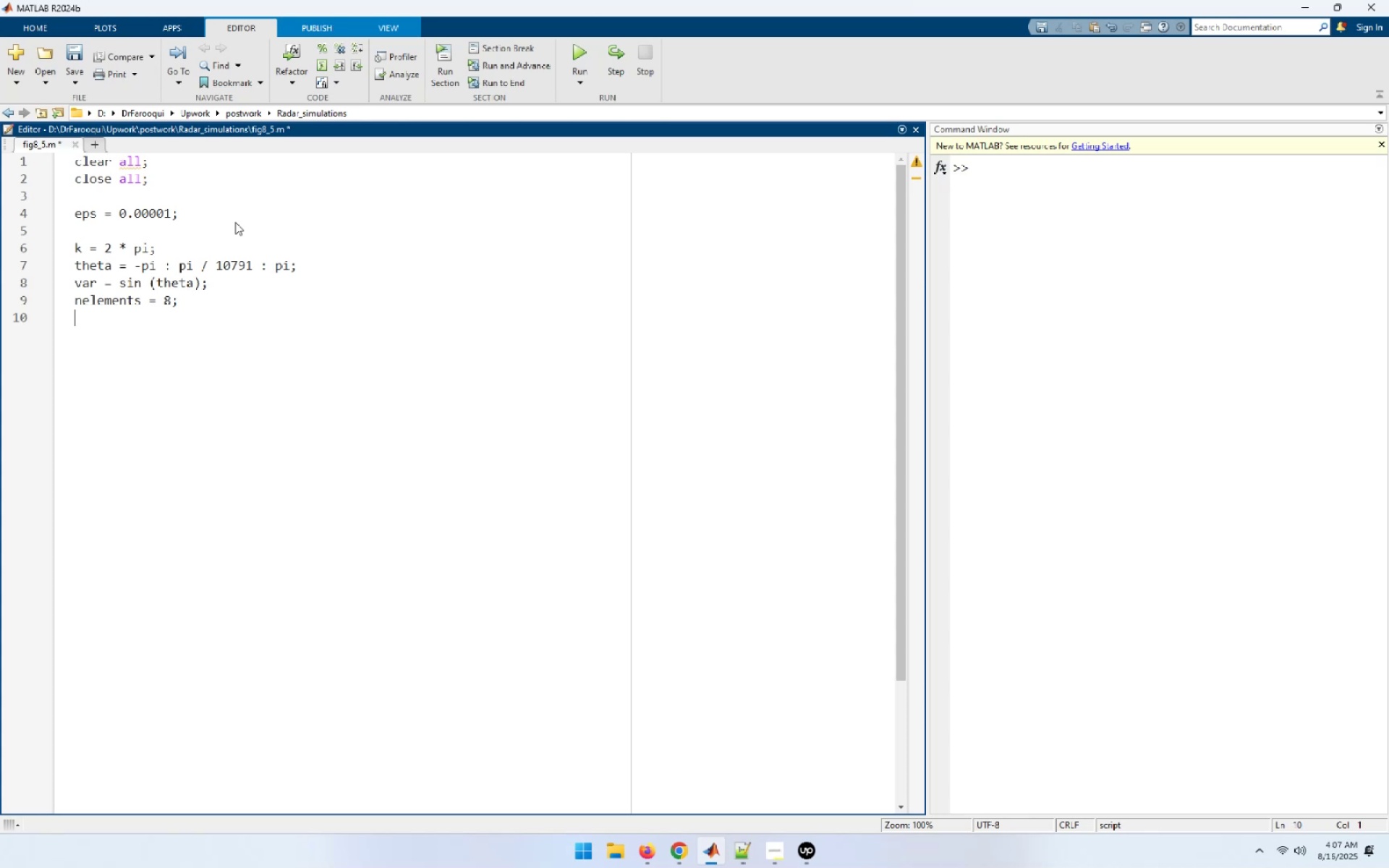 
key(D)
 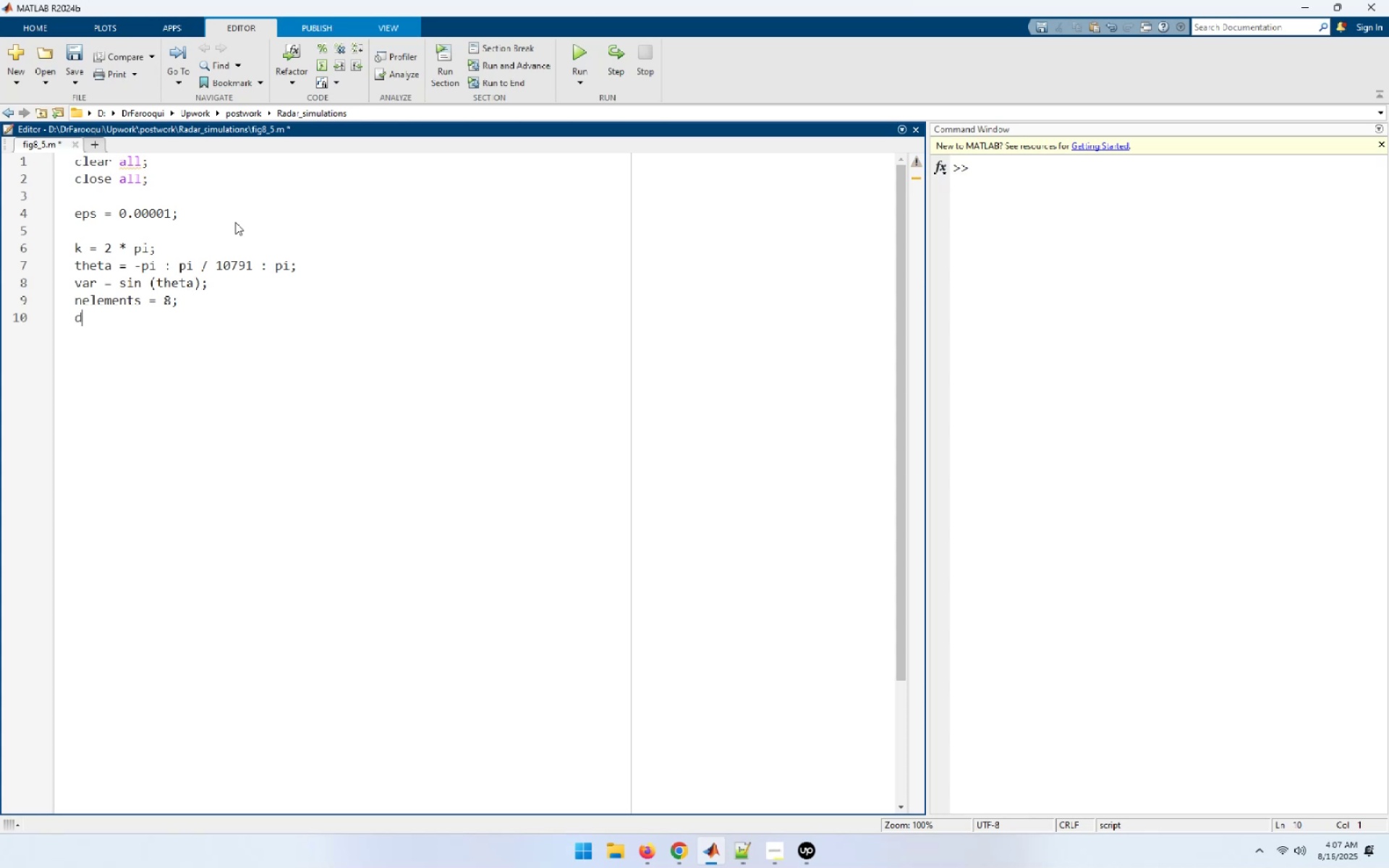 
key(Space)
 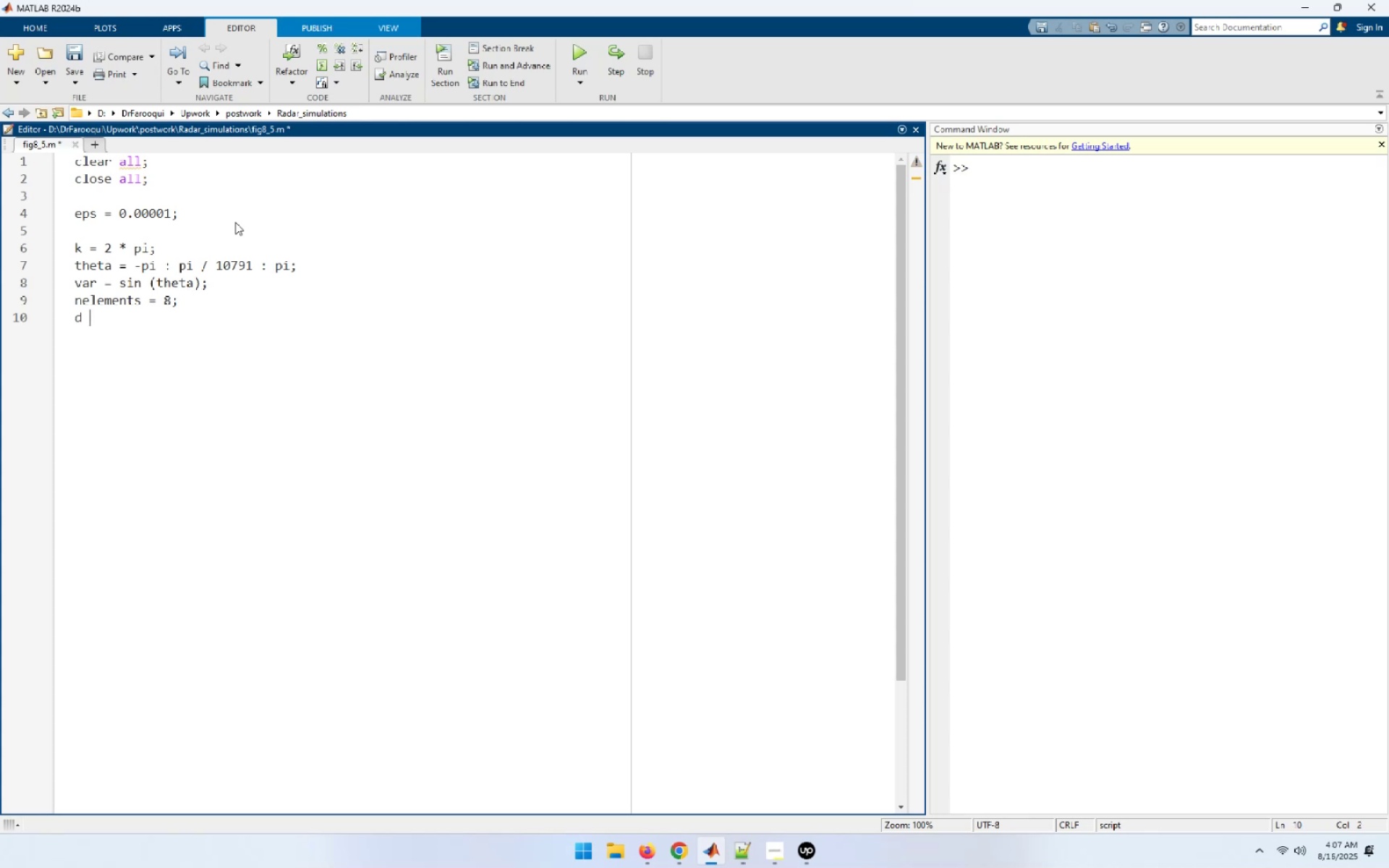 
key(Equal)
 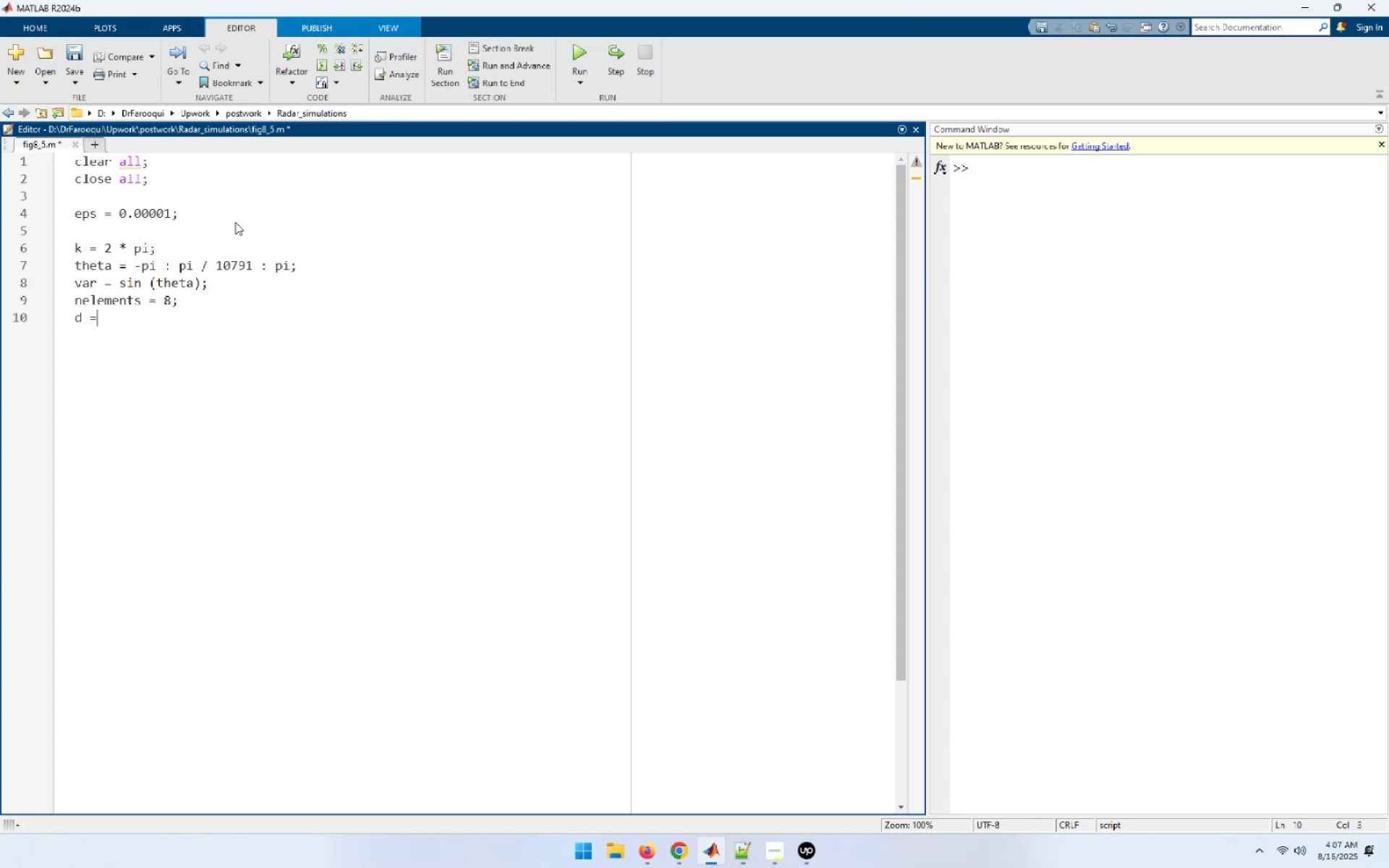 
key(Space)
 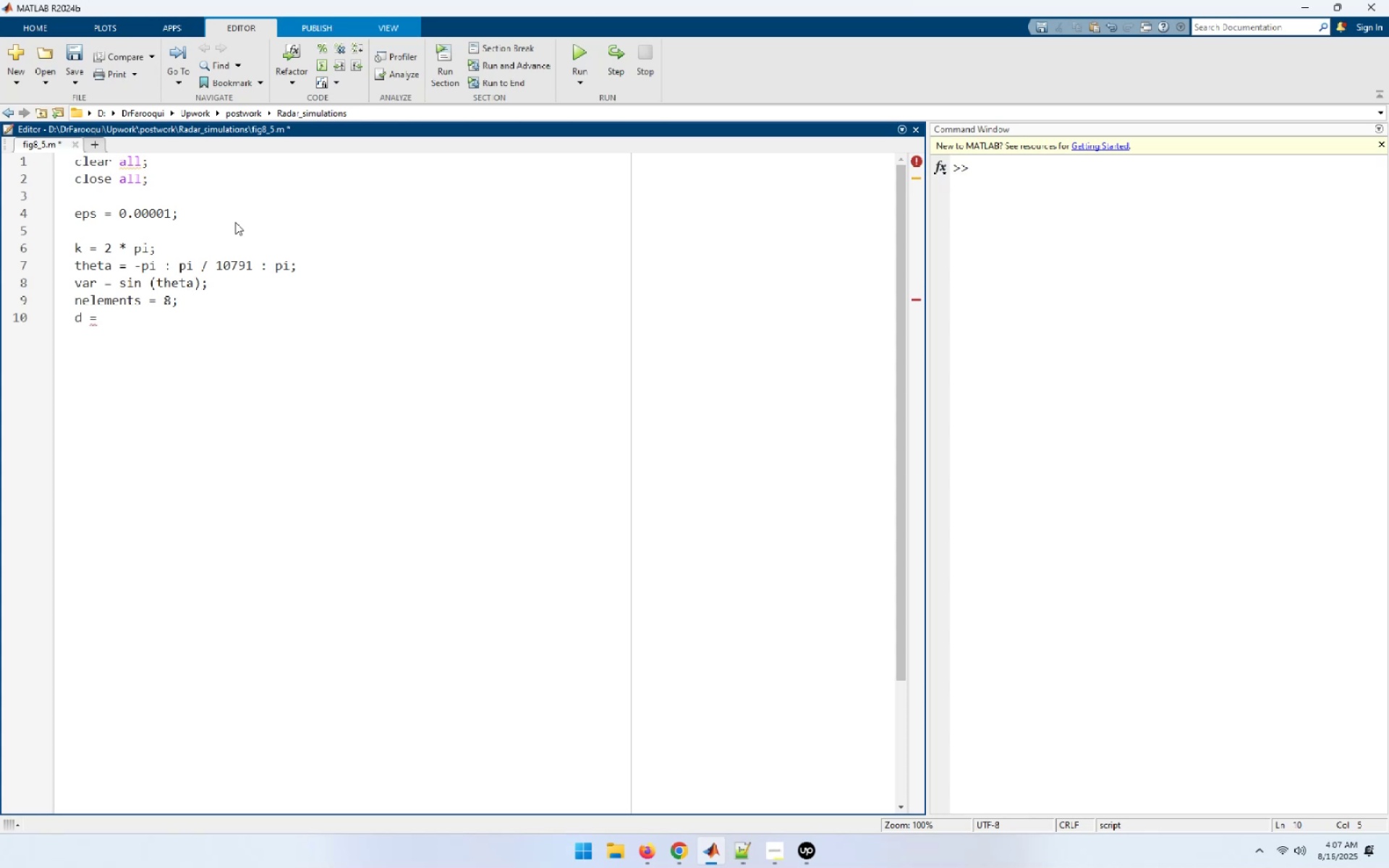 
key(1)
 